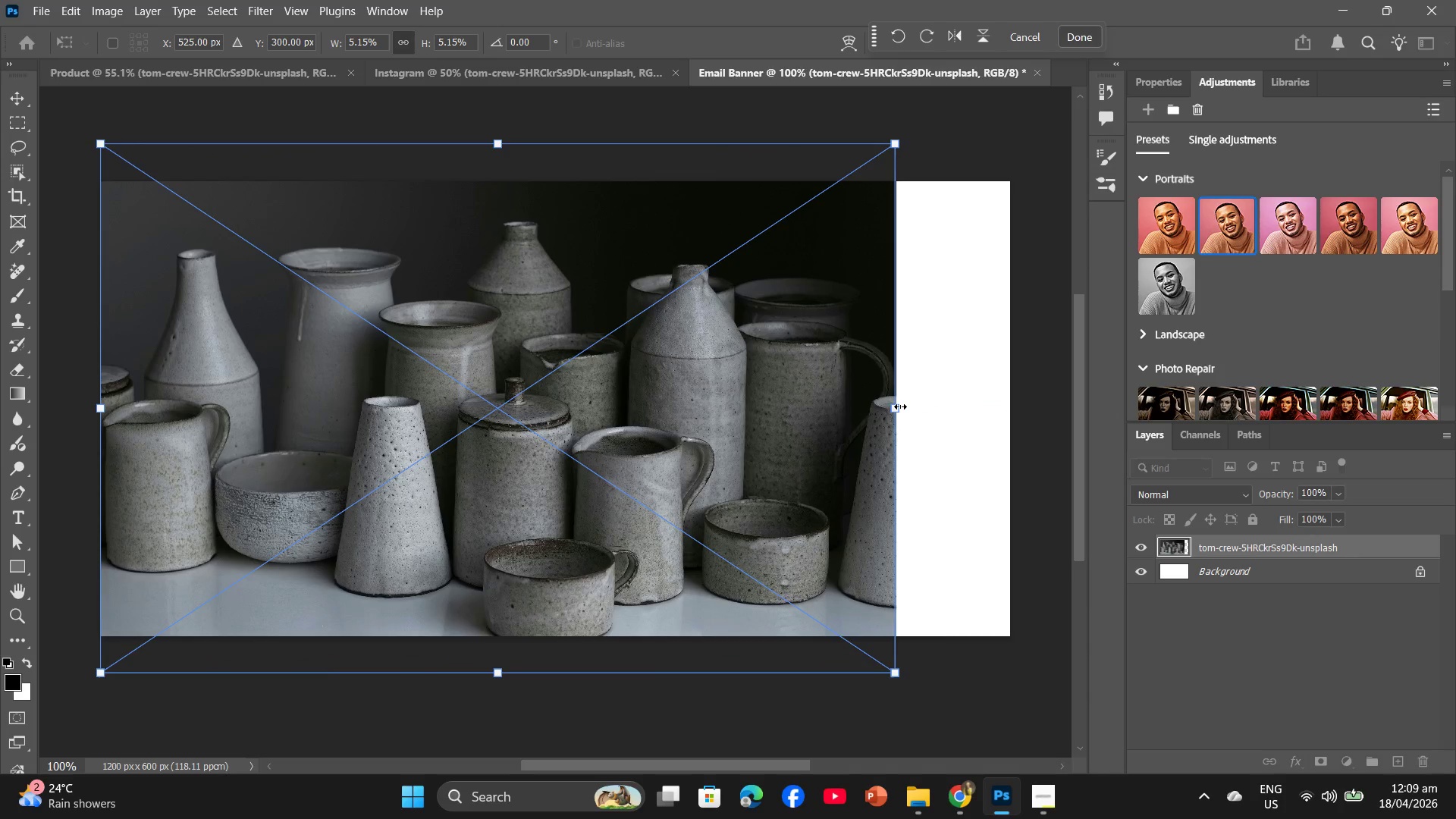 
left_click_drag(start_coordinate=[897, 409], to_coordinate=[1008, 406])
 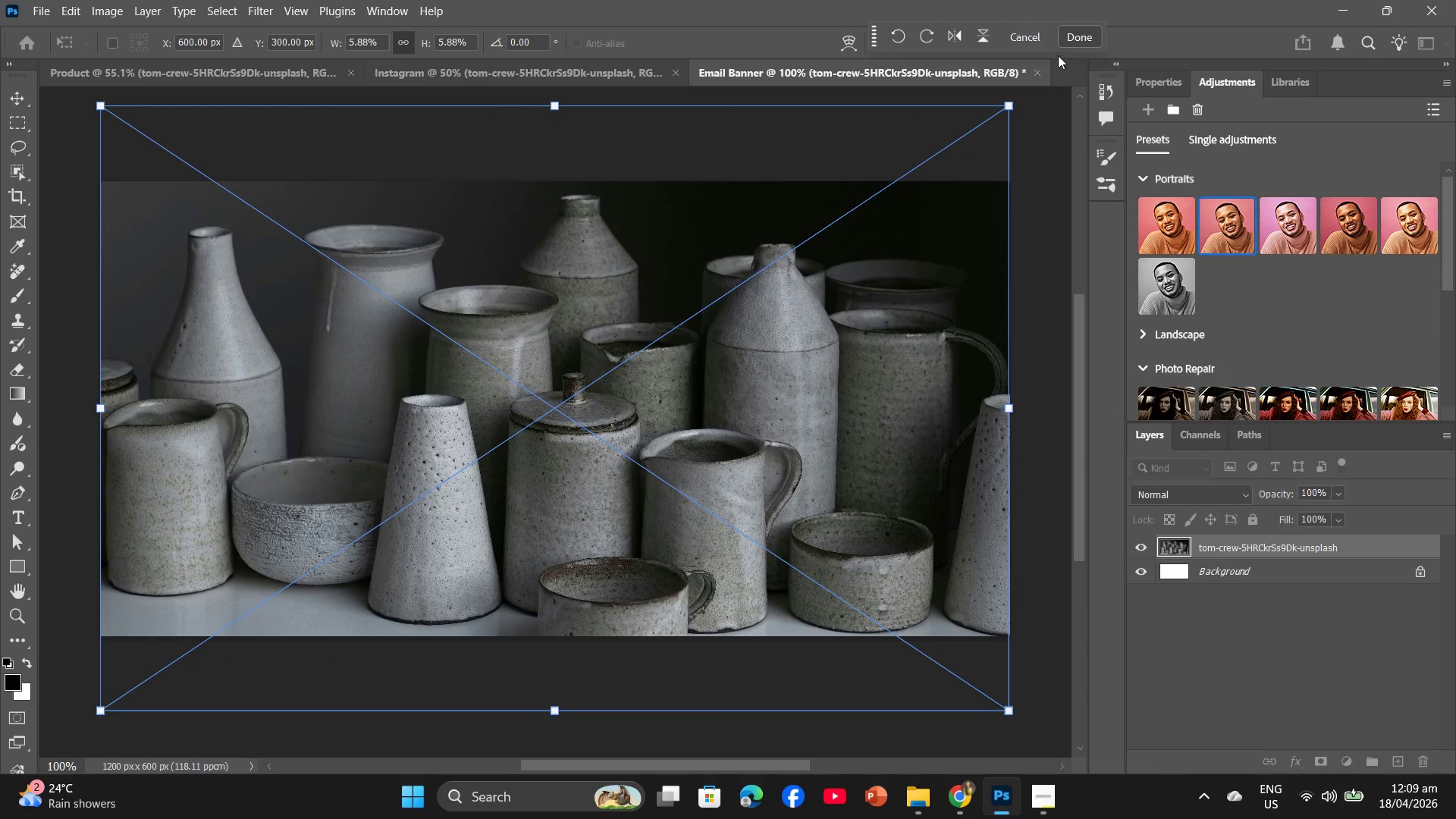 
left_click([1068, 36])
 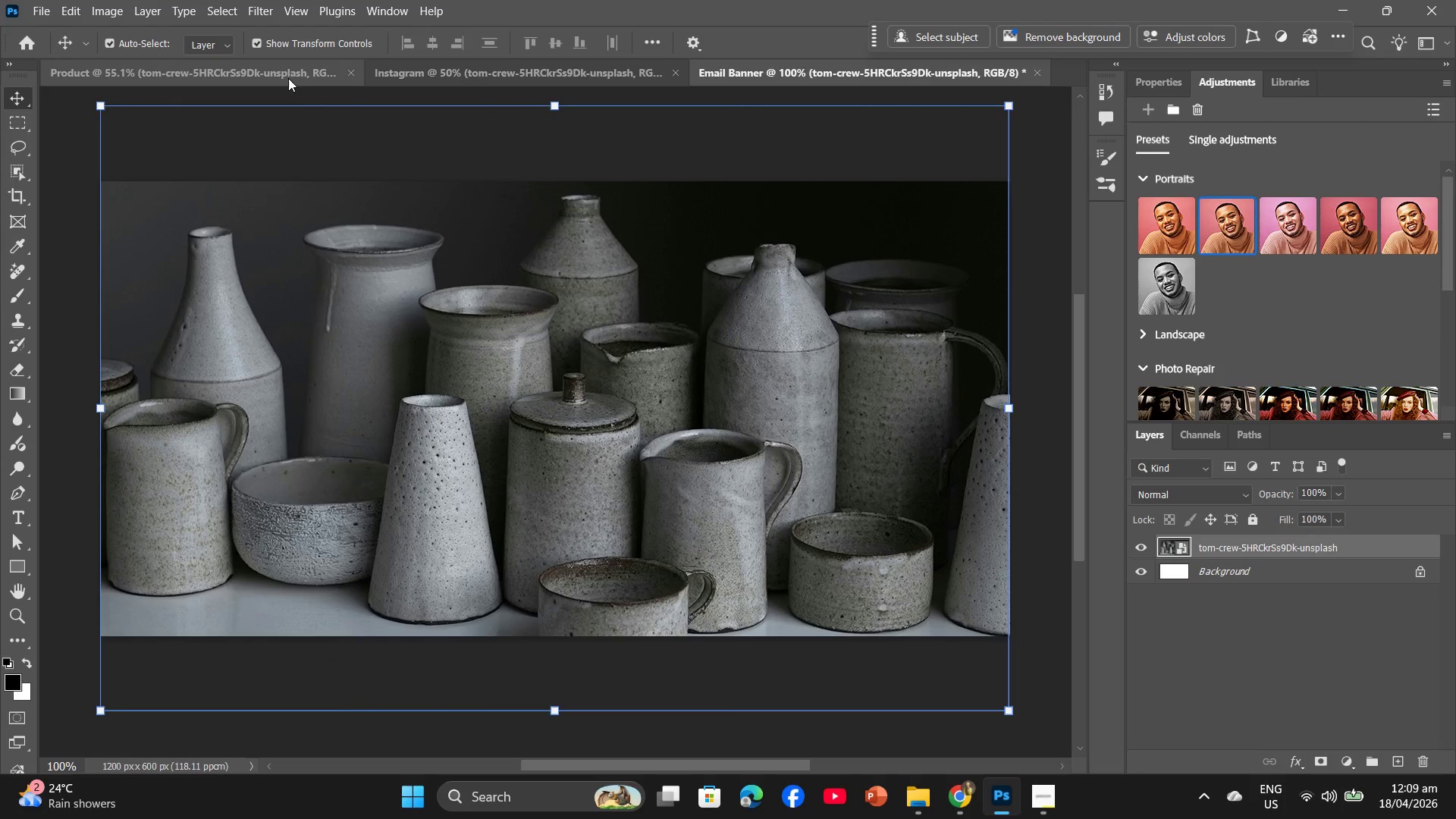 
left_click([288, 78])
 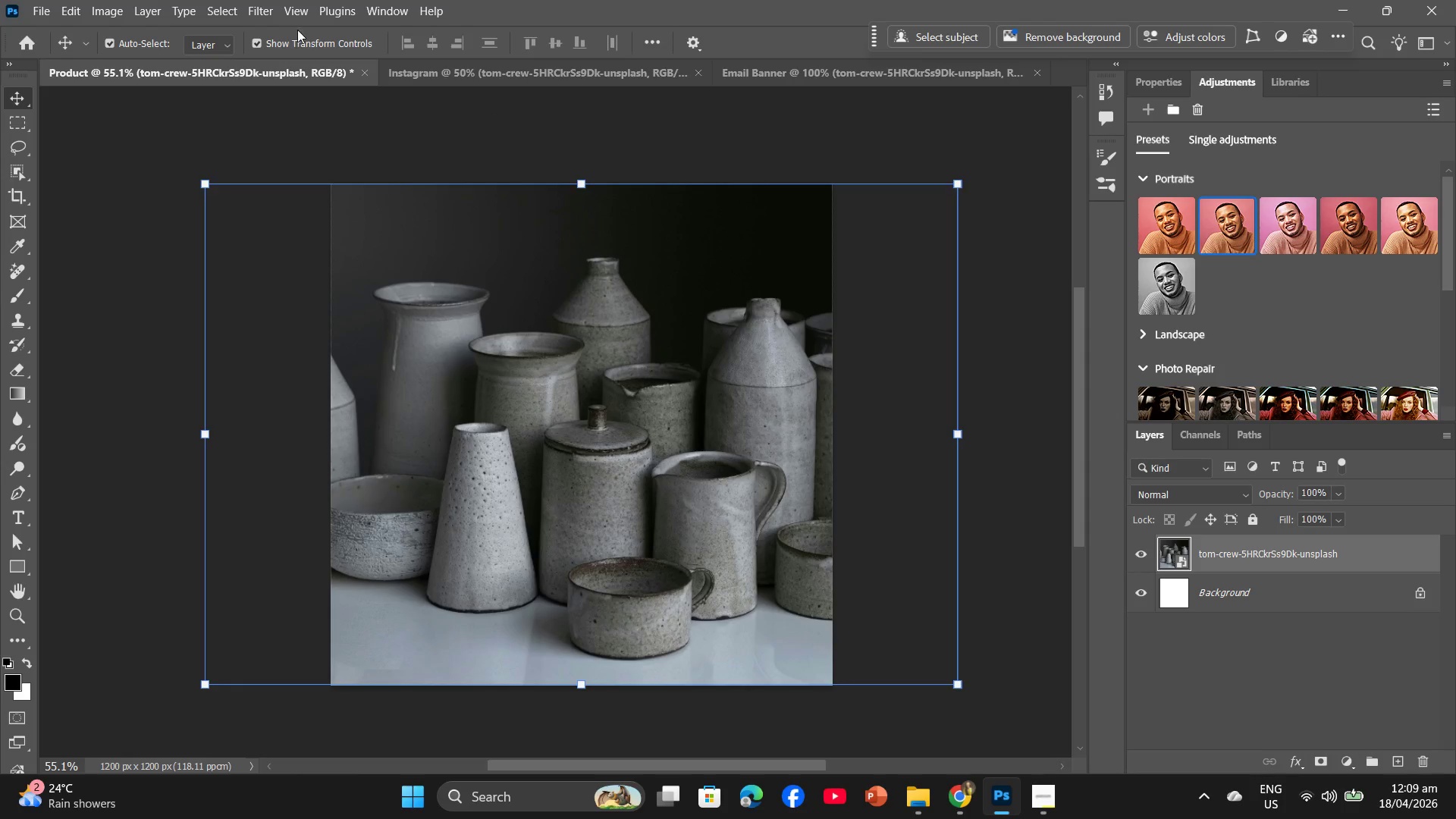 
left_click([271, 0])
 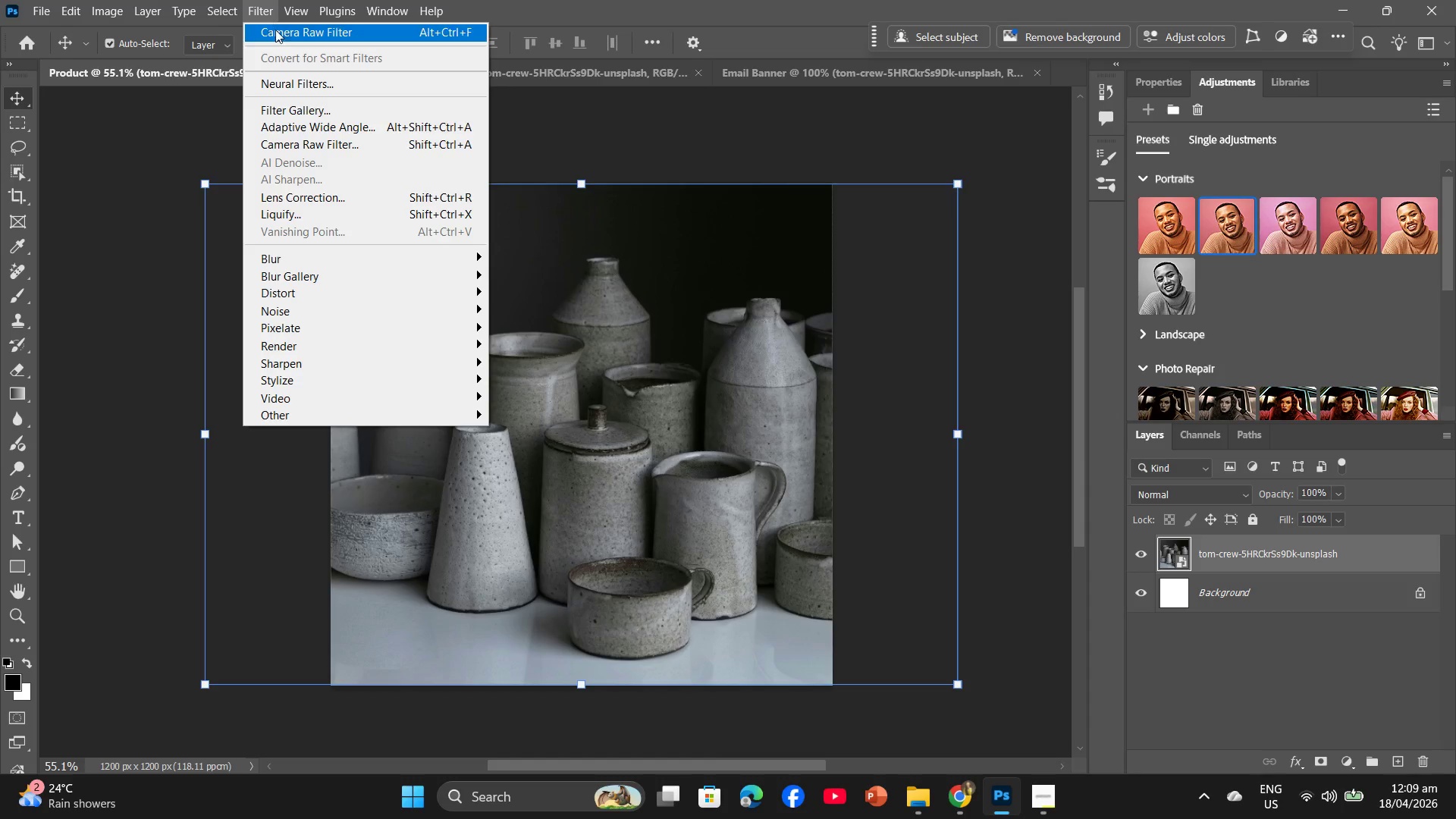 
left_click([276, 34])
 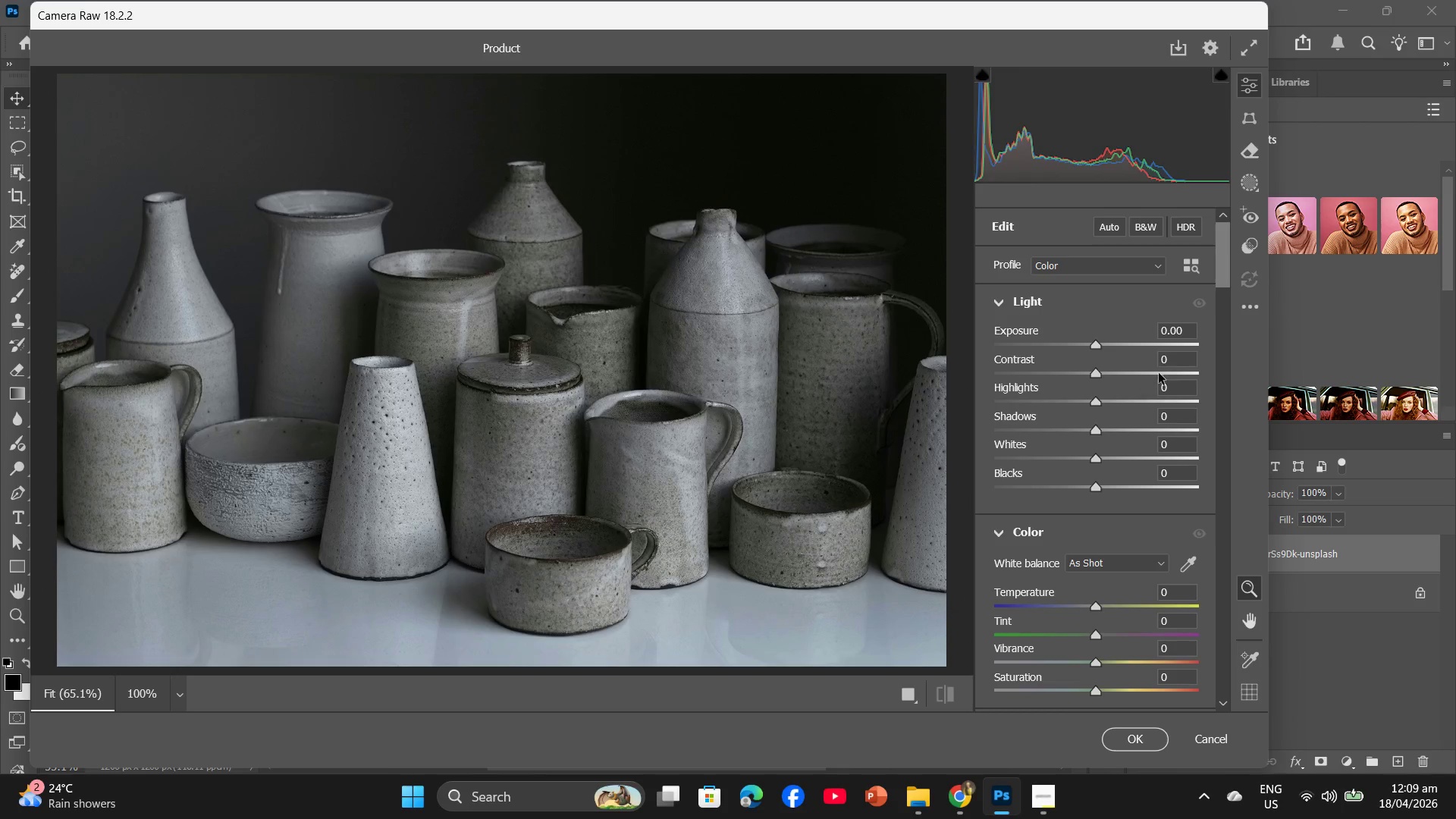 
left_click([1173, 366])
 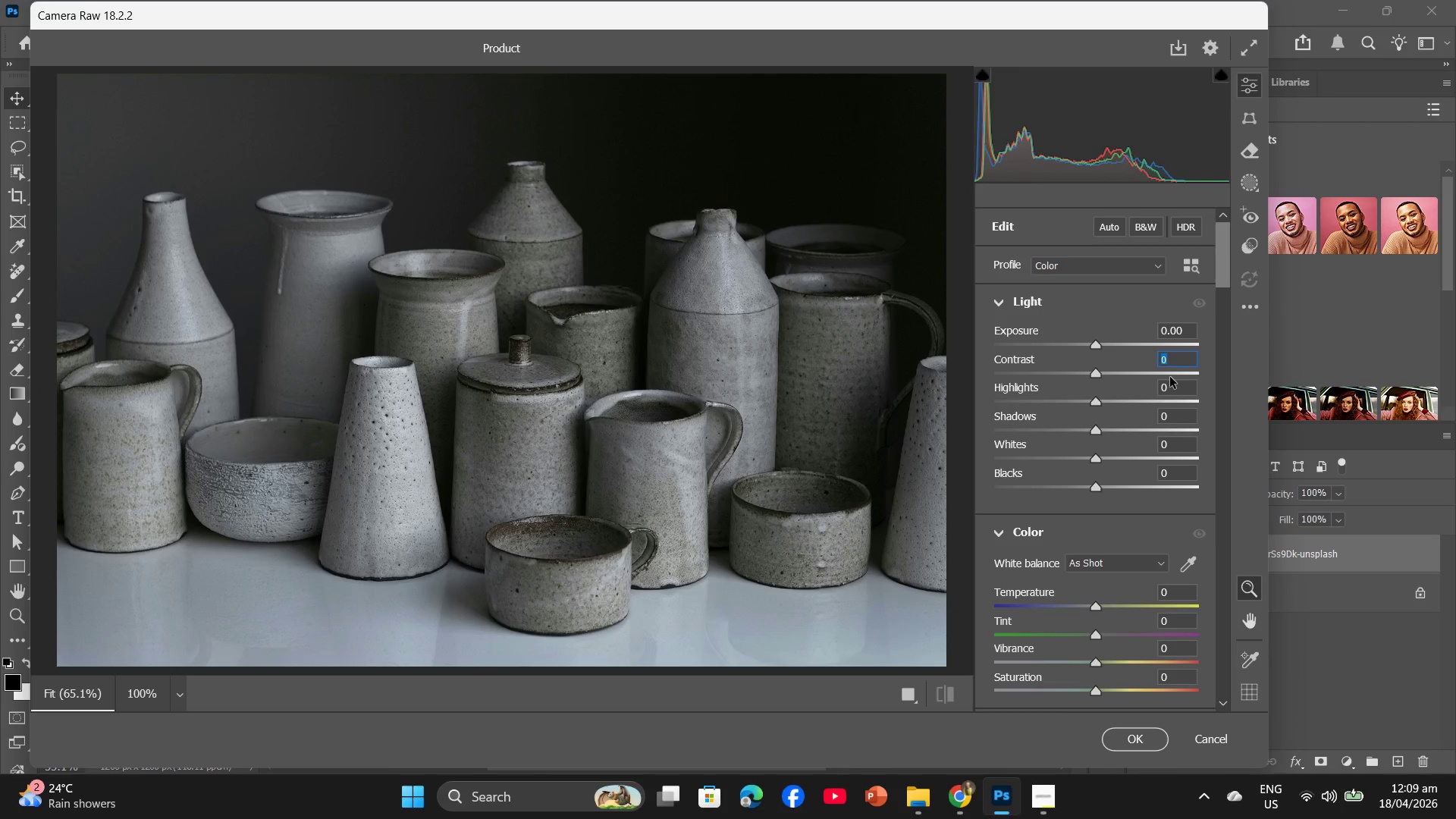 
key(Numpad1)
 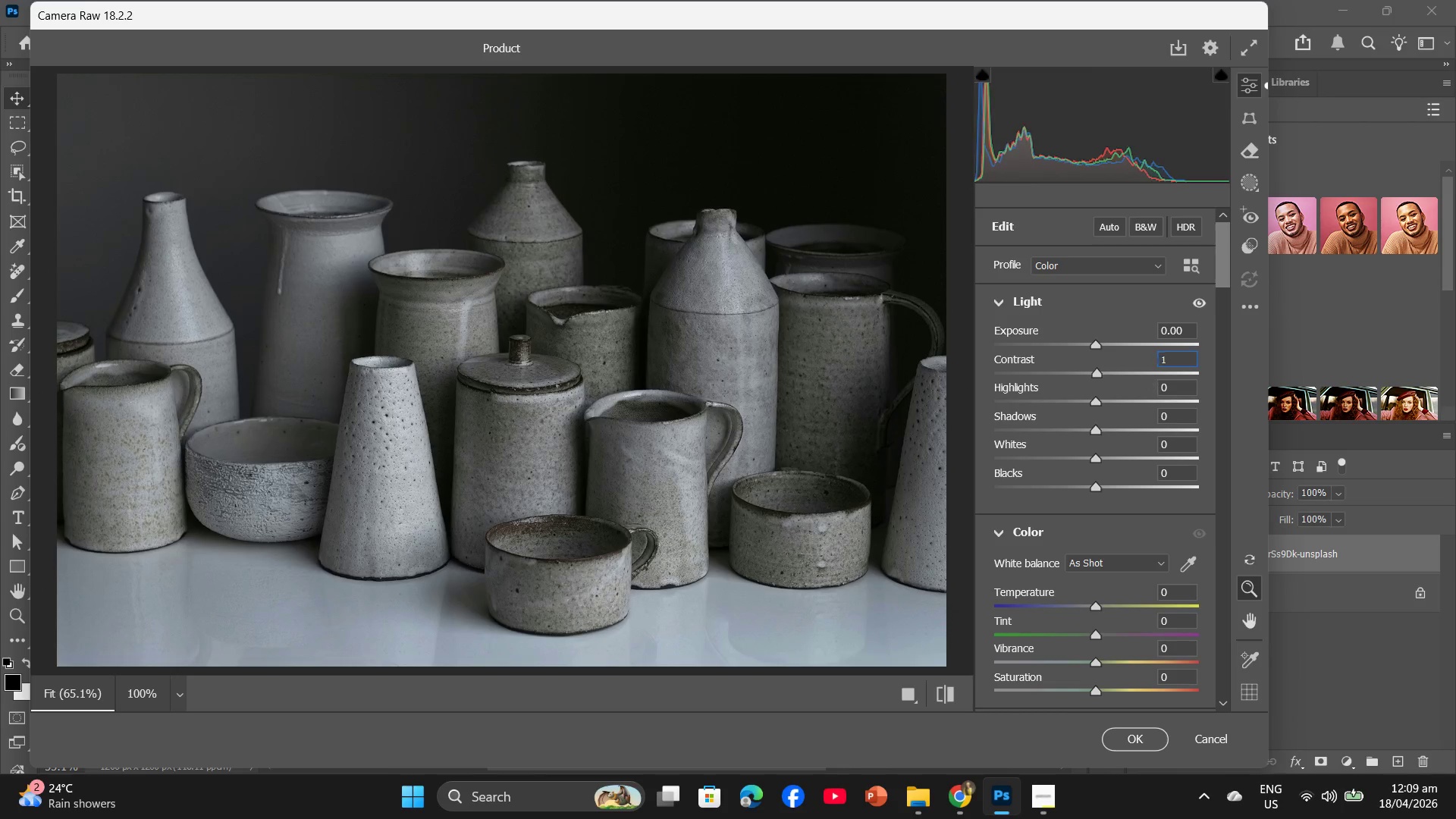 
key(Numpad0)
 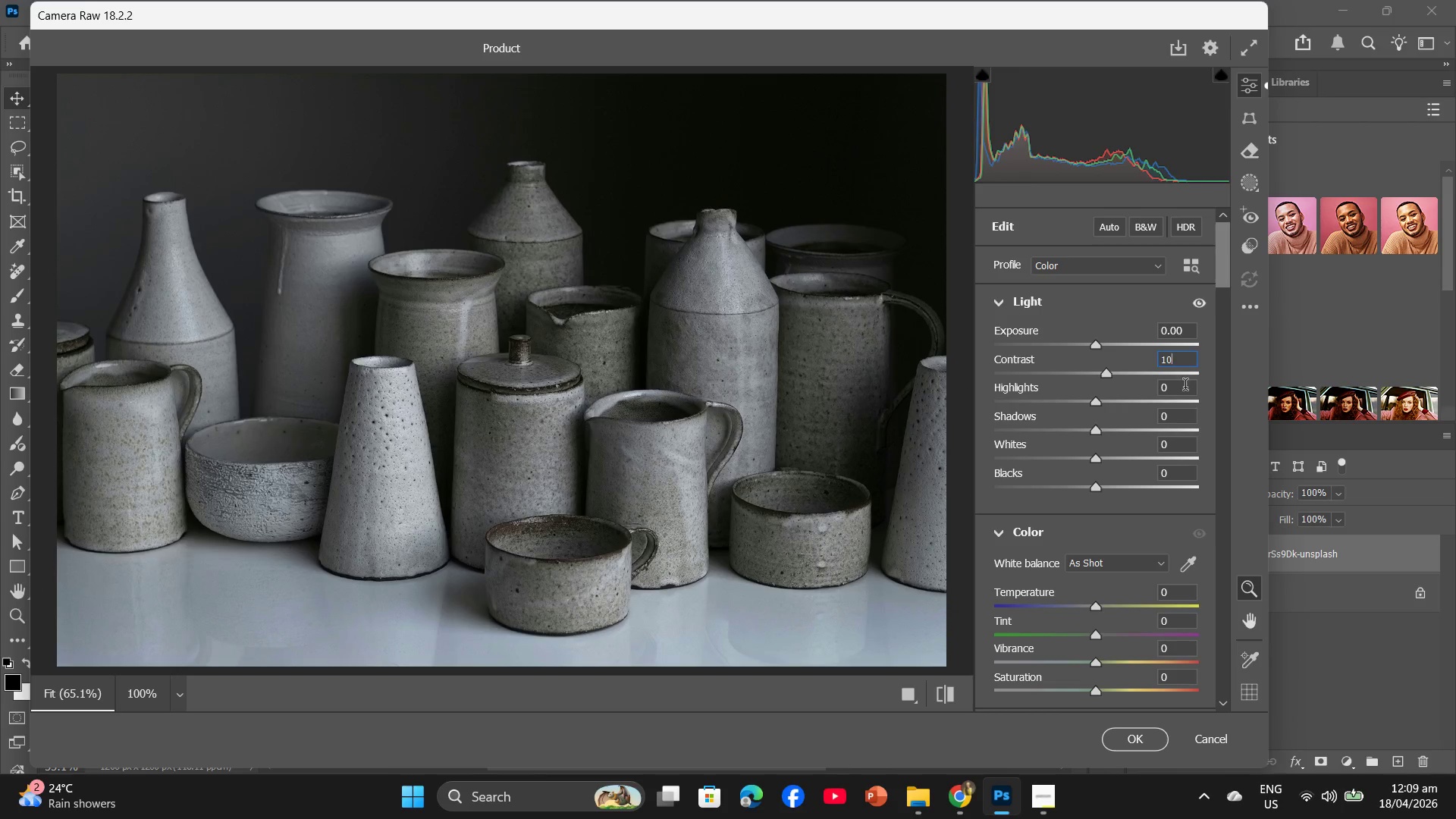 
left_click([1182, 390])
 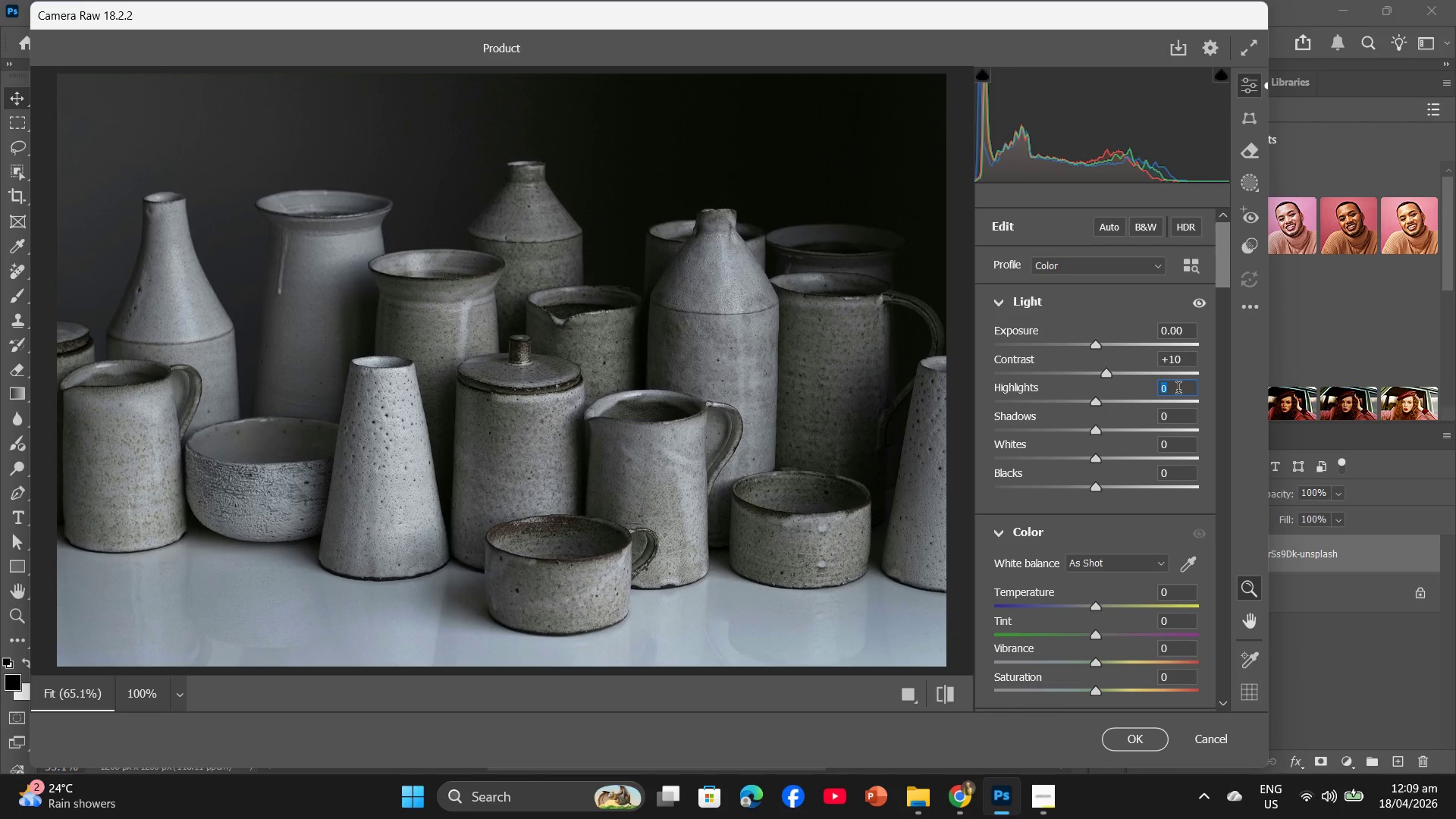 
key(Minus)
 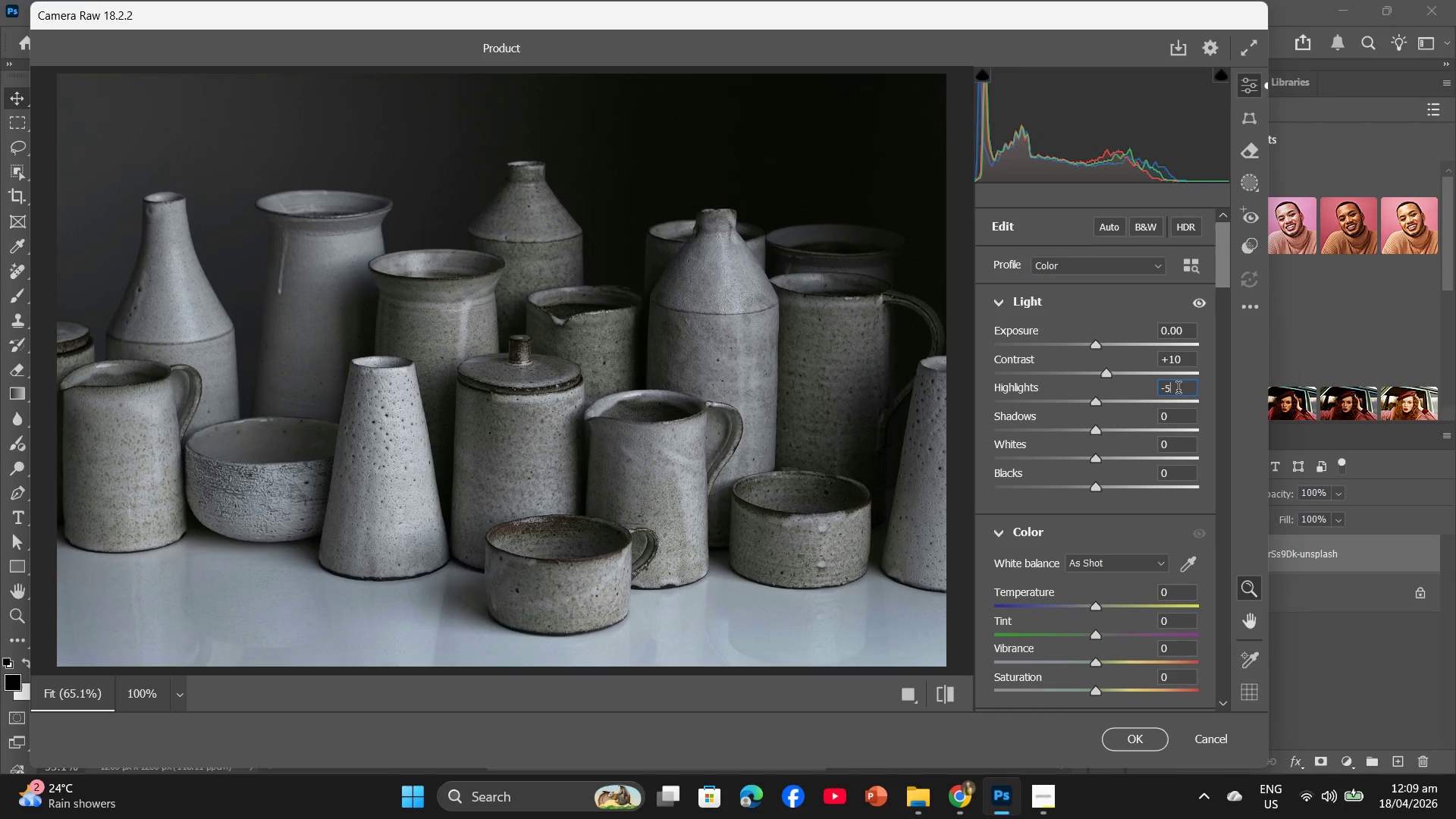 
key(Numpad5)
 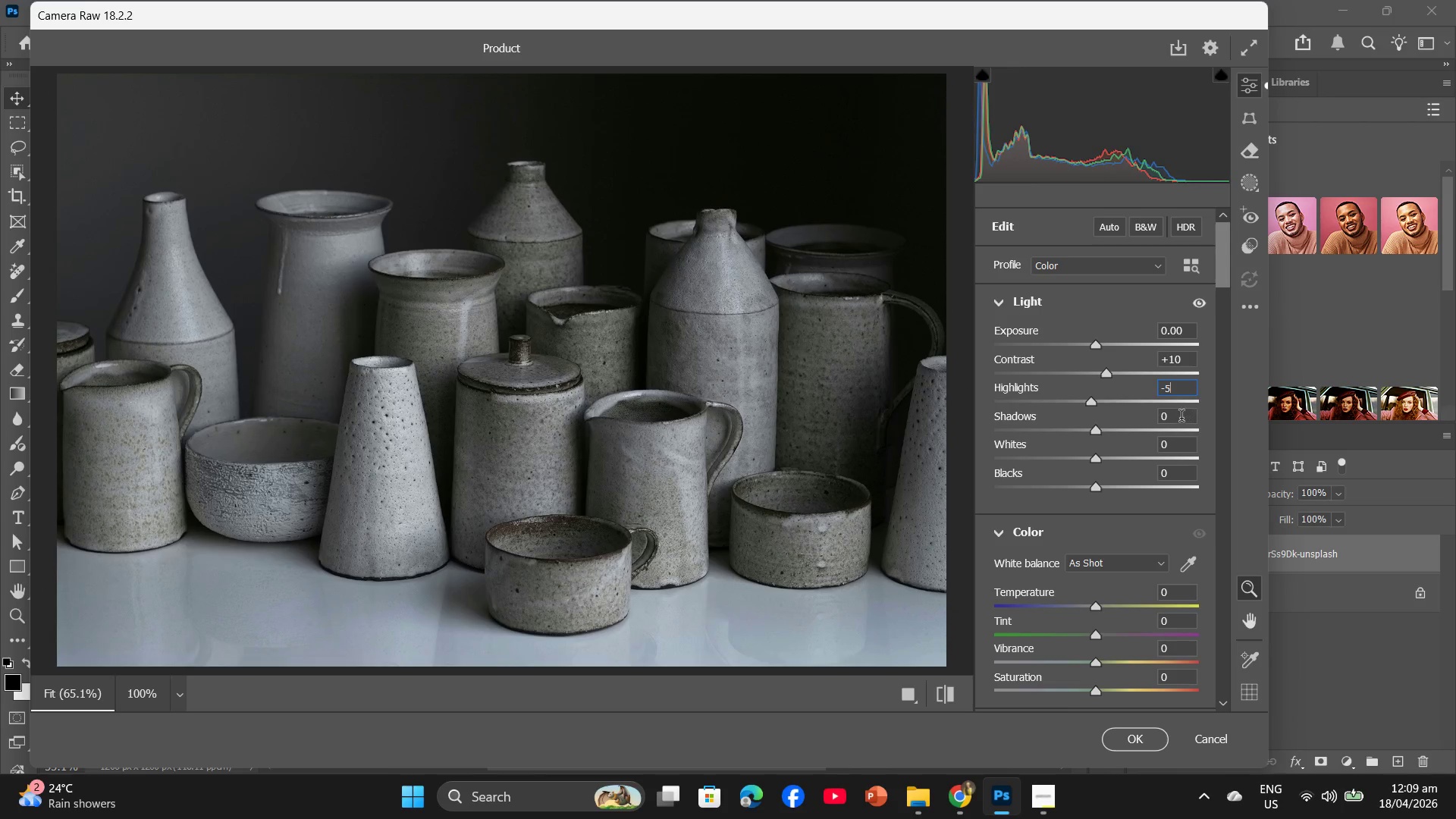 
left_click([1180, 418])
 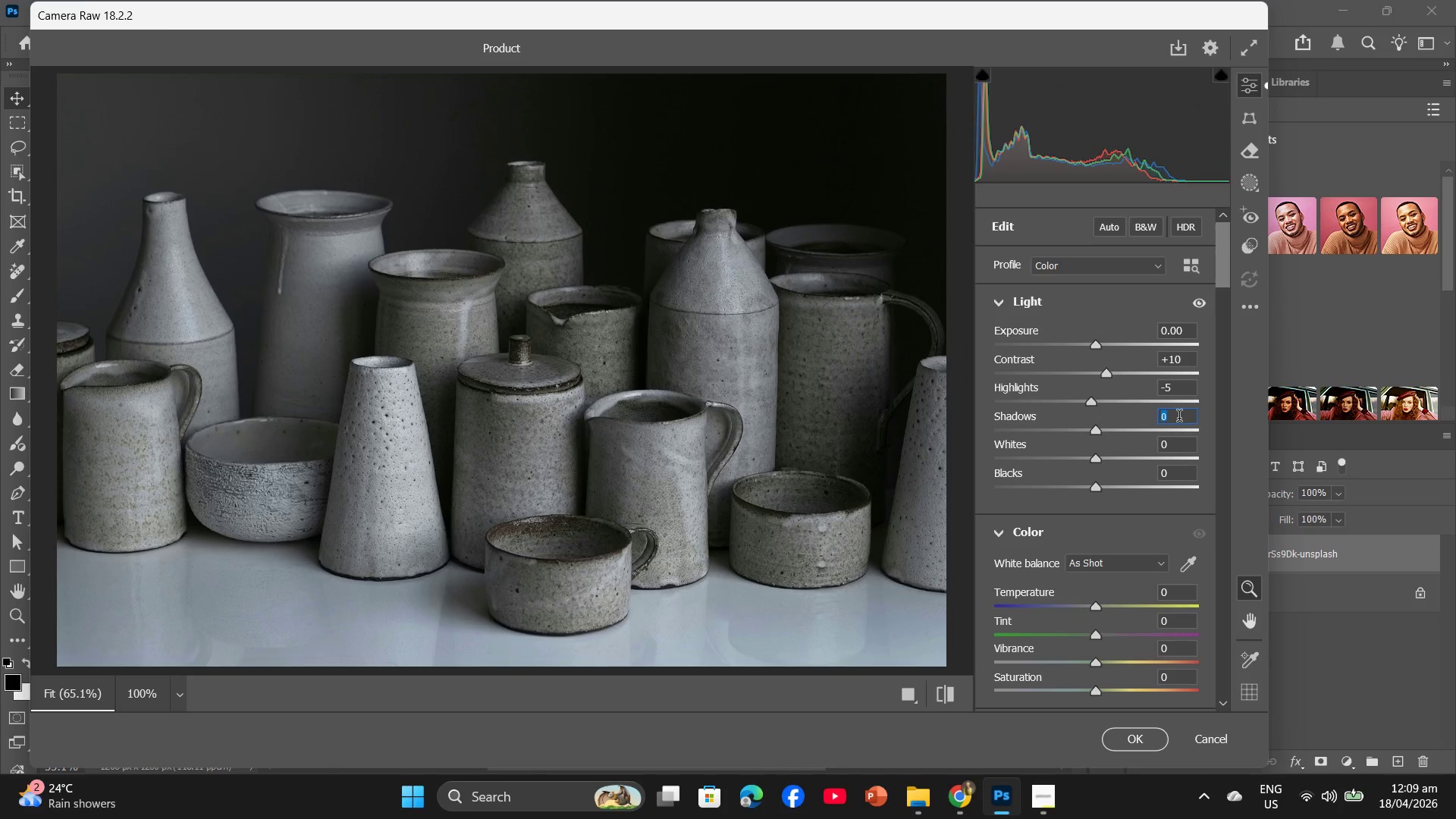 
key(Numpad5)
 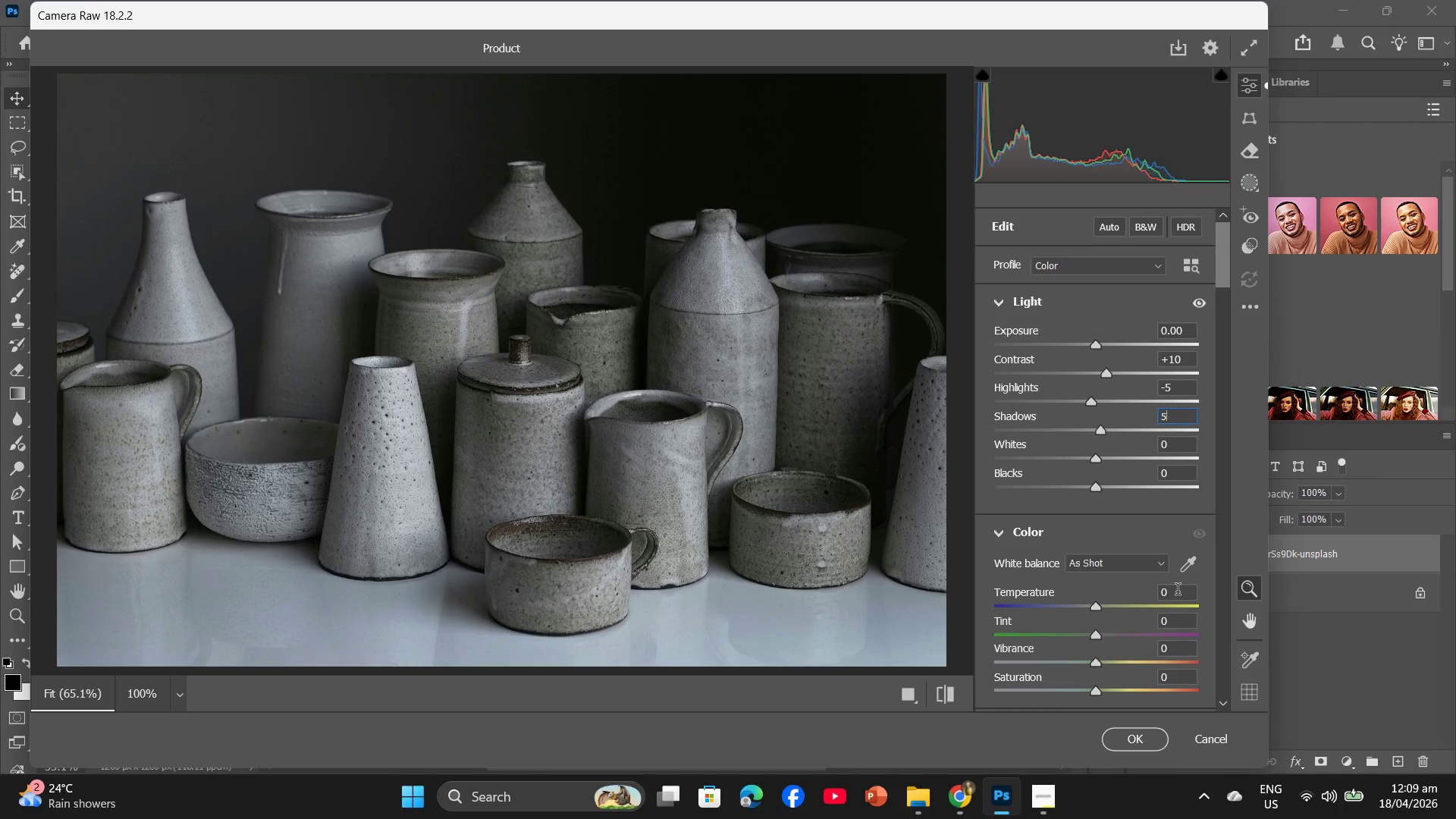 
left_click([1178, 594])
 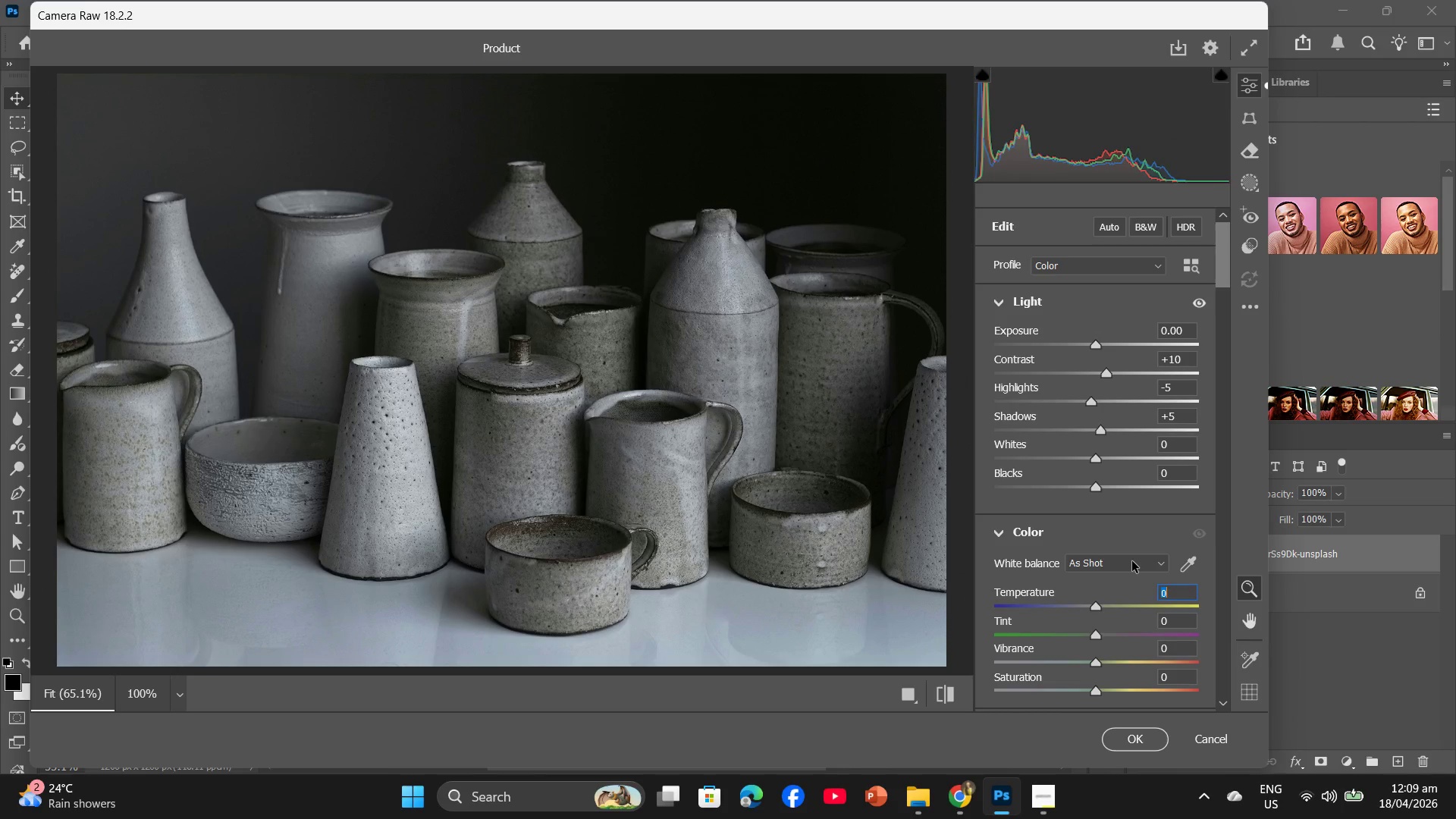 
key(Minus)
 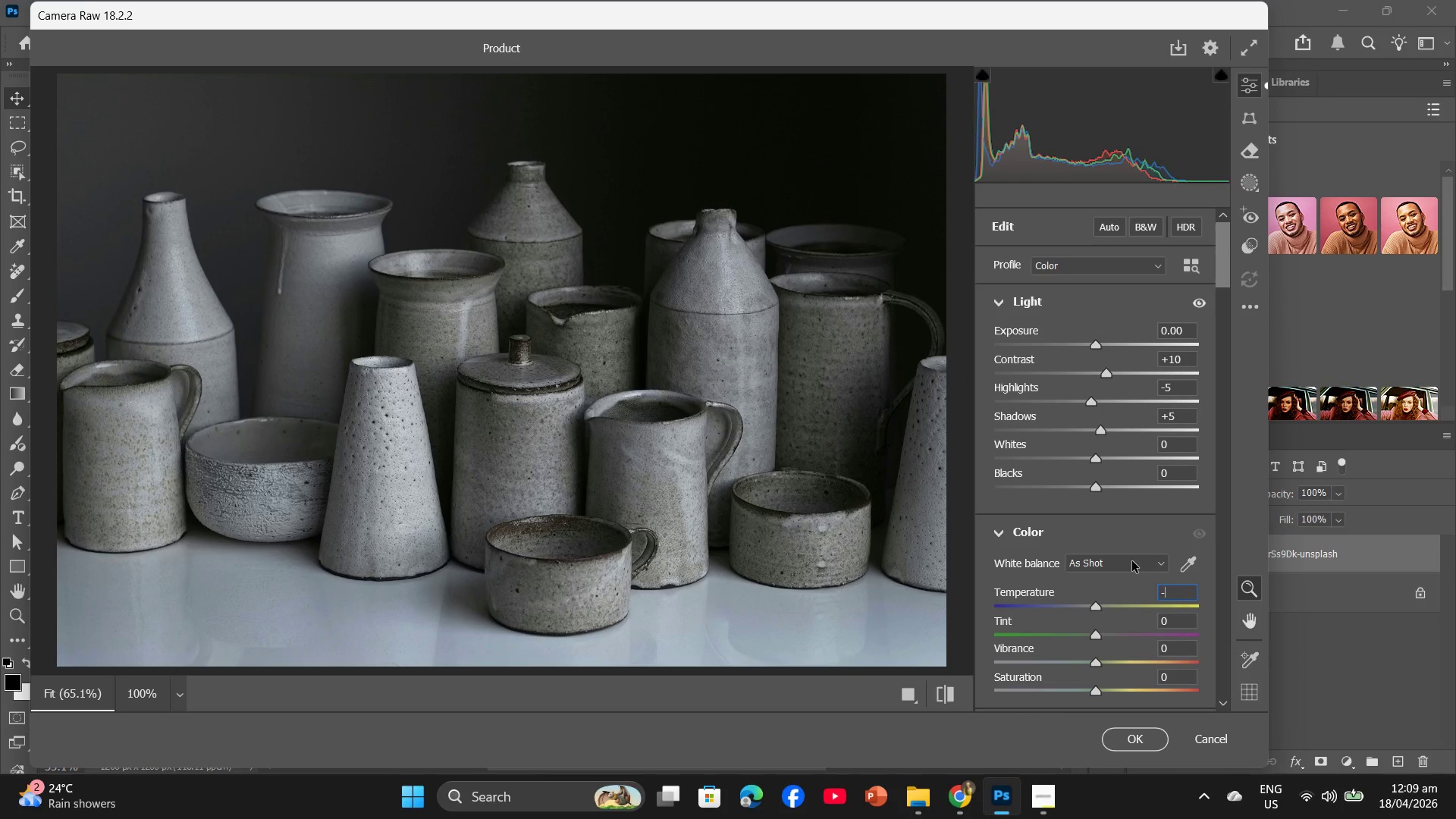 
key(Numpad1)
 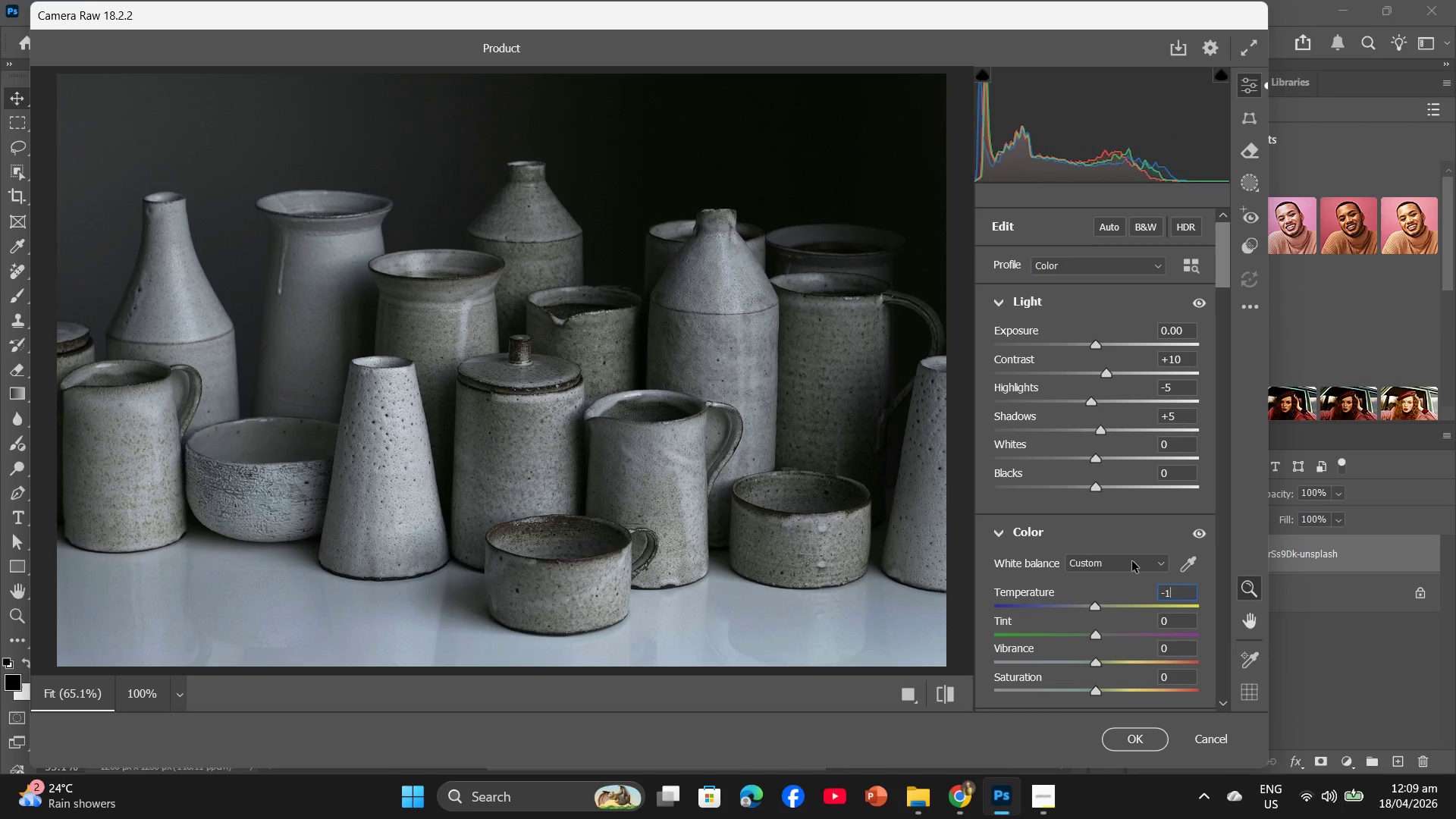 
key(Numpad5)
 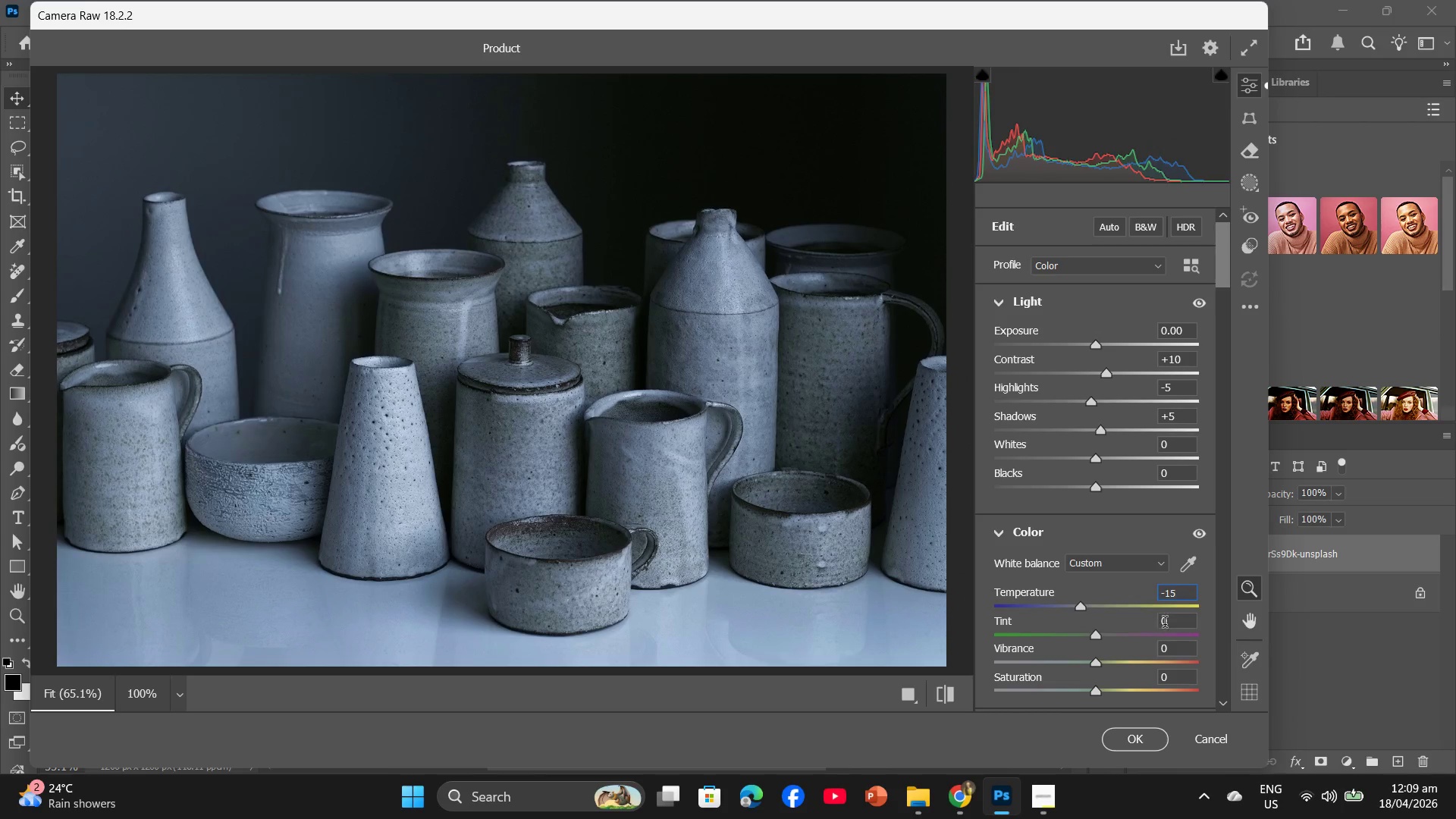 
left_click([1166, 623])
 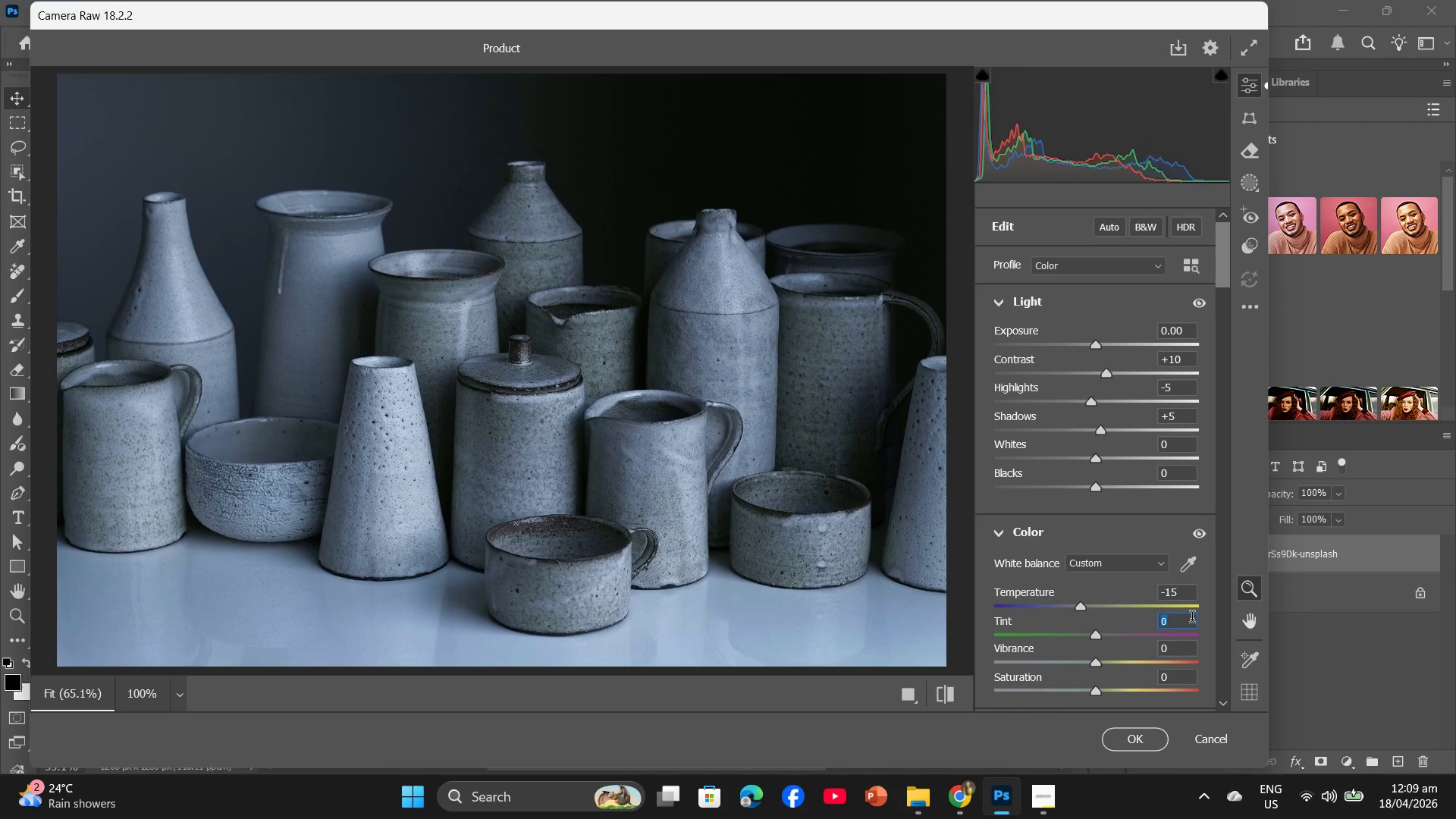 
key(Minus)
 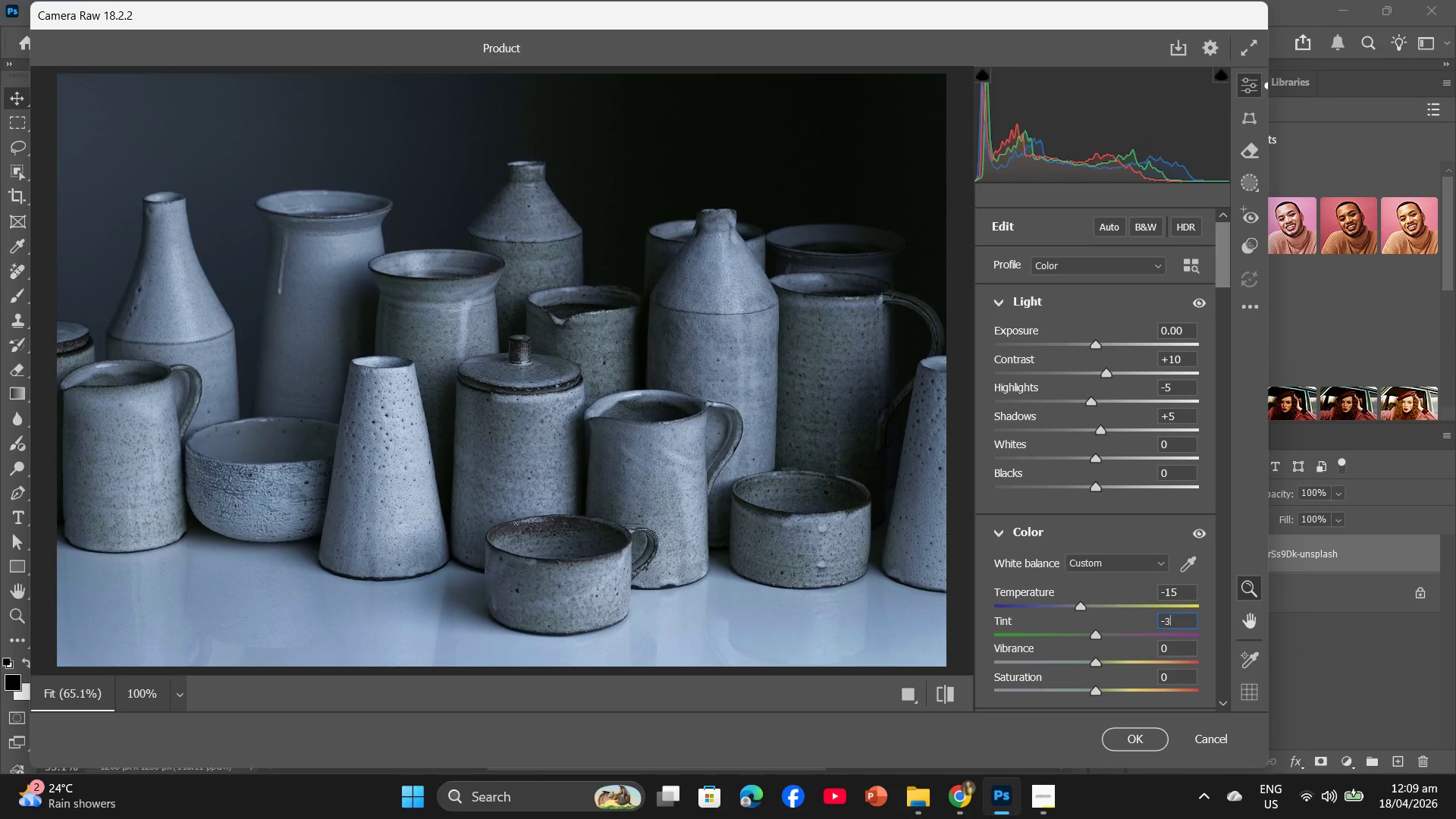 
key(Numpad3)
 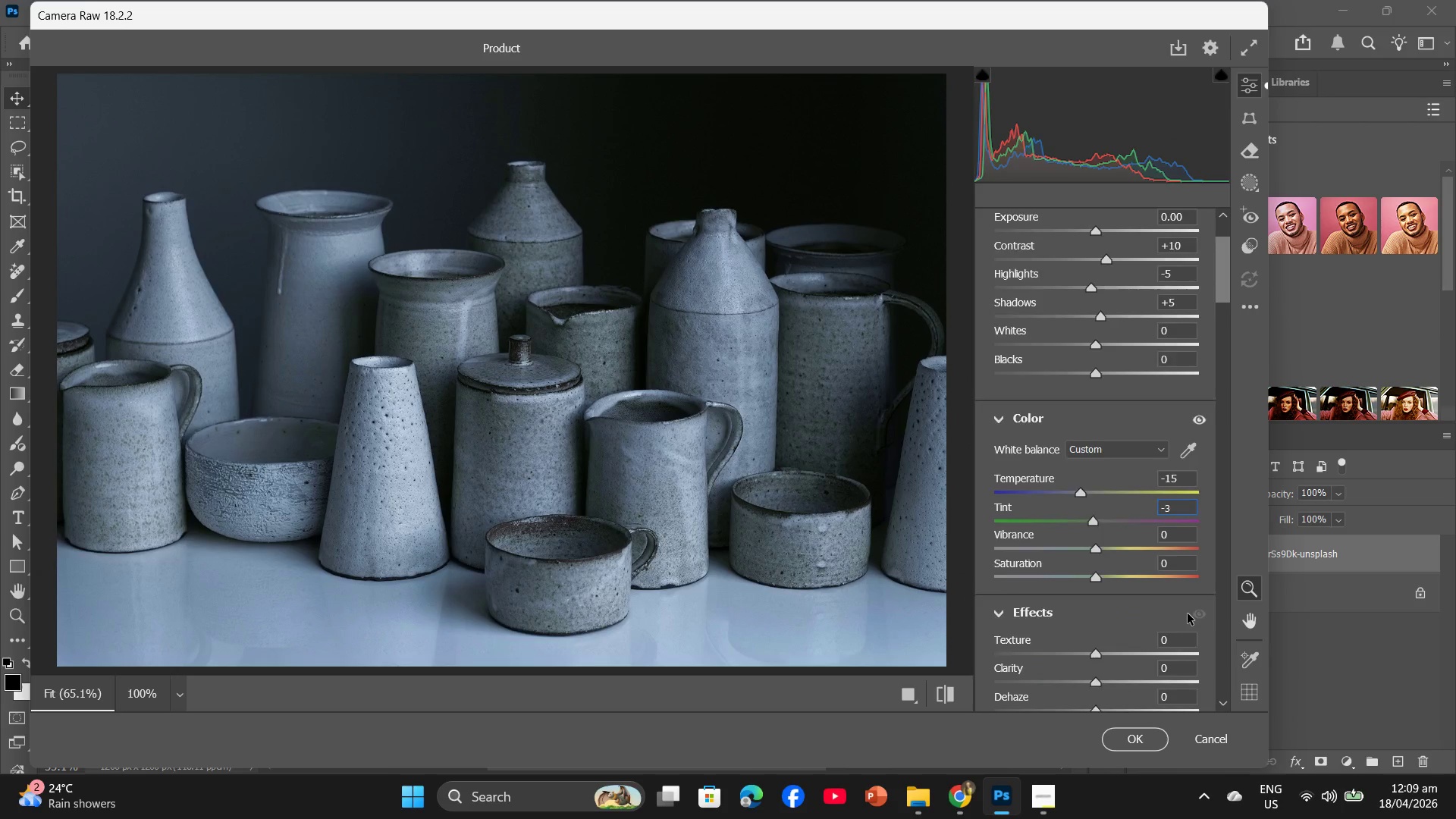 
scroll: coordinate [1188, 613], scroll_direction: down, amount: 2.0
 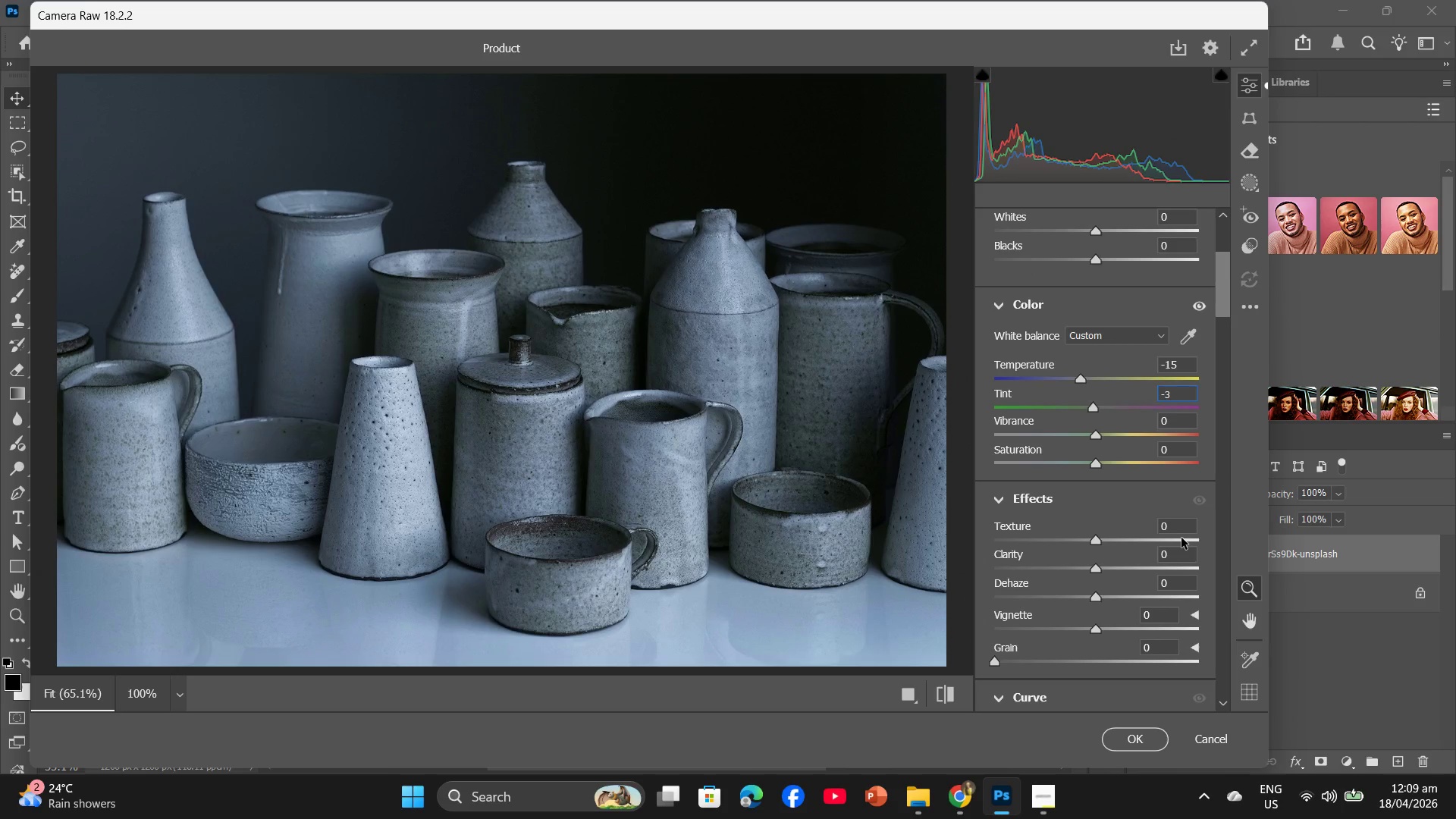 
left_click([1181, 534])
 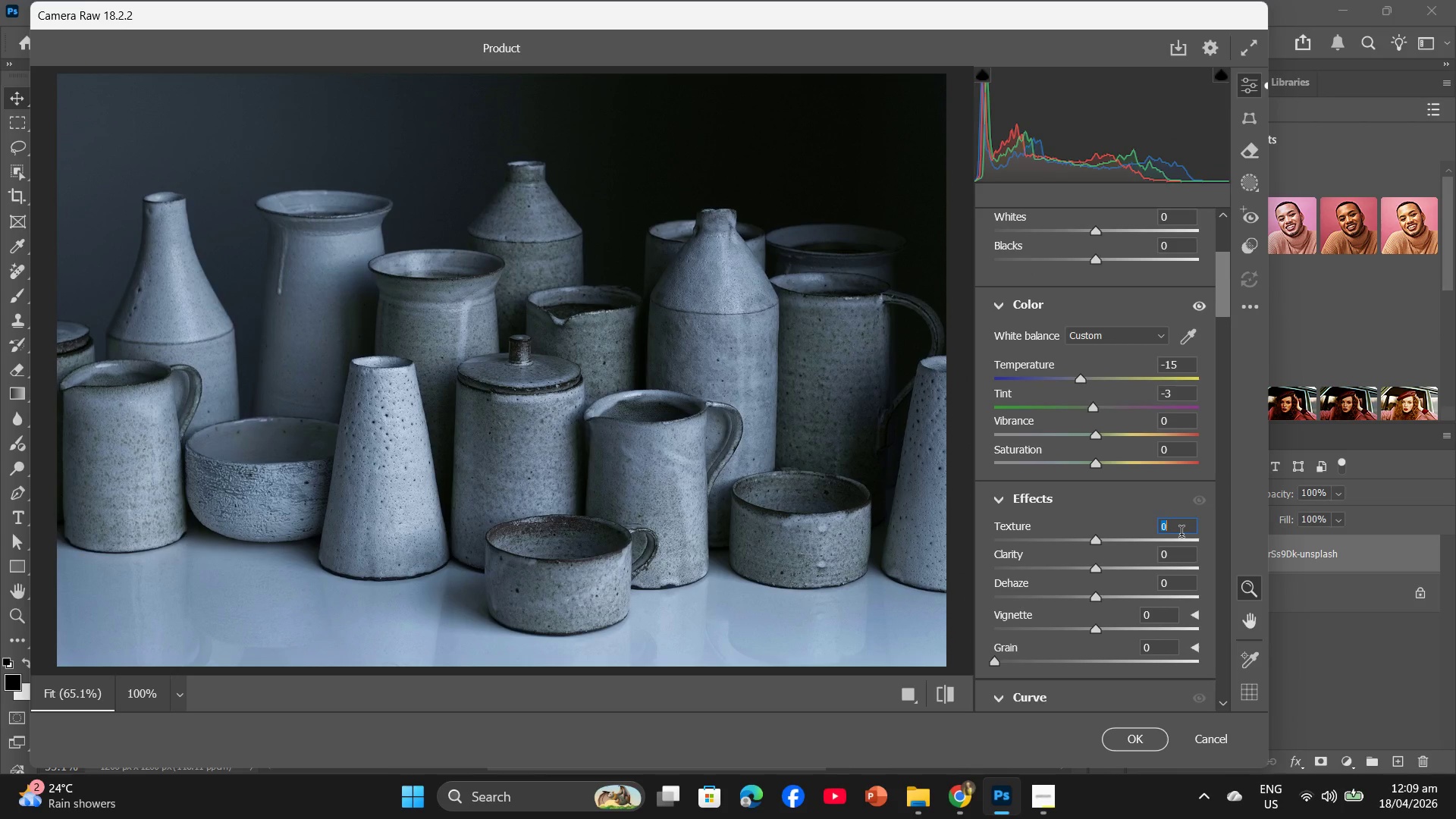 
key(Numpad1)
 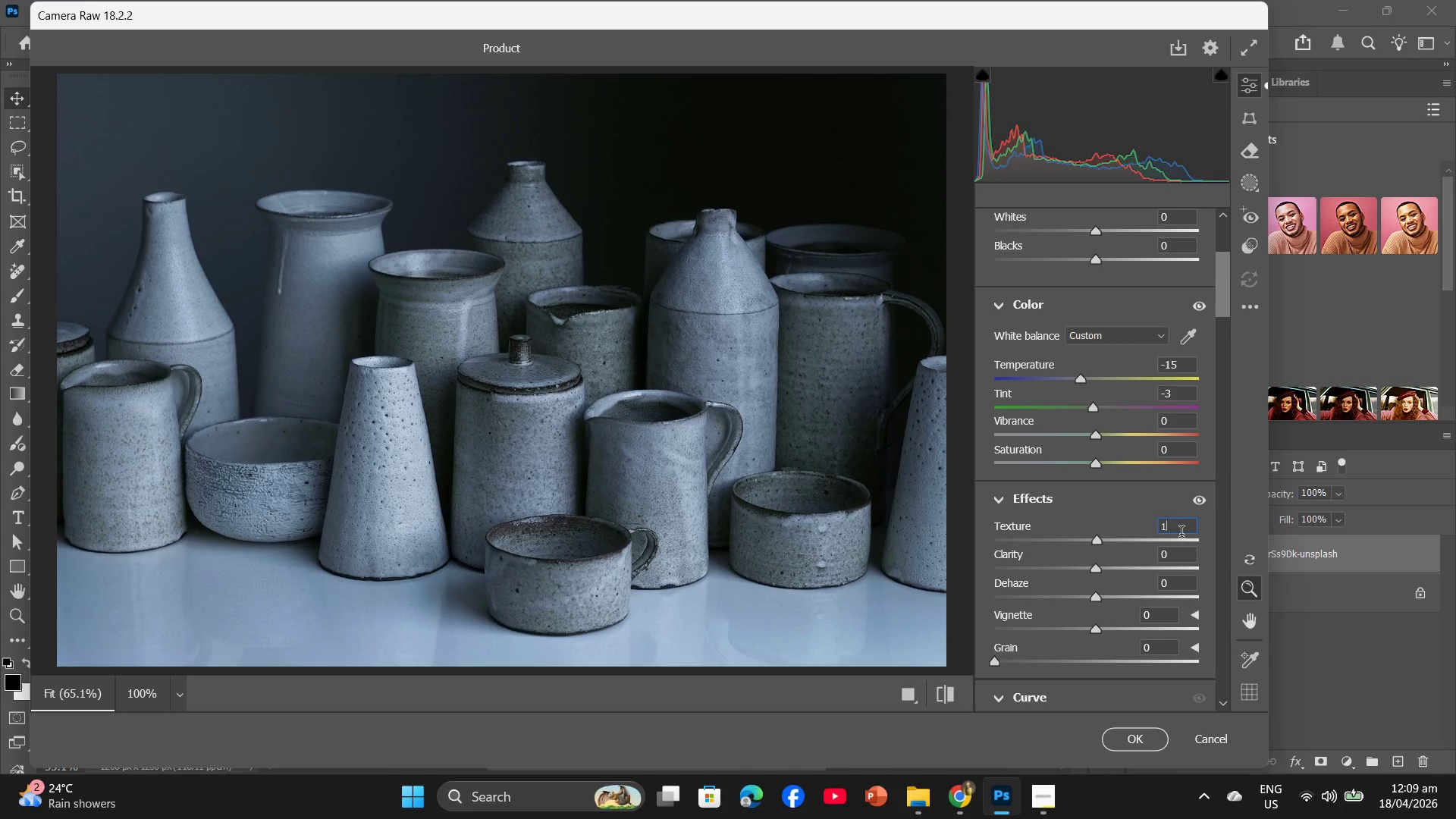 
key(Numpad0)
 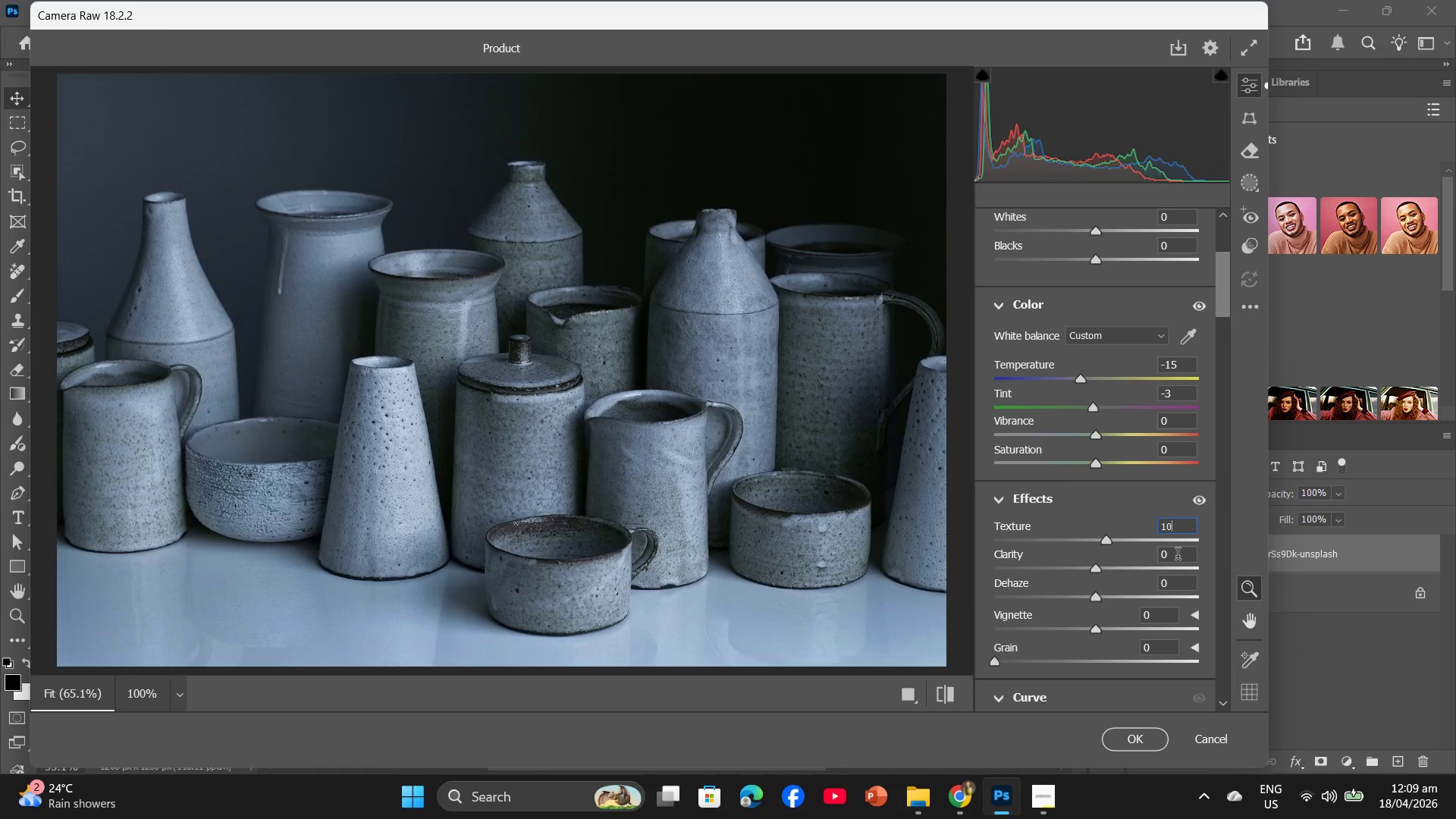 
left_click([1178, 556])
 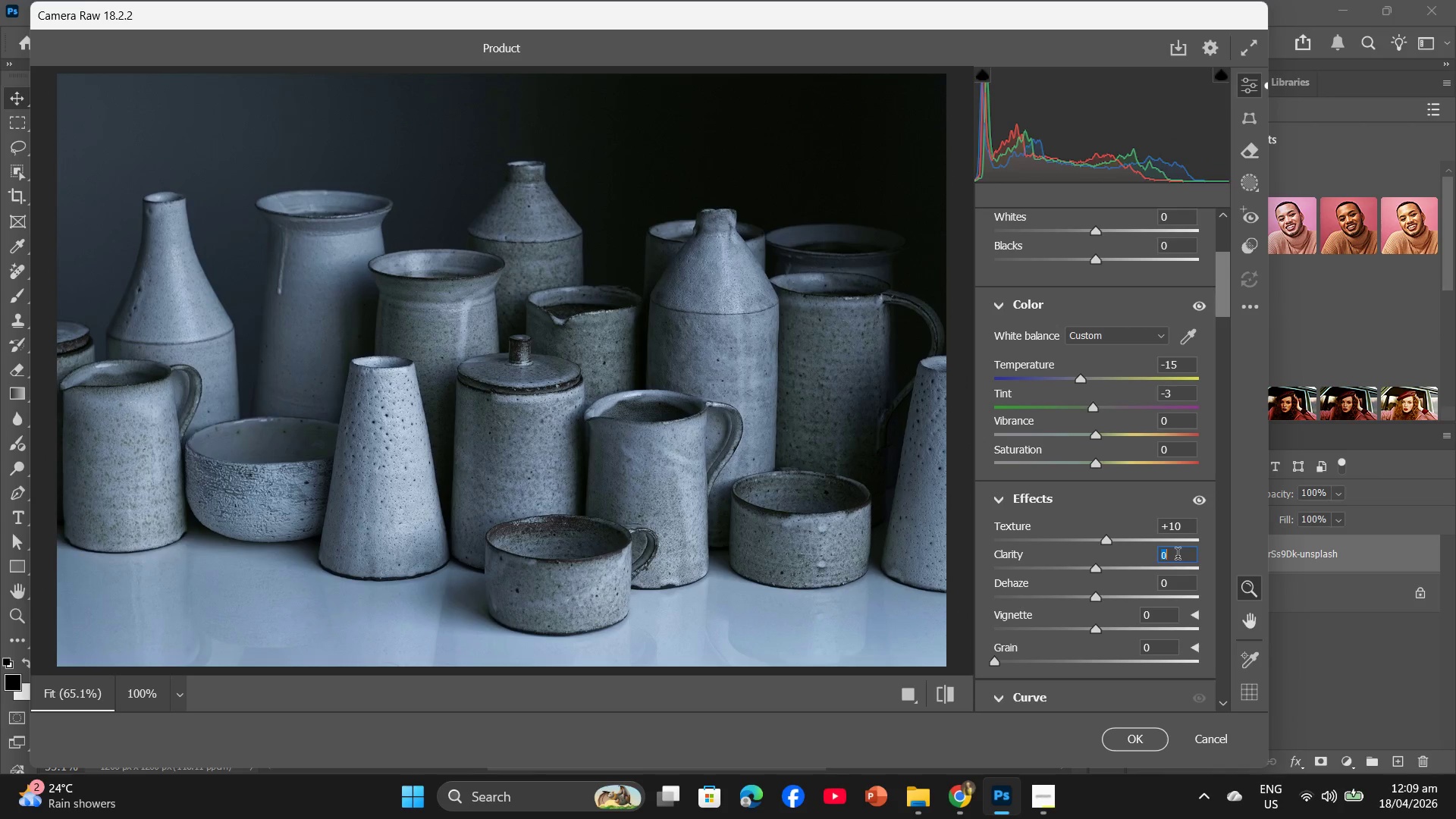 
key(Numpad1)
 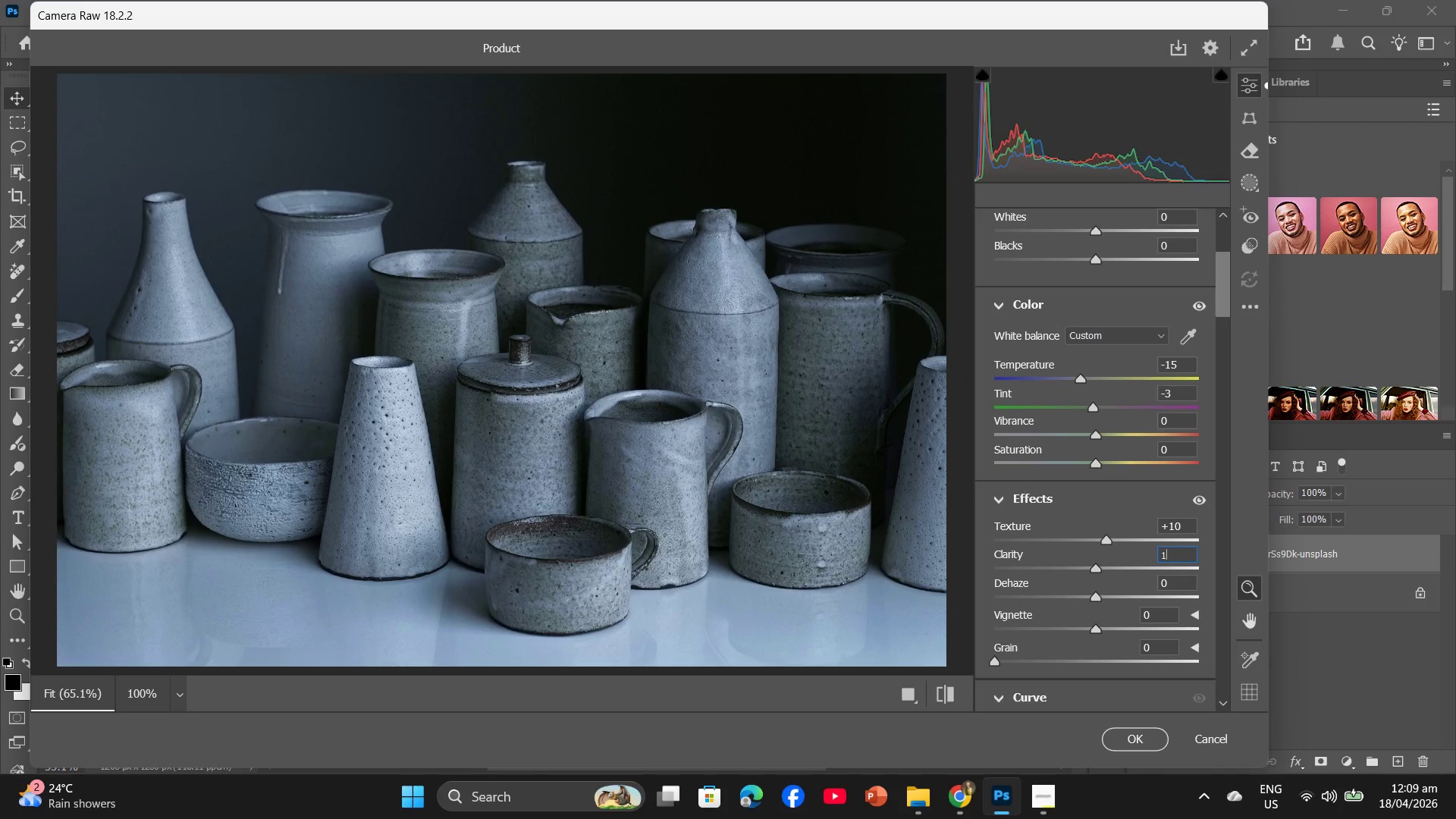 
key(Numpad0)
 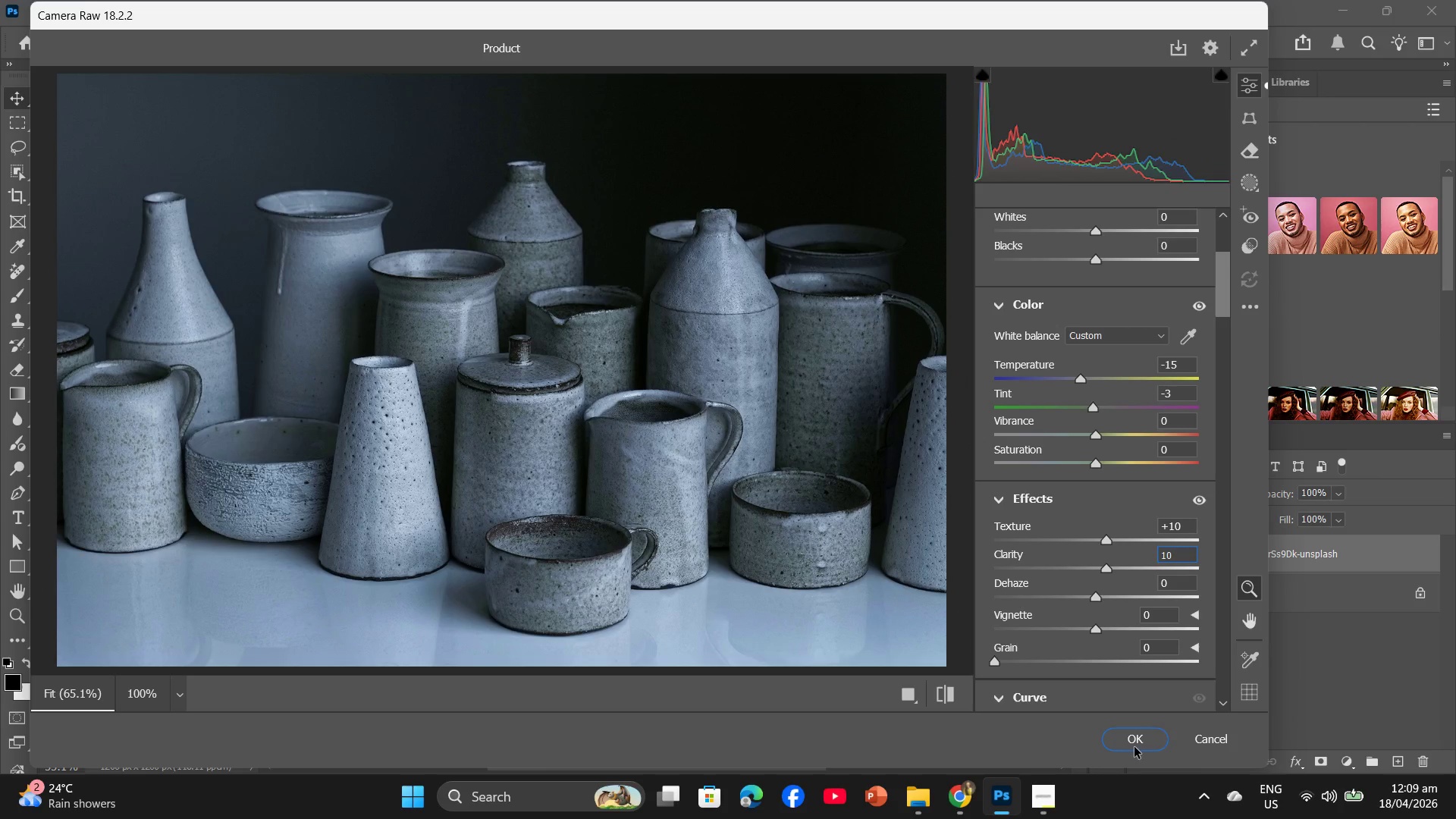 
left_click([1138, 742])
 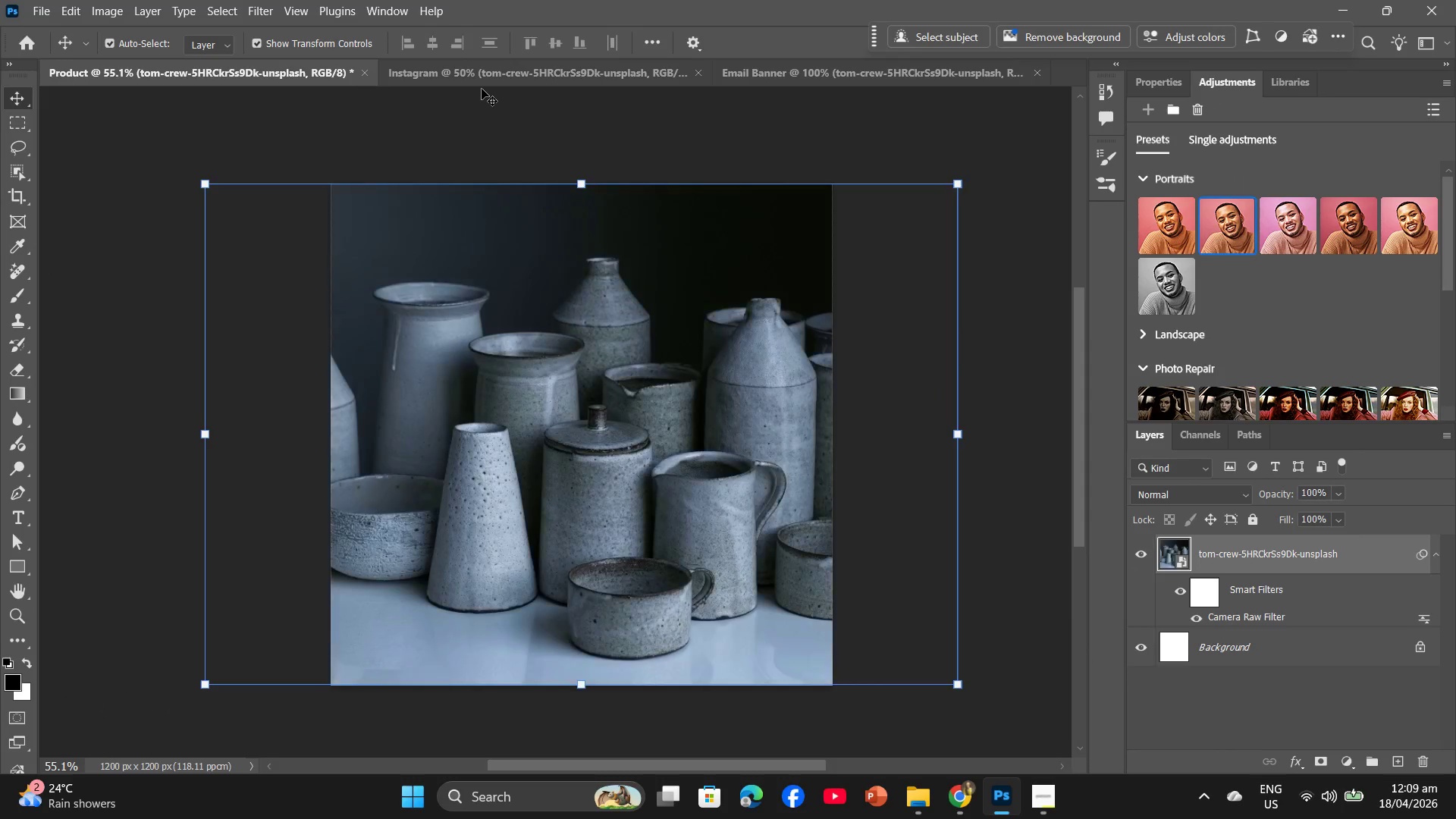 
left_click([483, 80])
 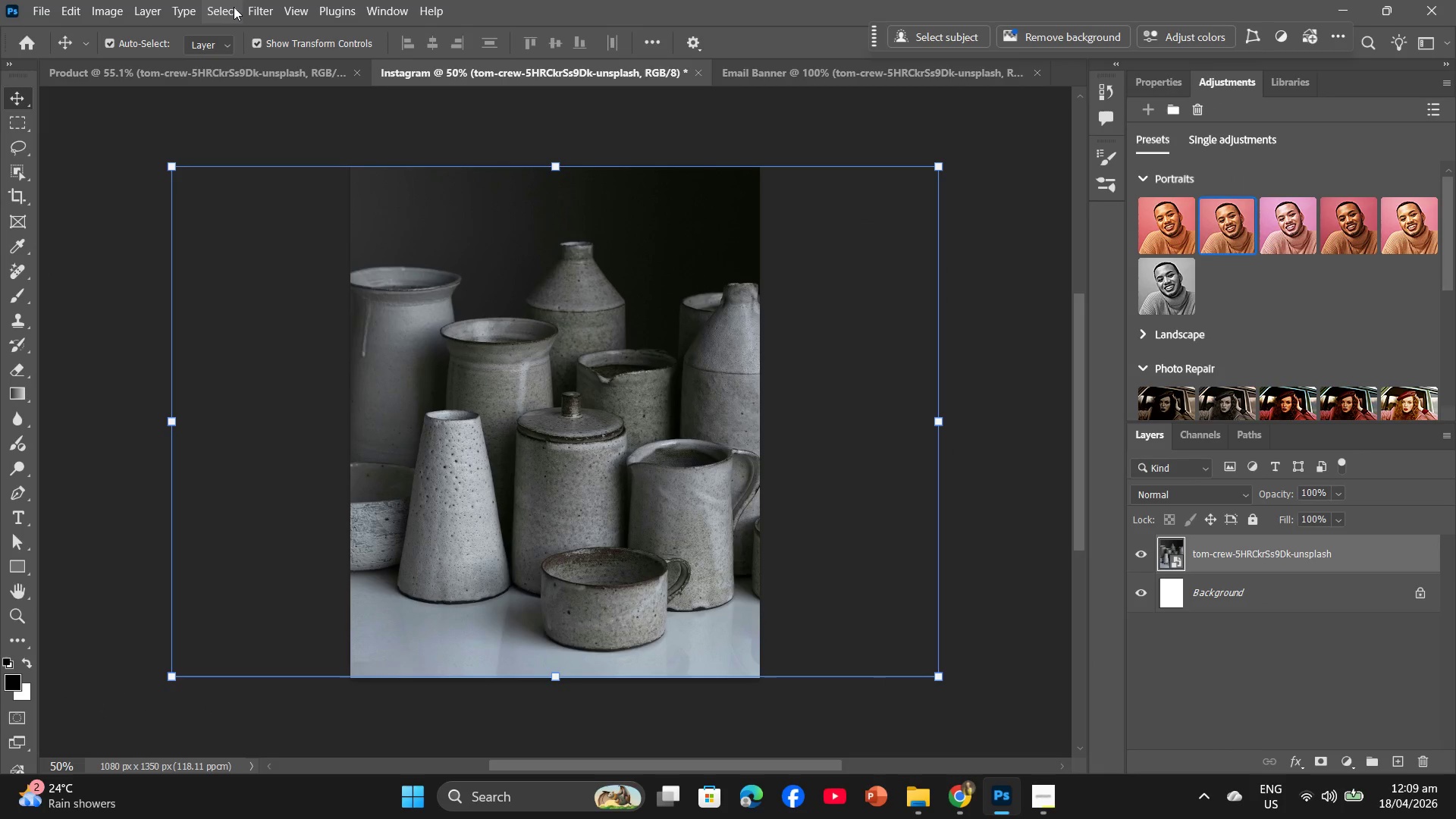 
left_click([250, 11])
 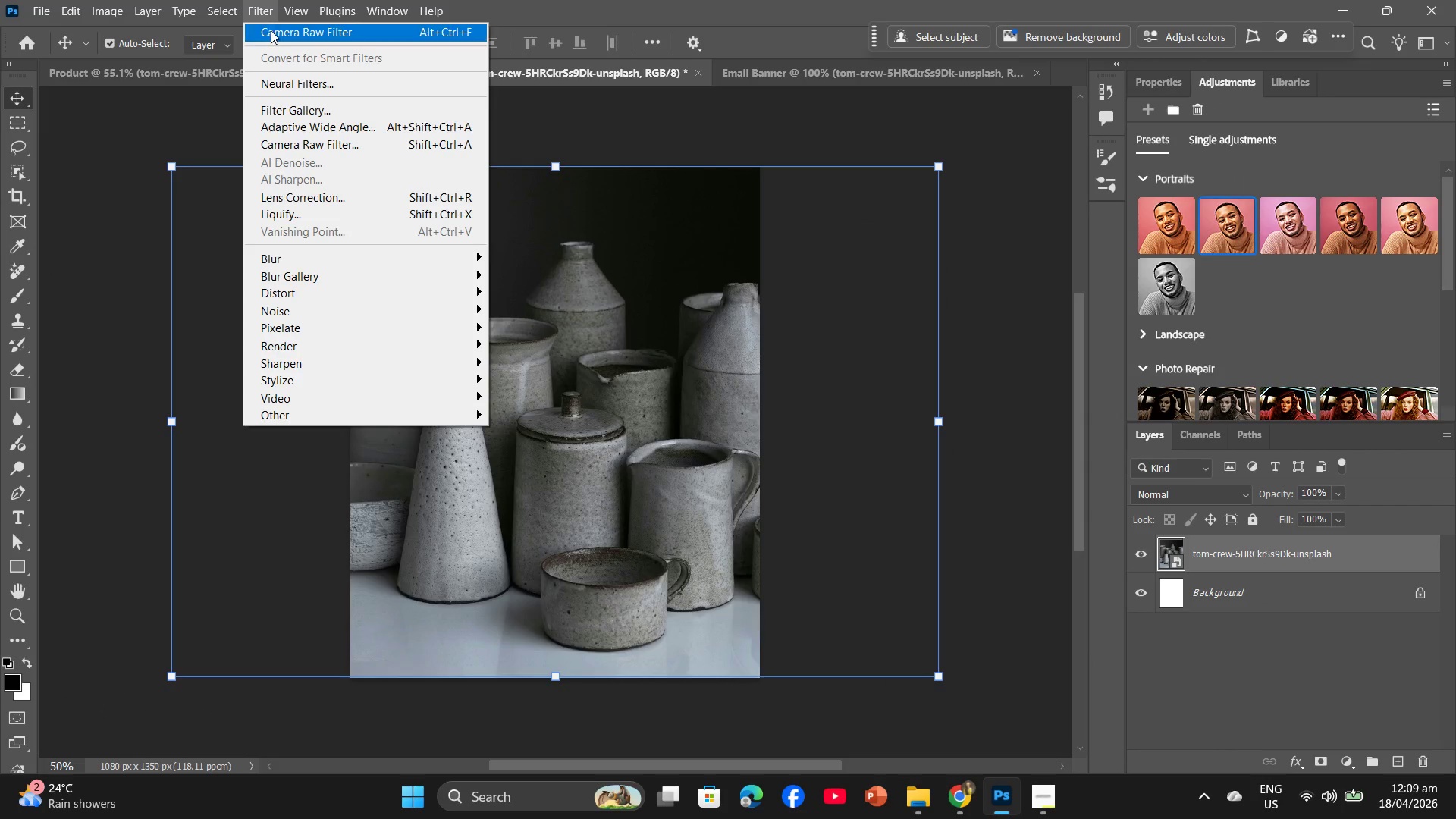 
left_click([272, 30])
 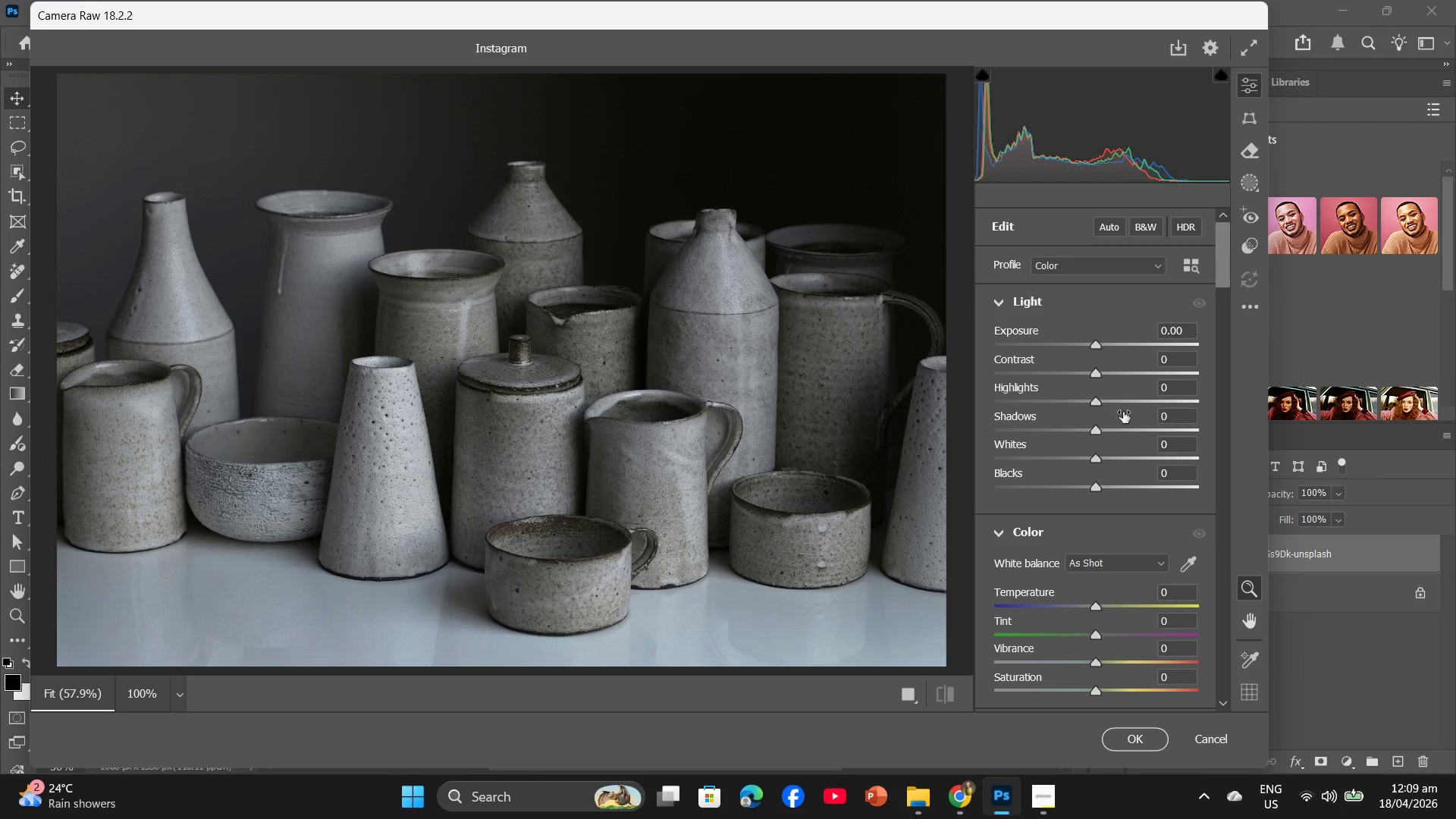 
left_click([1163, 362])
 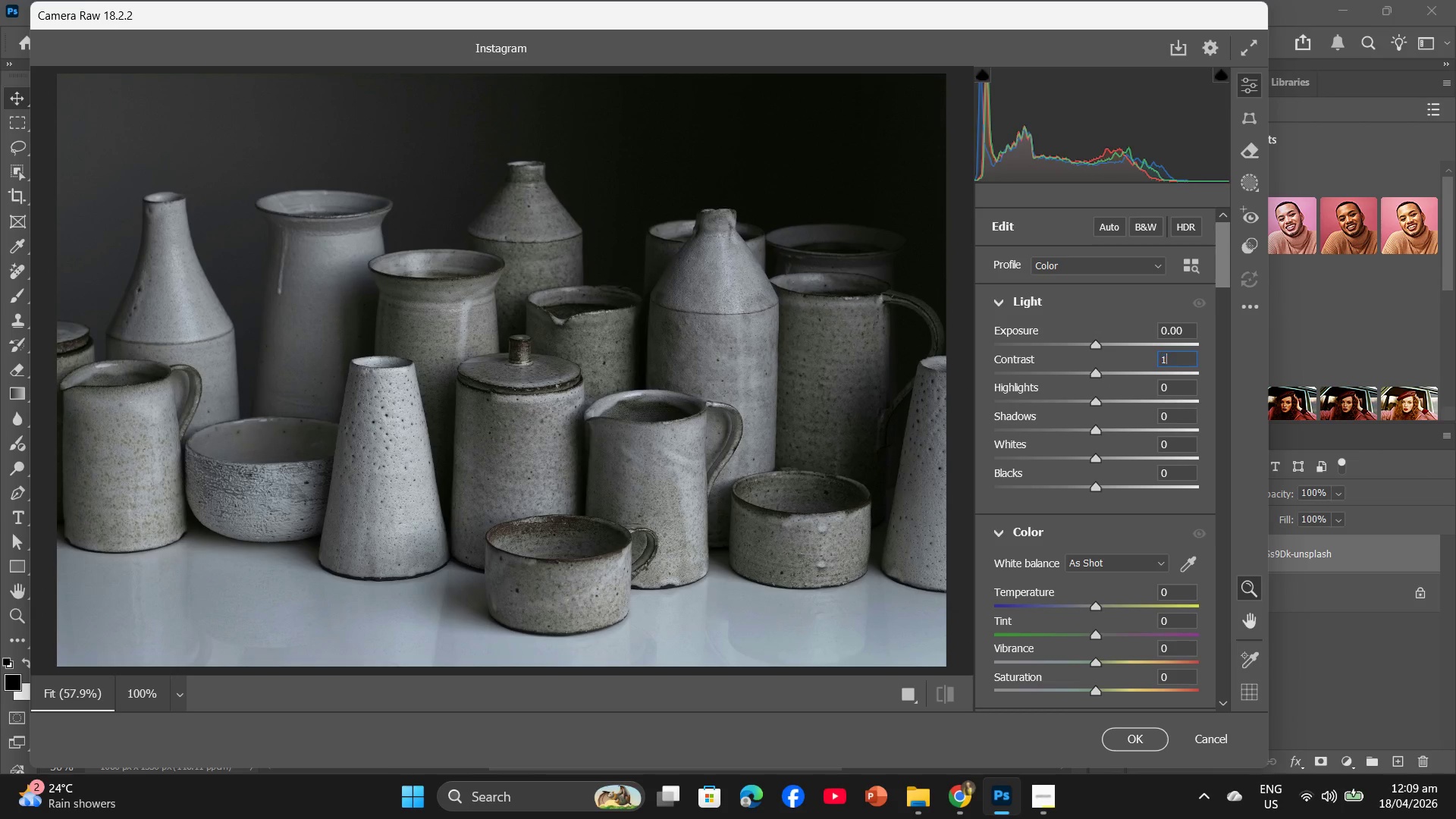 
key(Numpad1)
 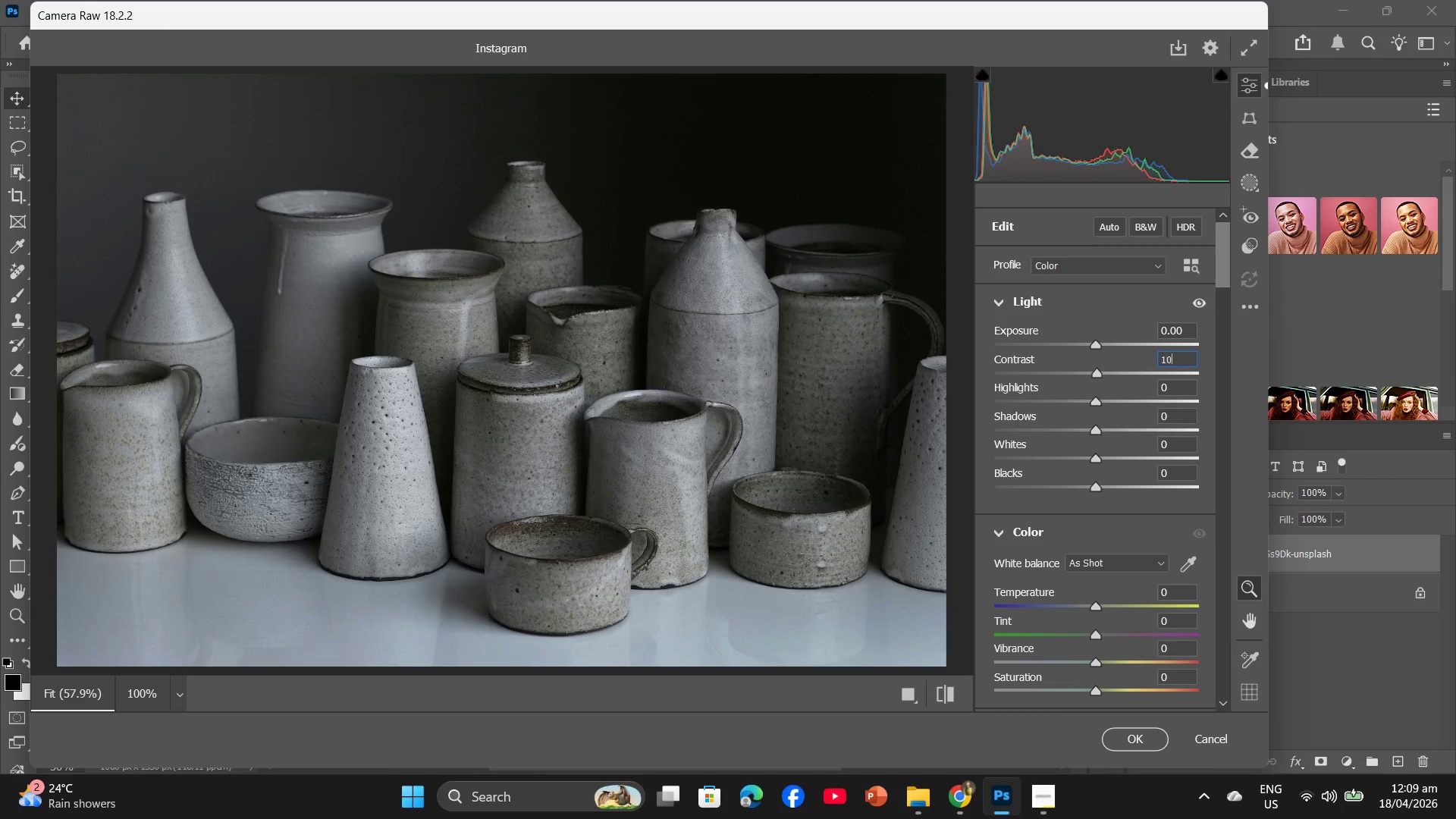 
key(Numpad0)
 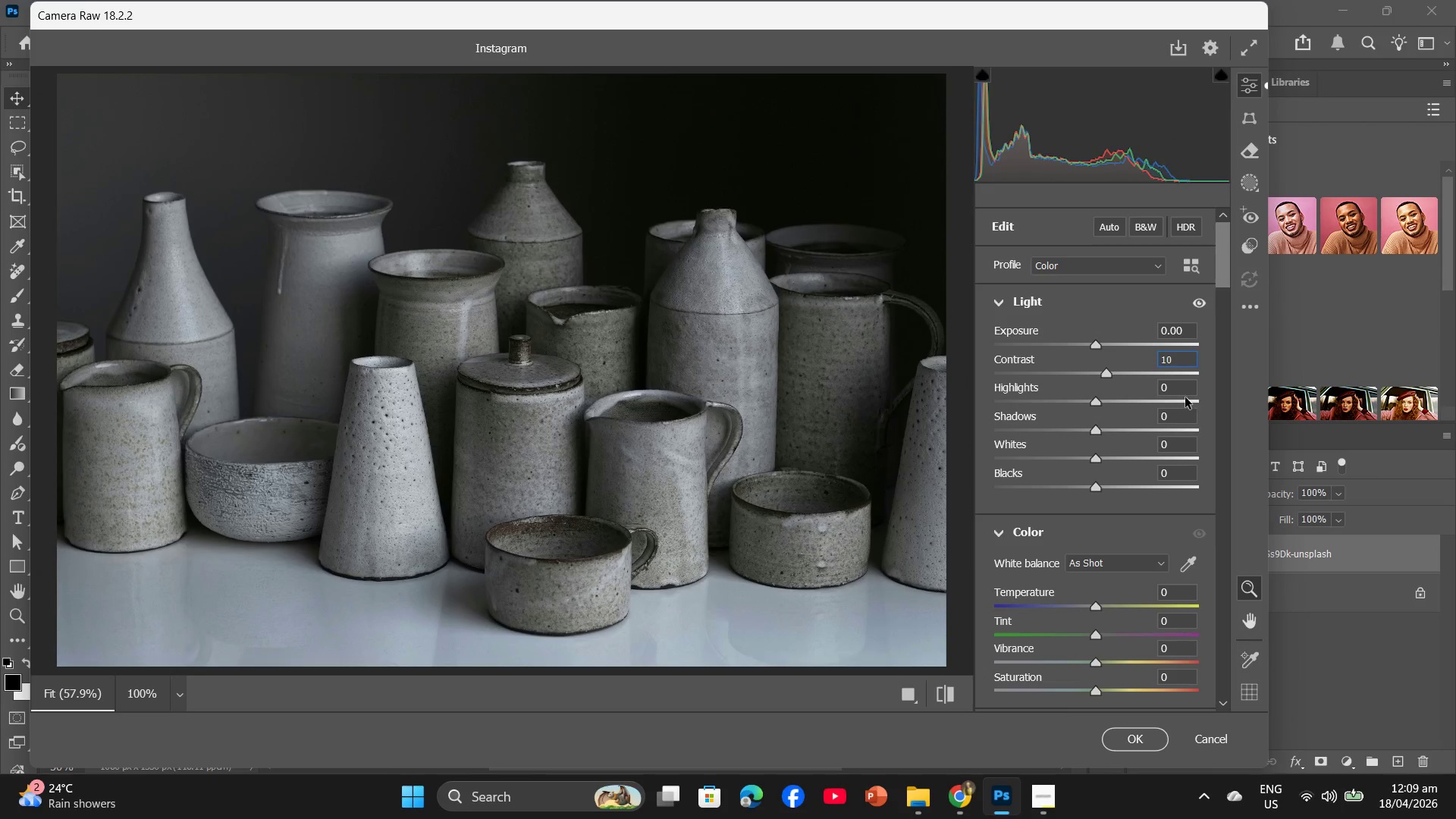 
left_click([1185, 390])
 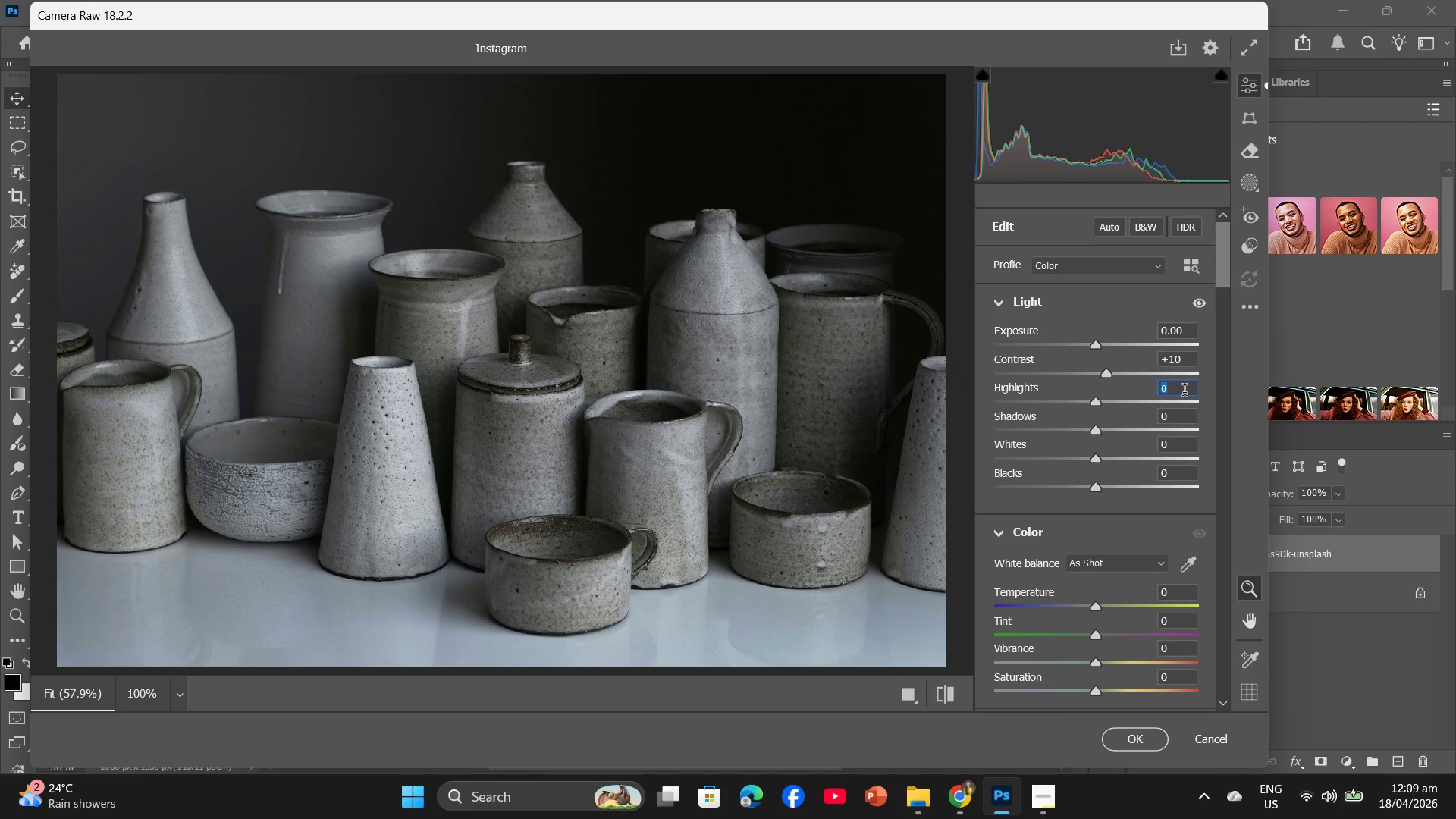 
key(Minus)
 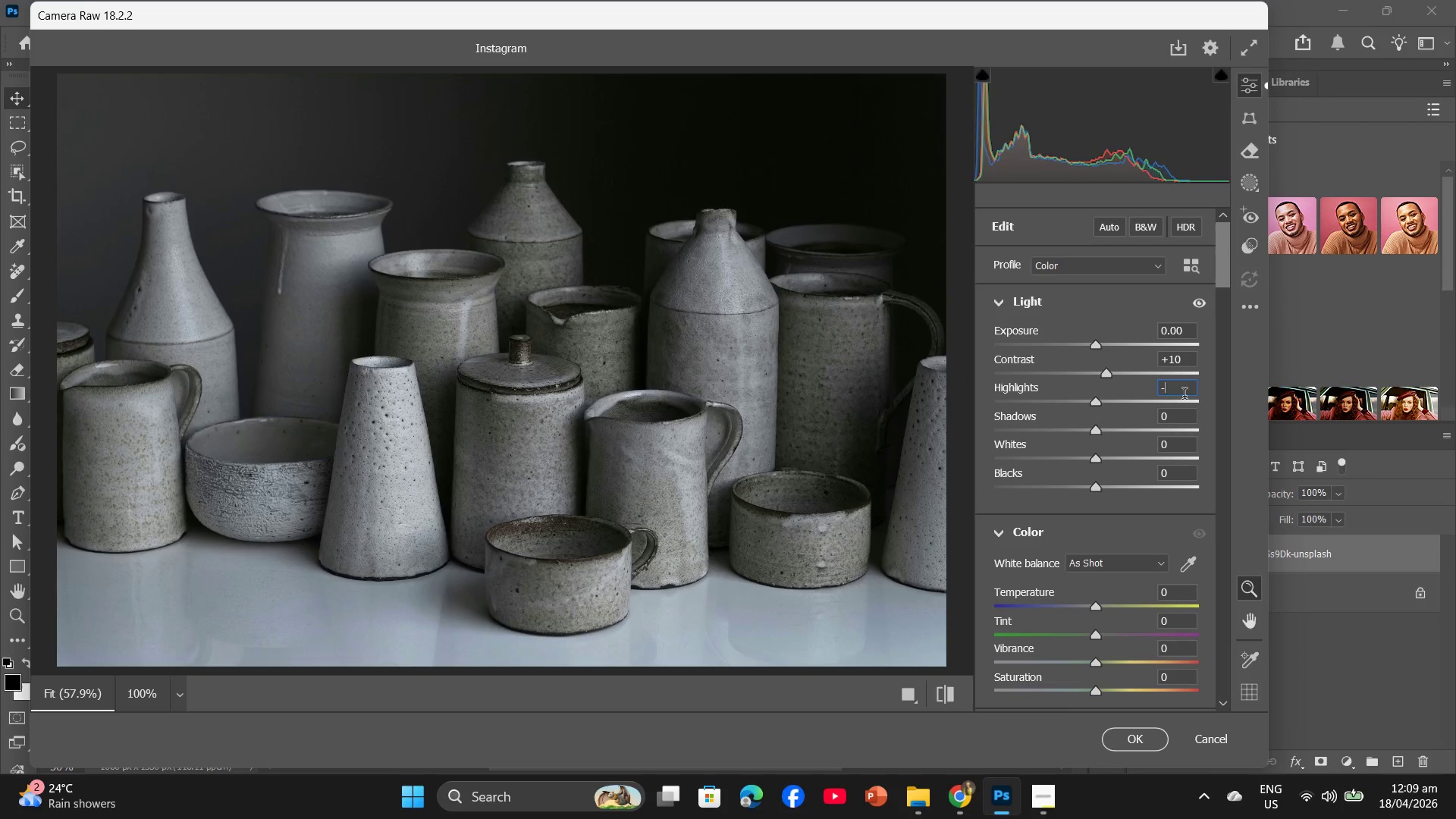 
key(Numpad5)
 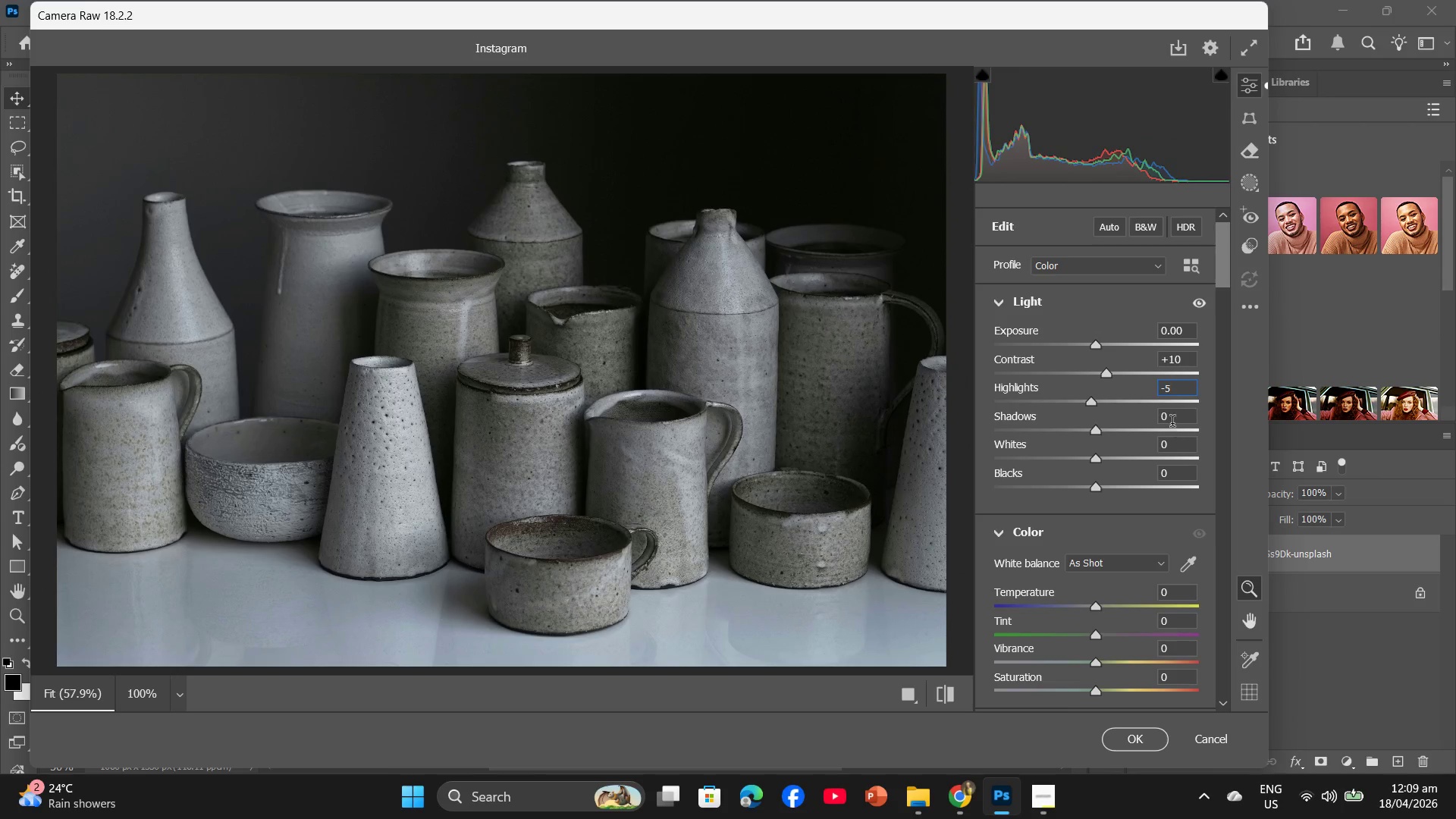 
left_click([1173, 419])
 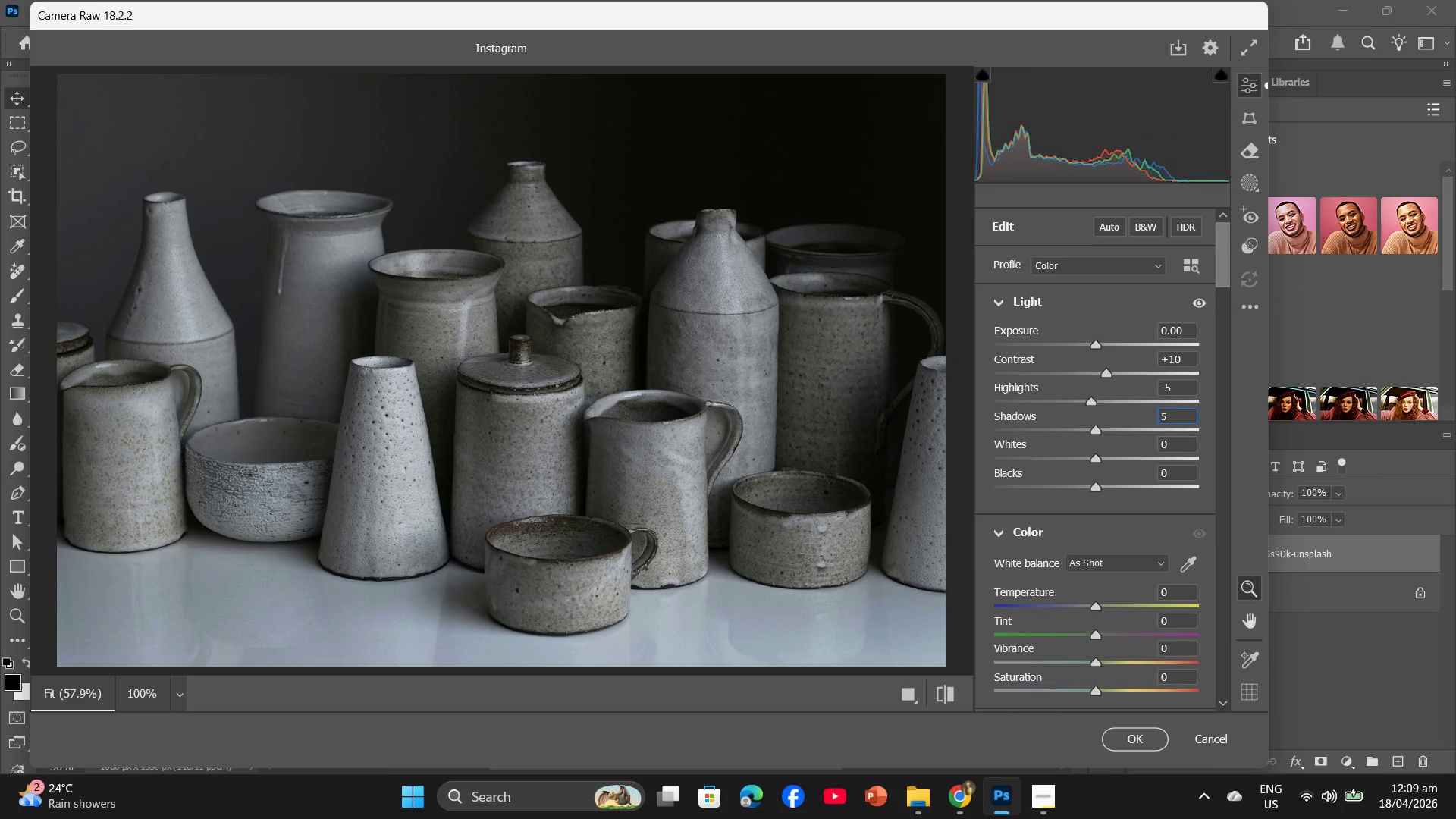 
key(Numpad5)
 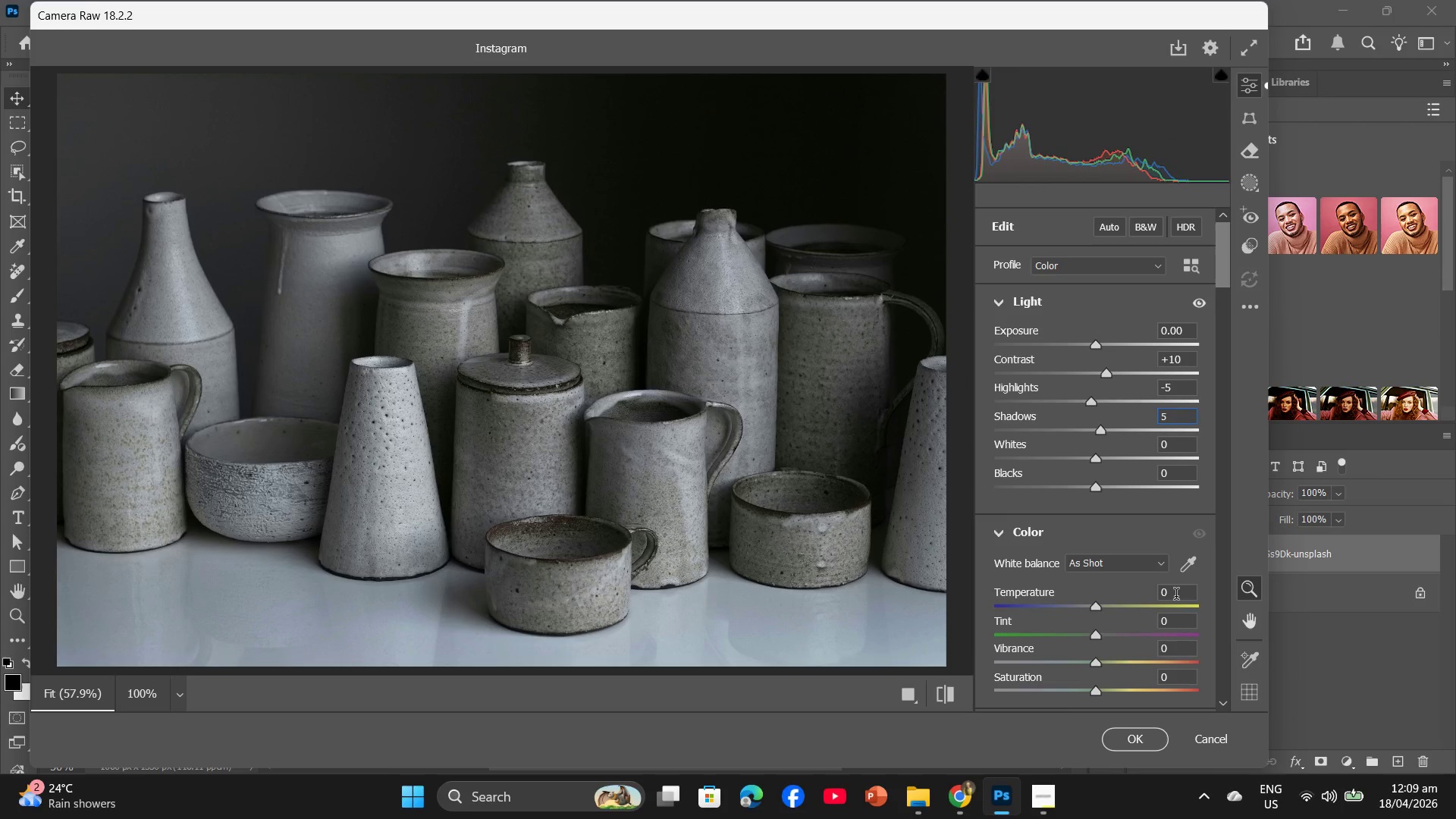 
left_click([1176, 596])
 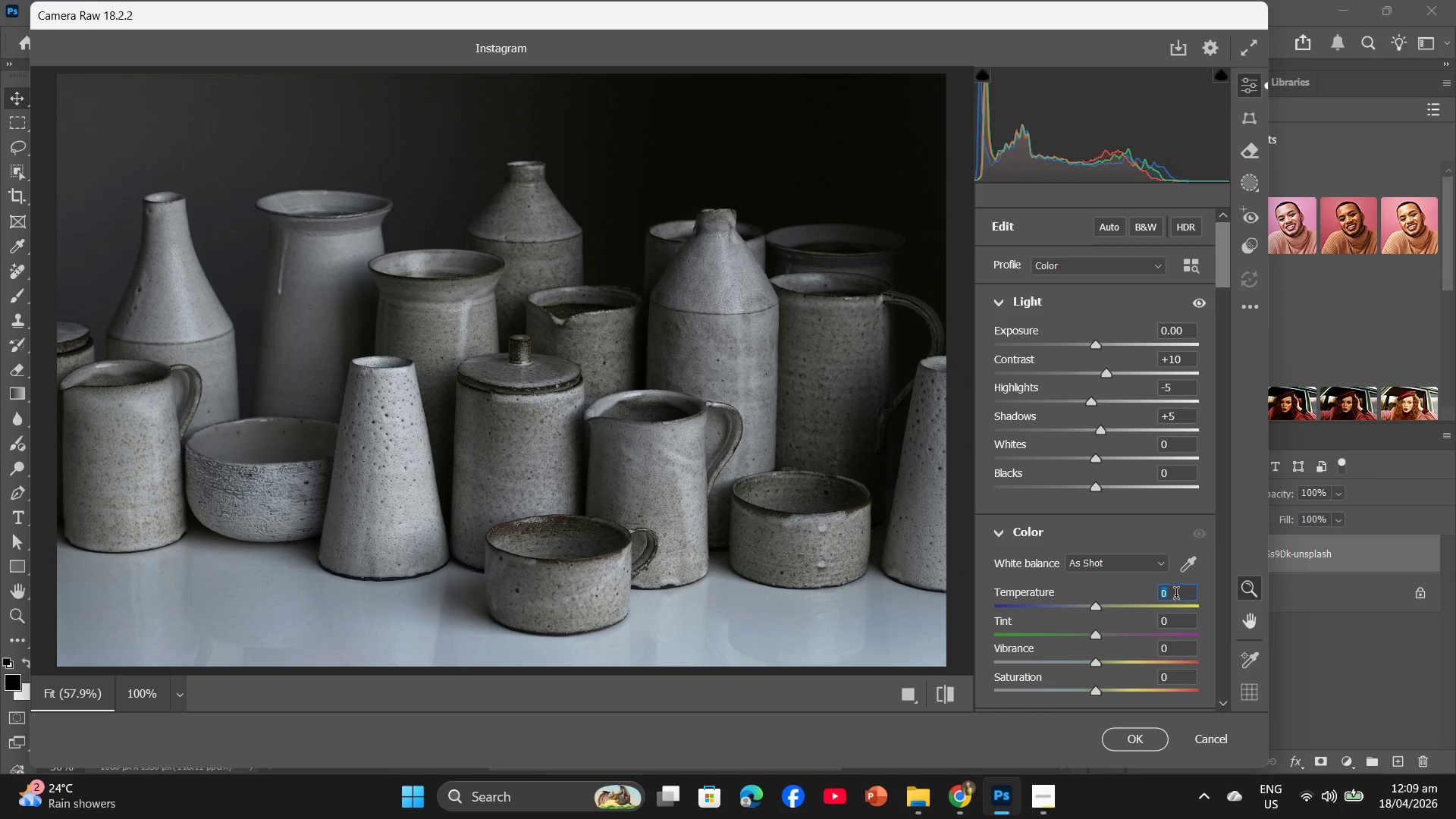 
key(Minus)
 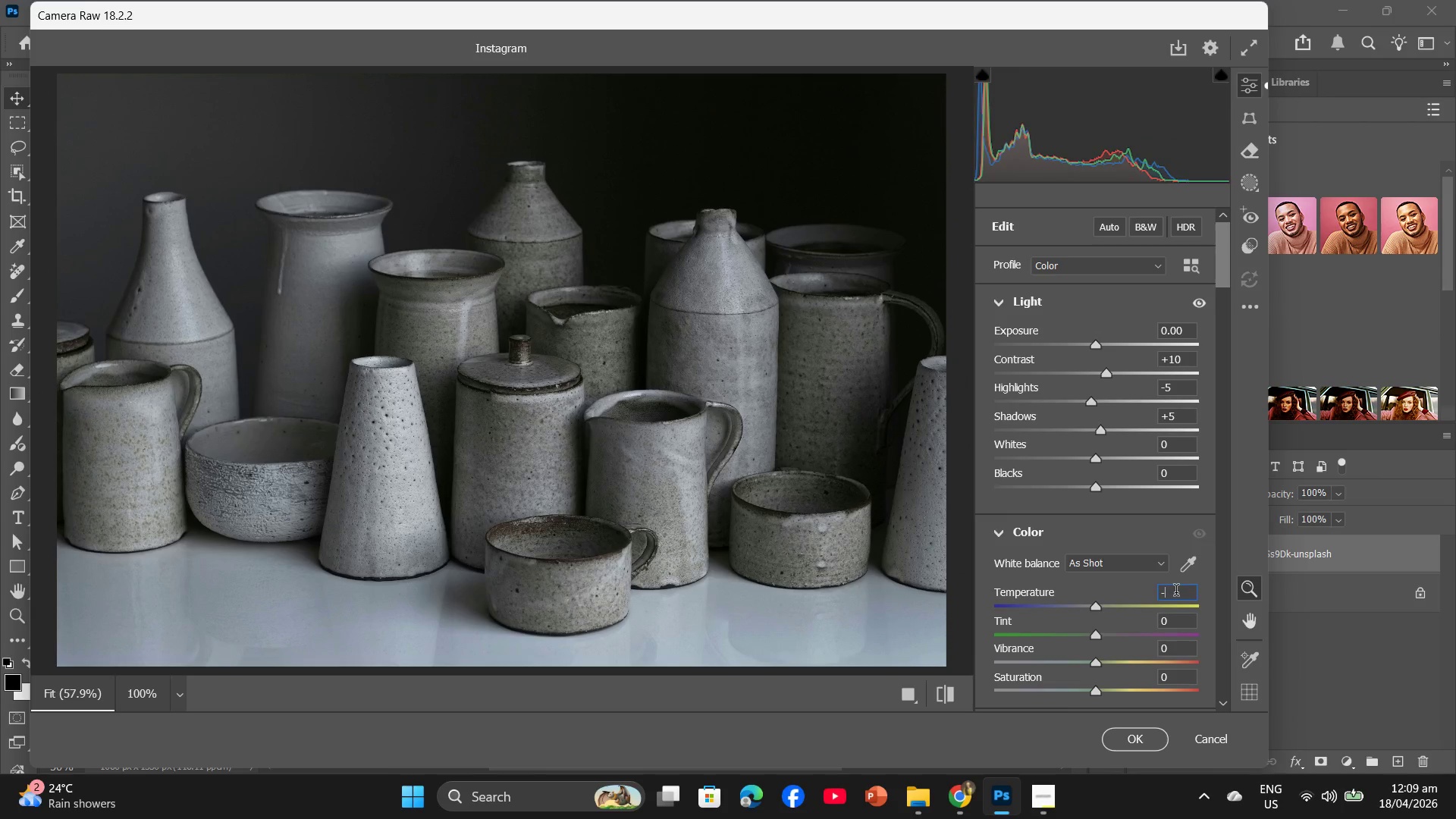 
key(Numpad1)
 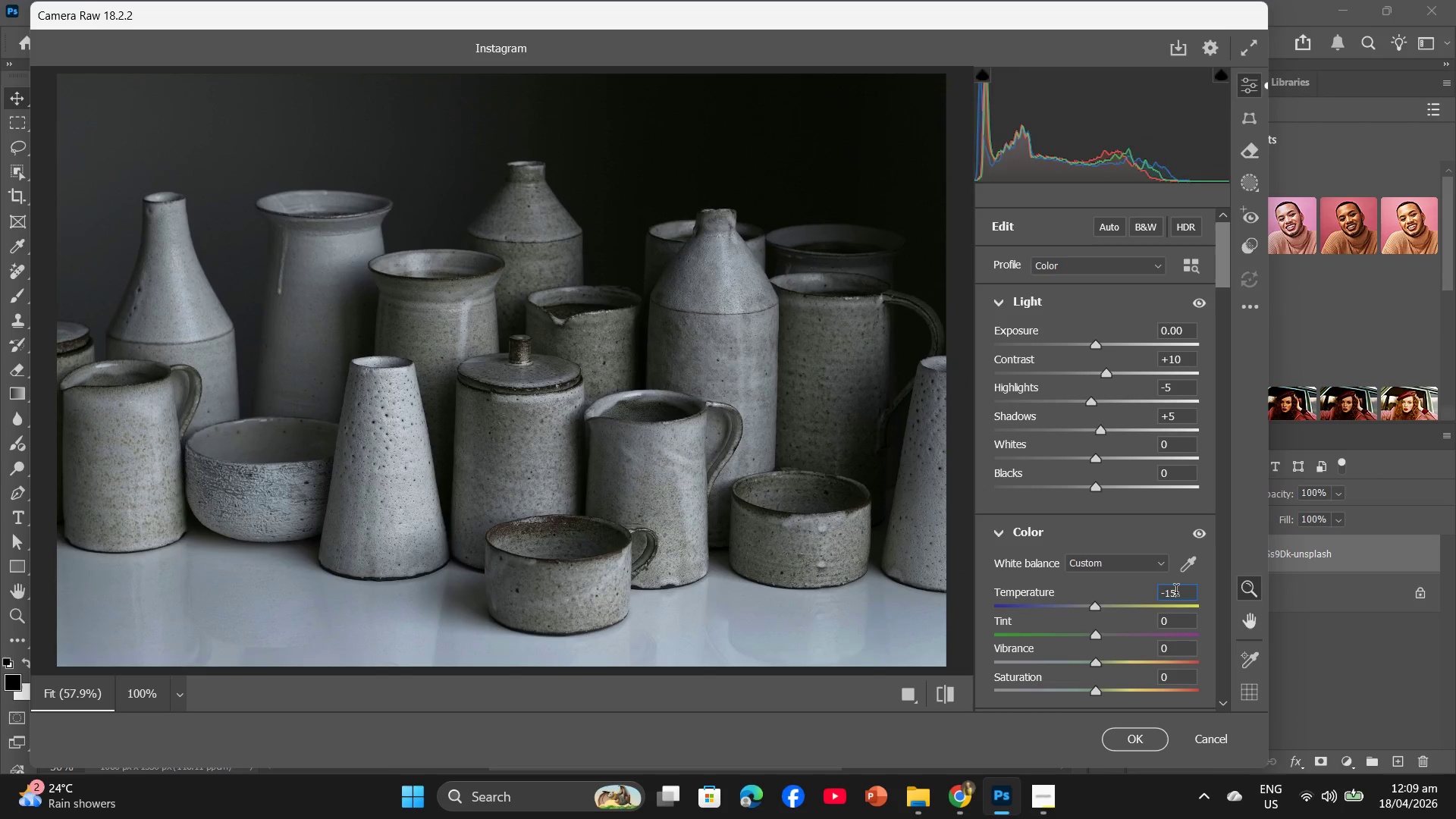 
key(Numpad5)
 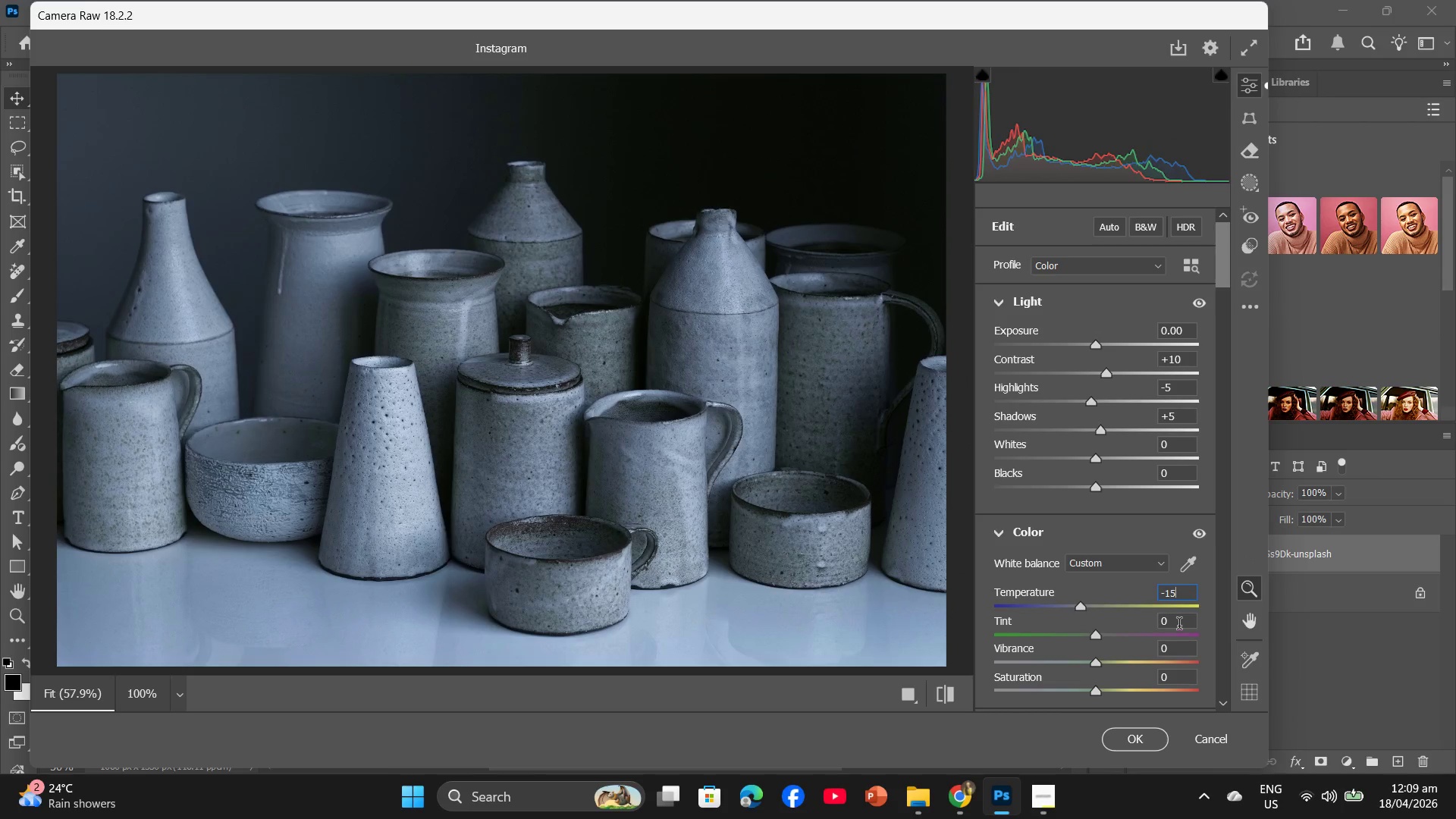 
left_click([1179, 624])
 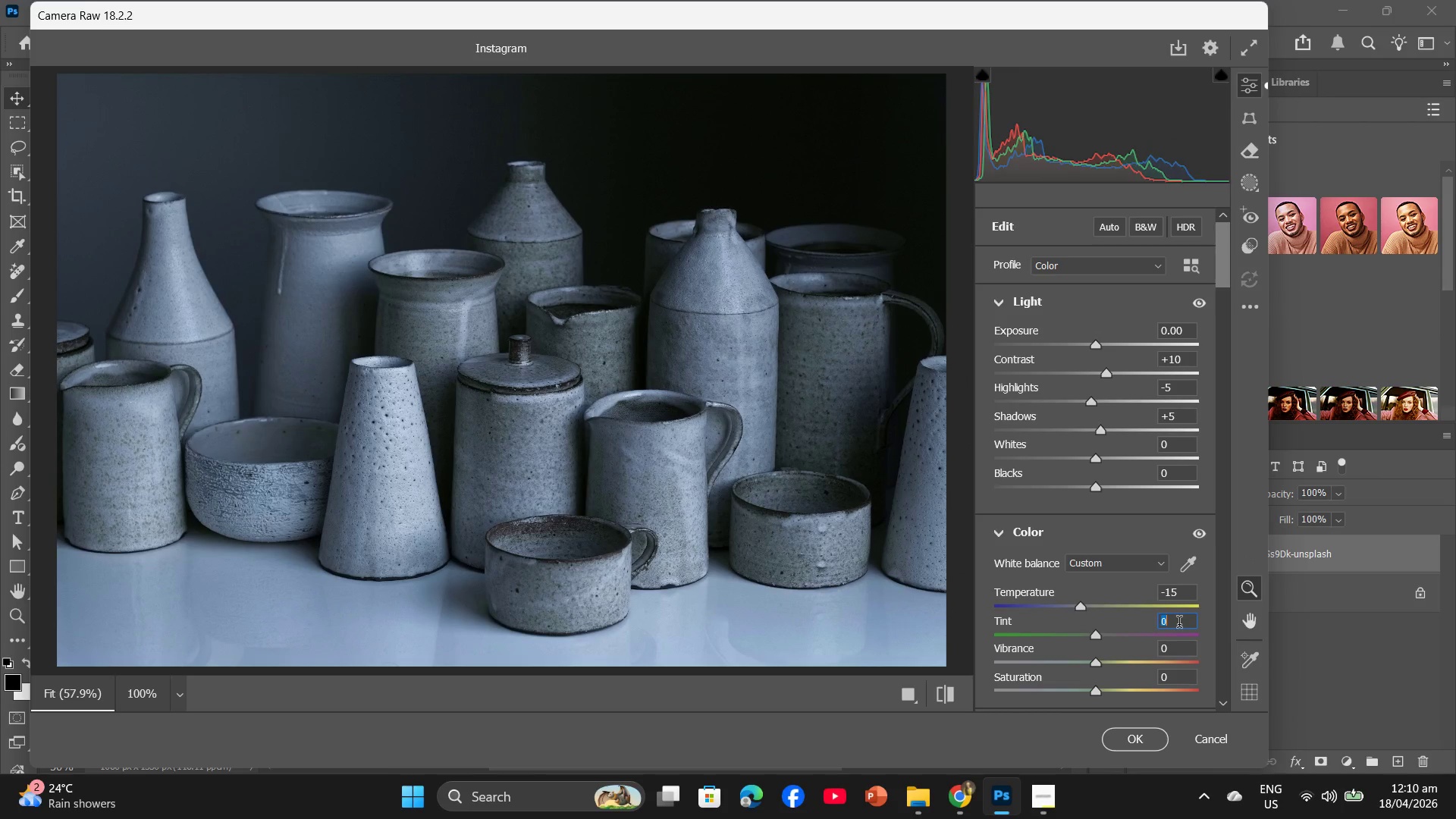 
key(Minus)
 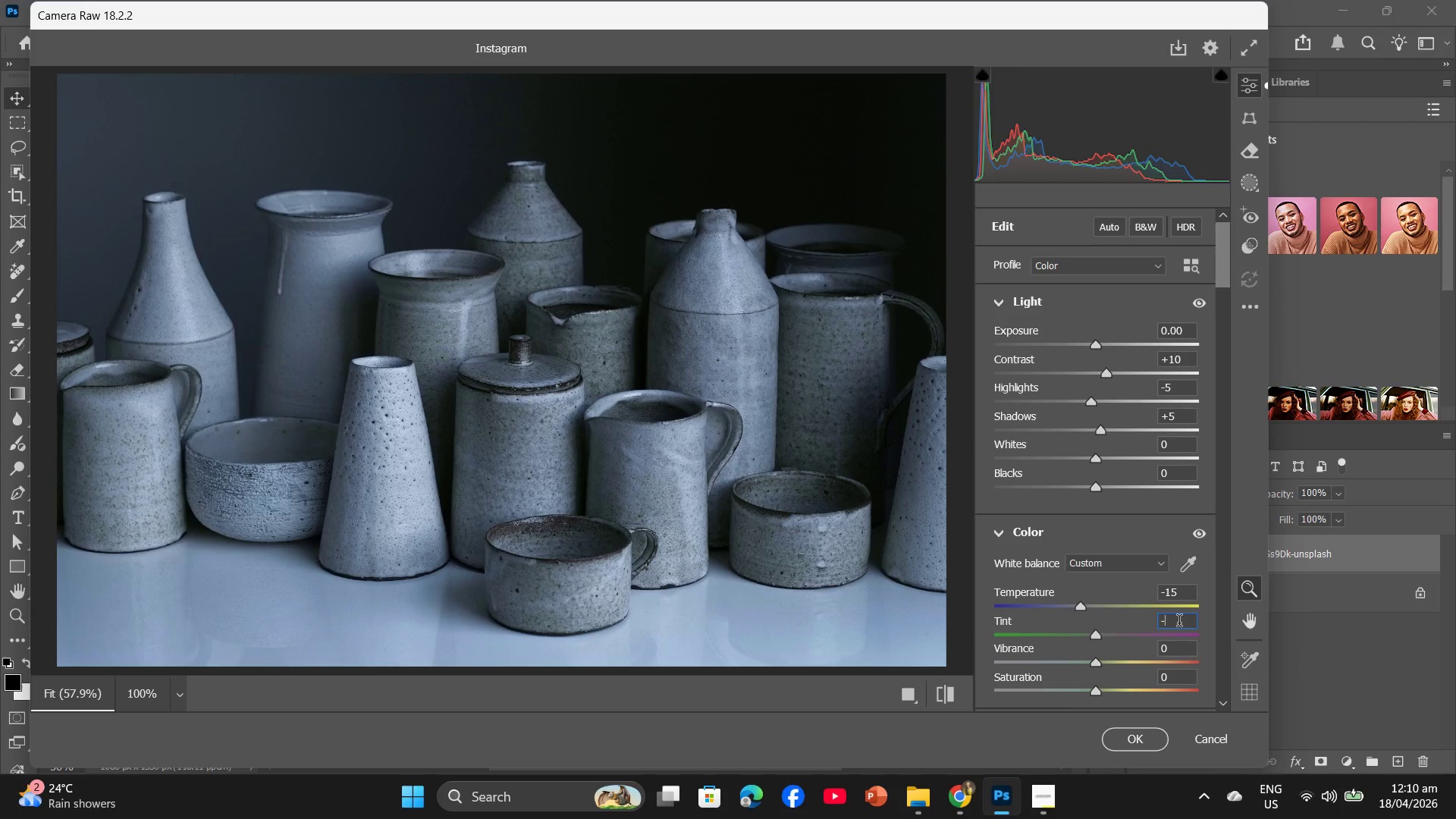 
key(Numpad3)
 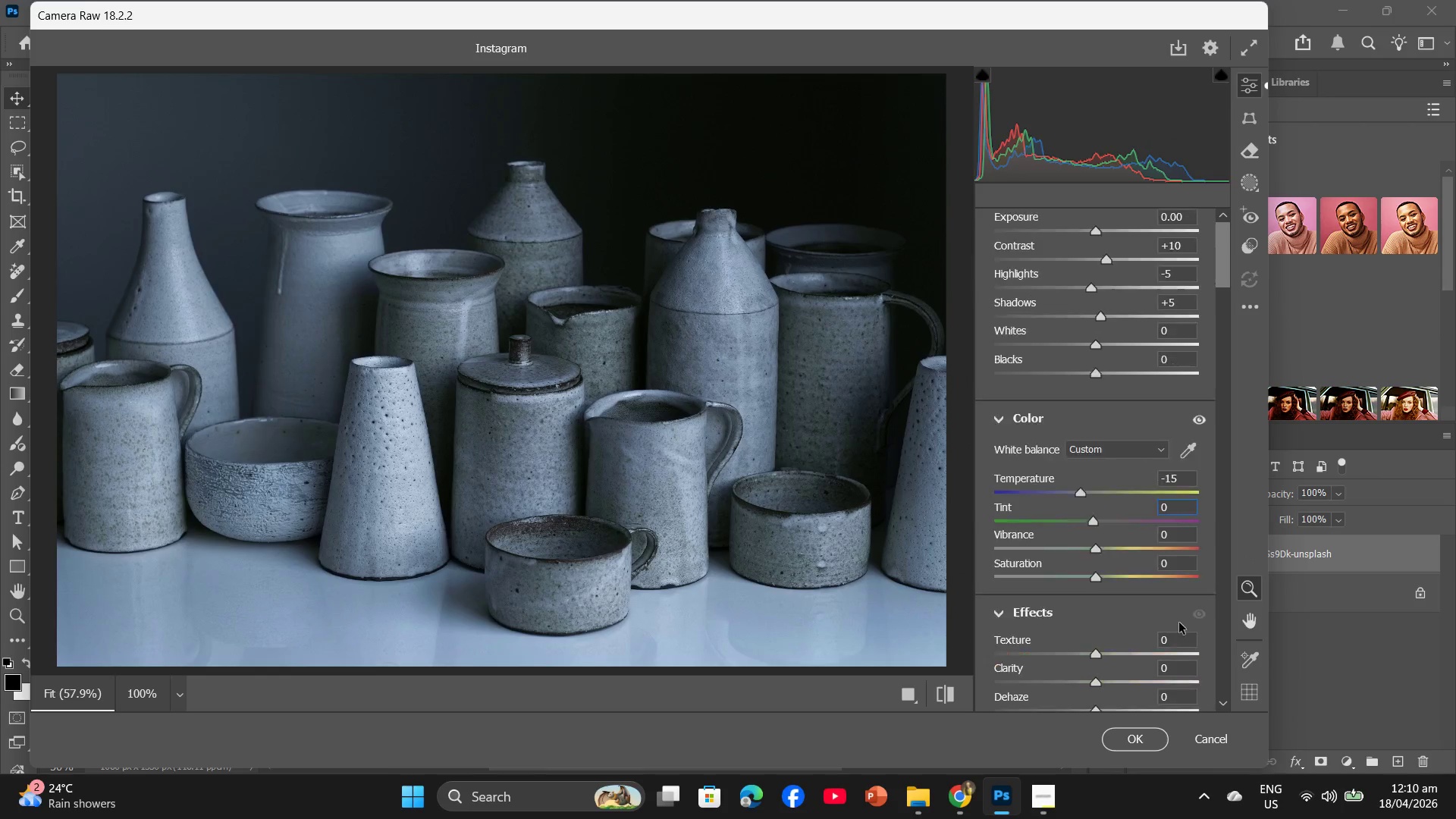 
scroll: coordinate [1188, 601], scroll_direction: down, amount: 3.0
 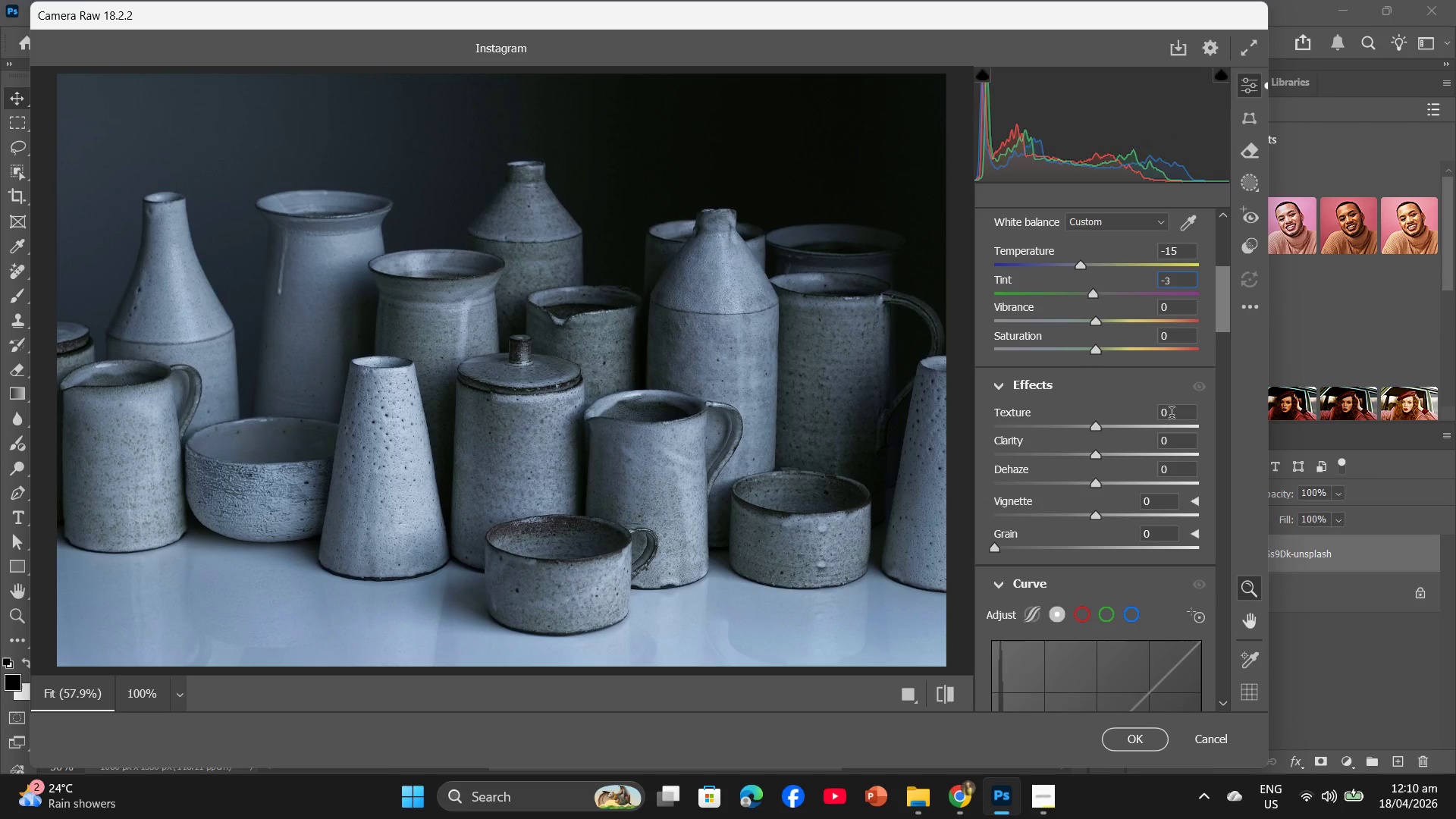 
left_click([1172, 415])
 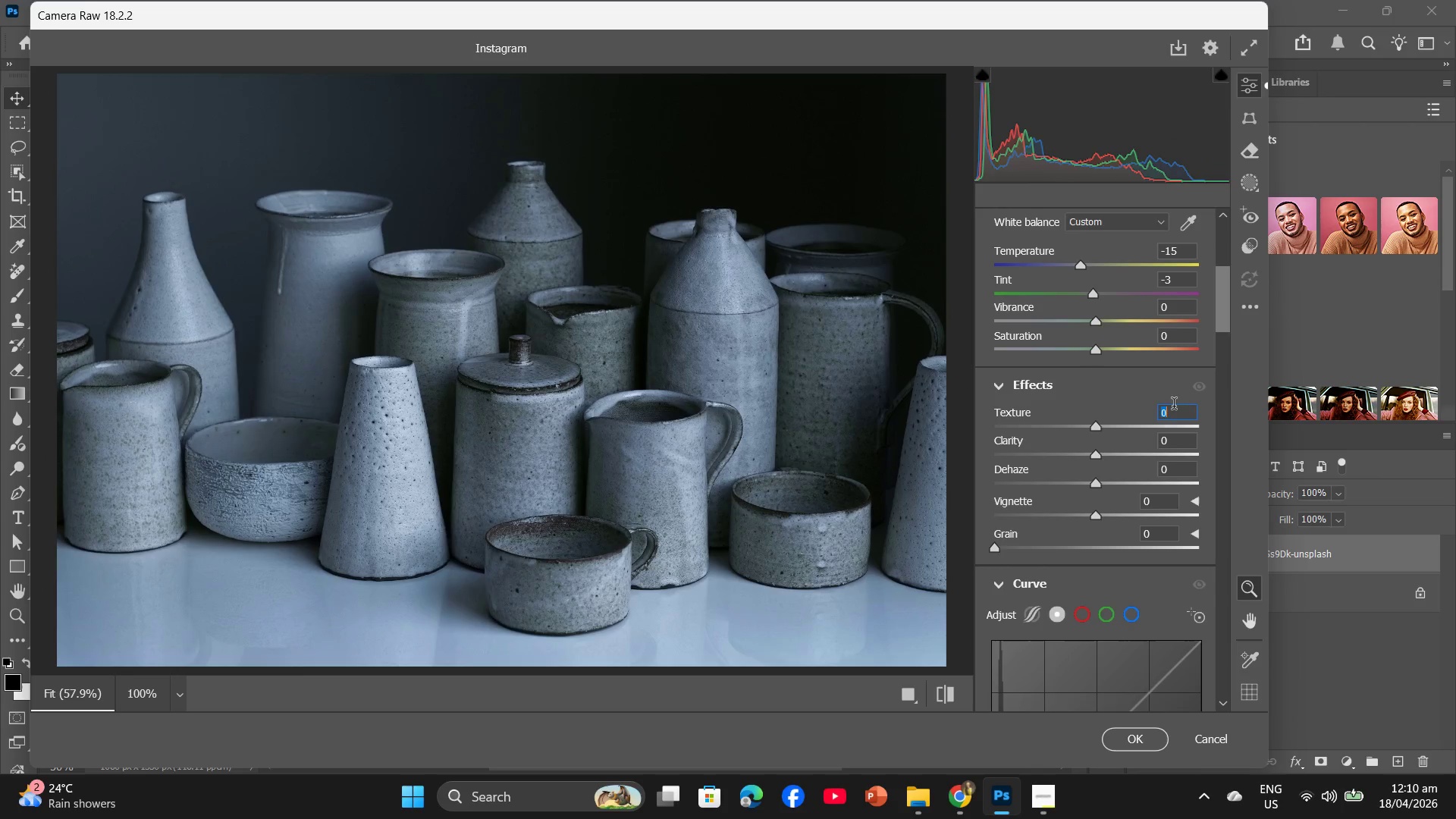 
key(Numpad1)
 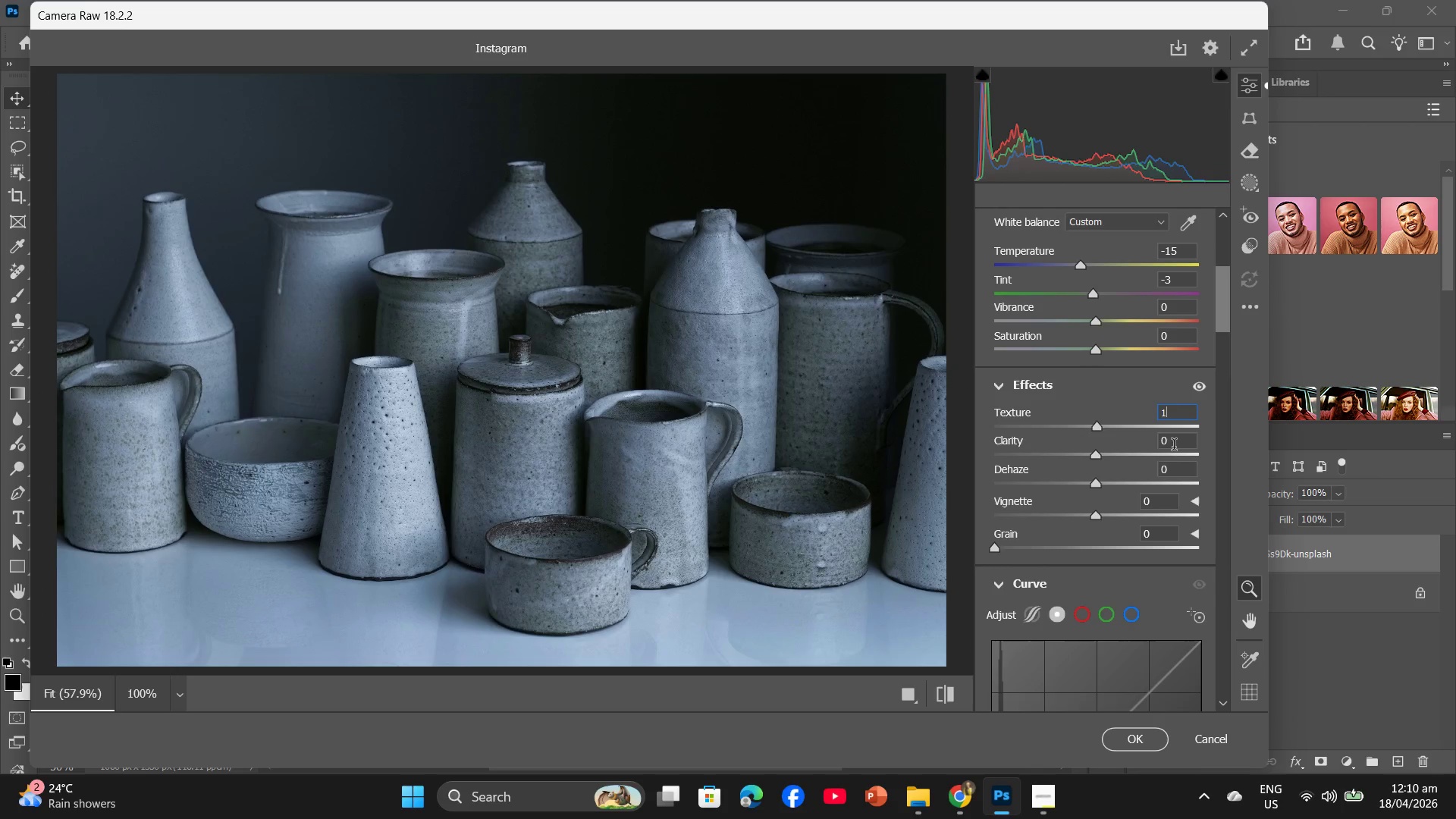 
key(Numpad0)
 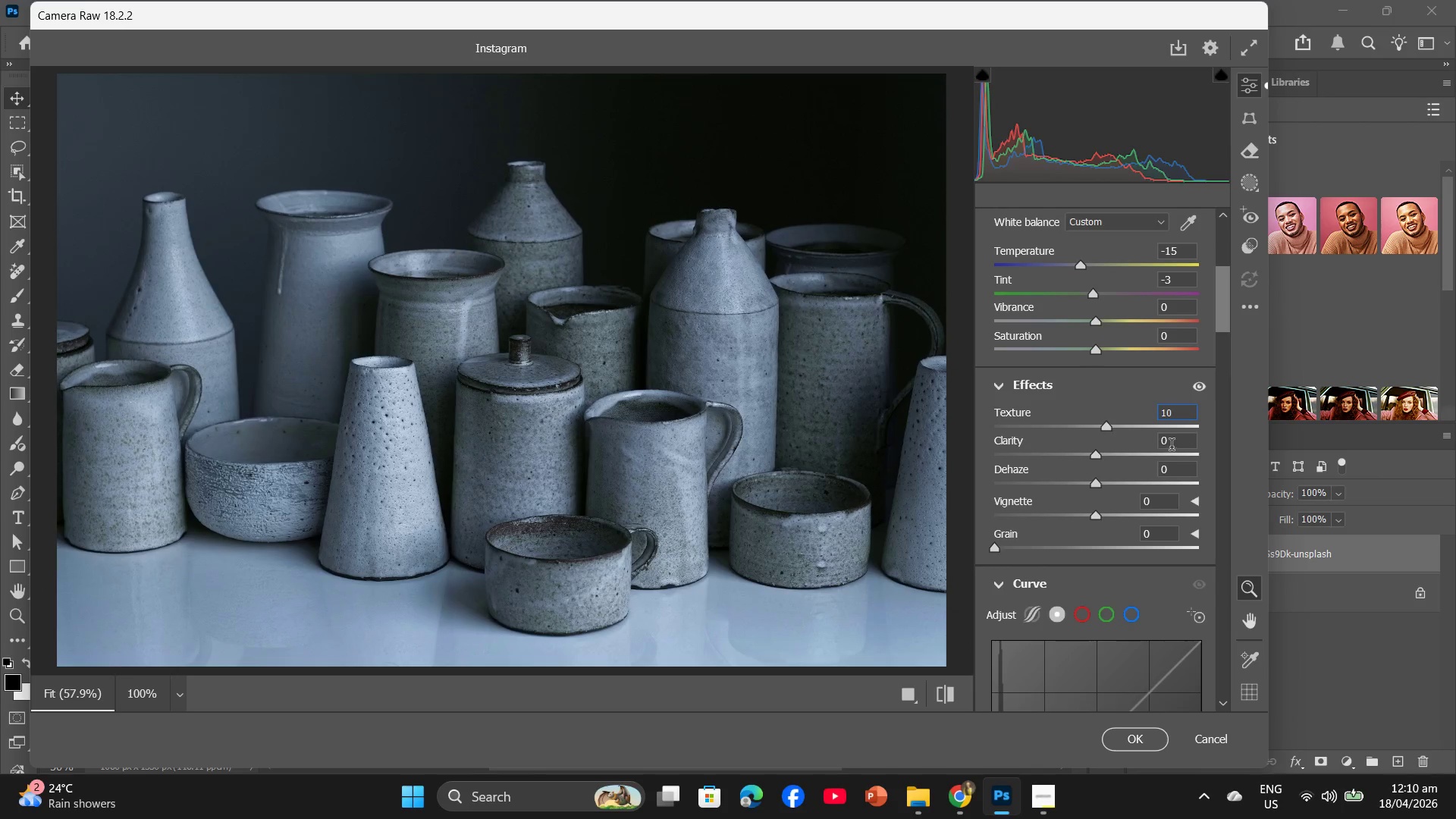 
left_click([1173, 443])
 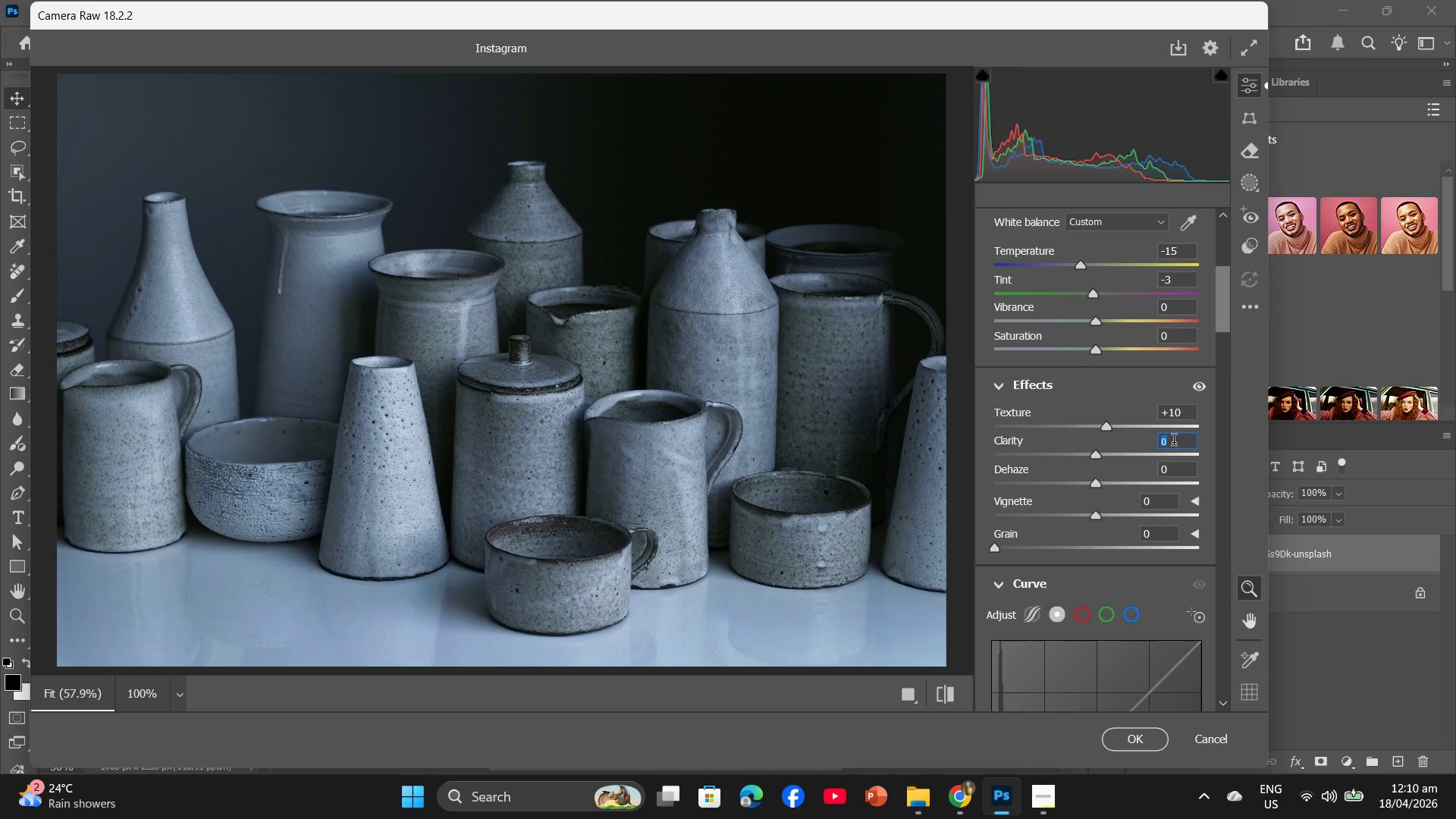 
key(Numpad1)
 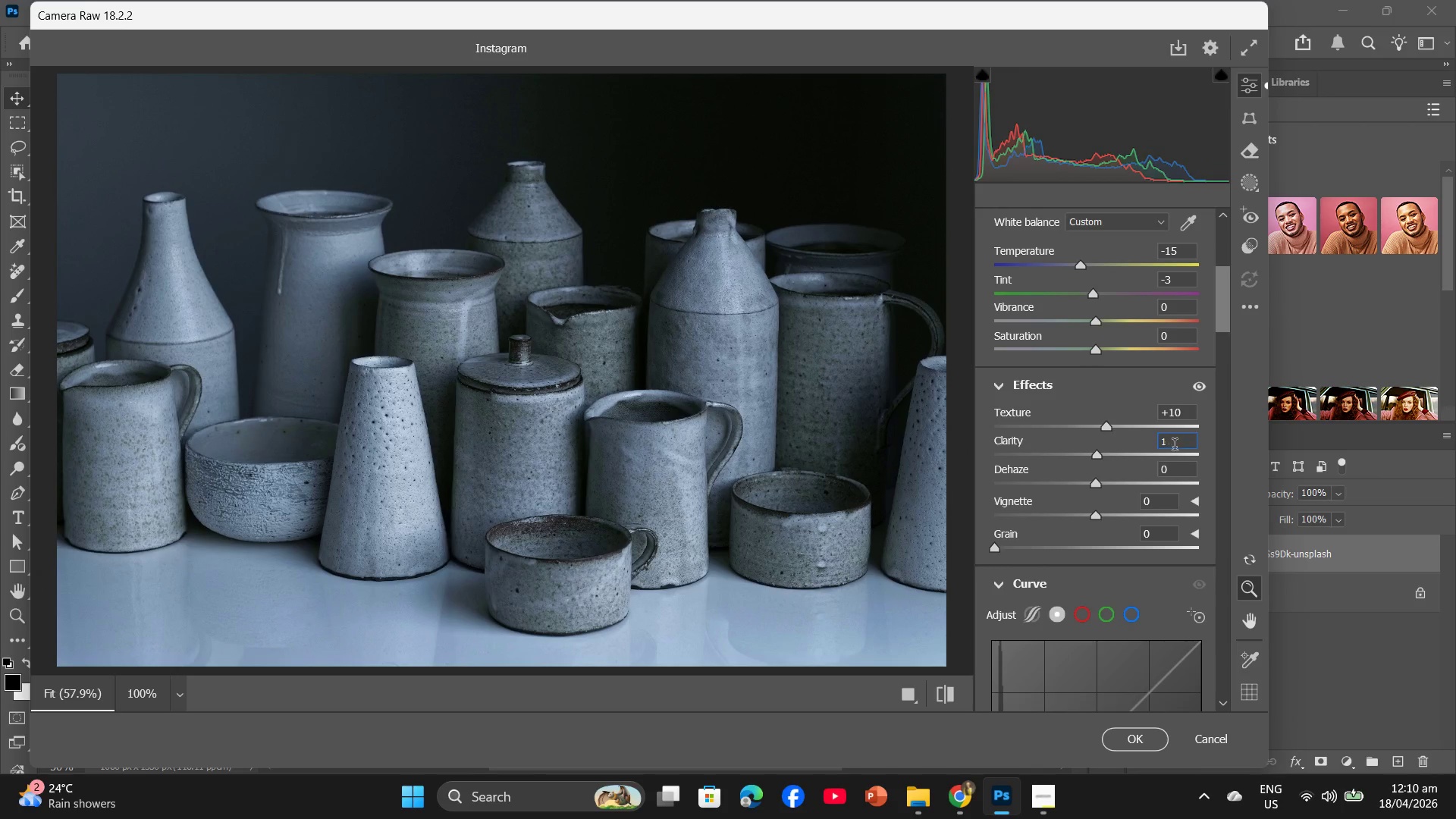 
key(Numpad0)
 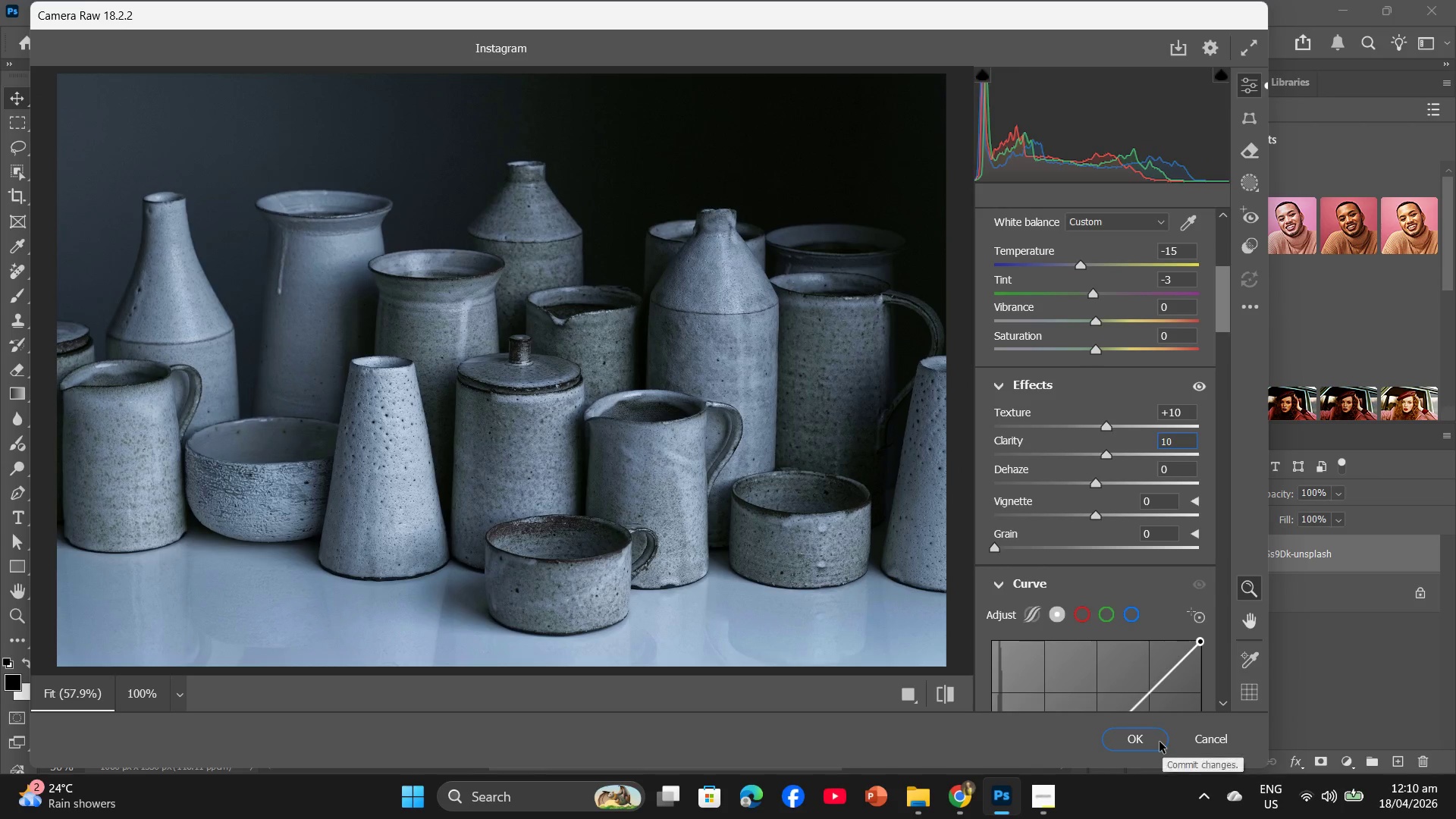 
left_click([1158, 742])
 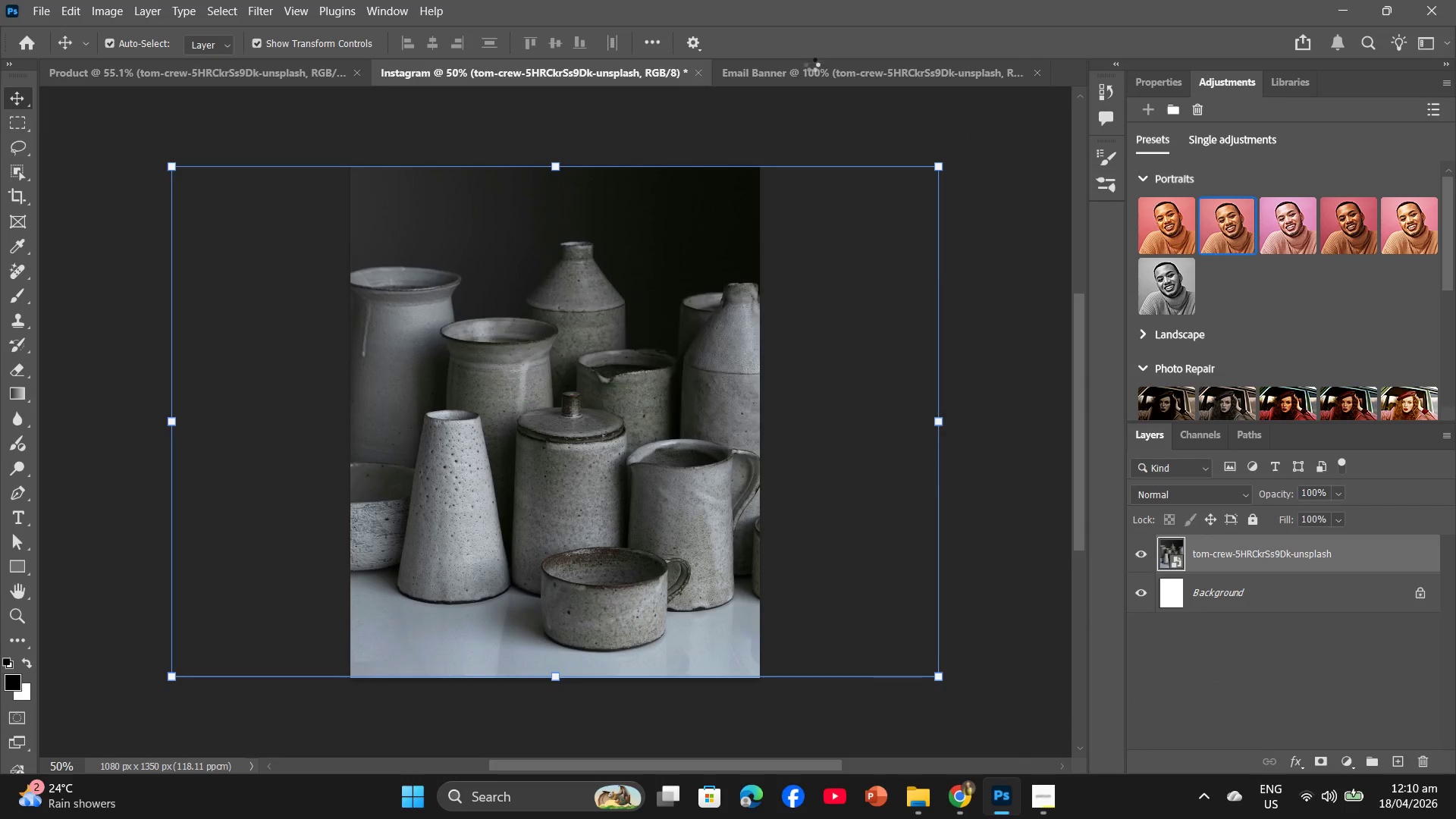 
left_click([810, 70])
 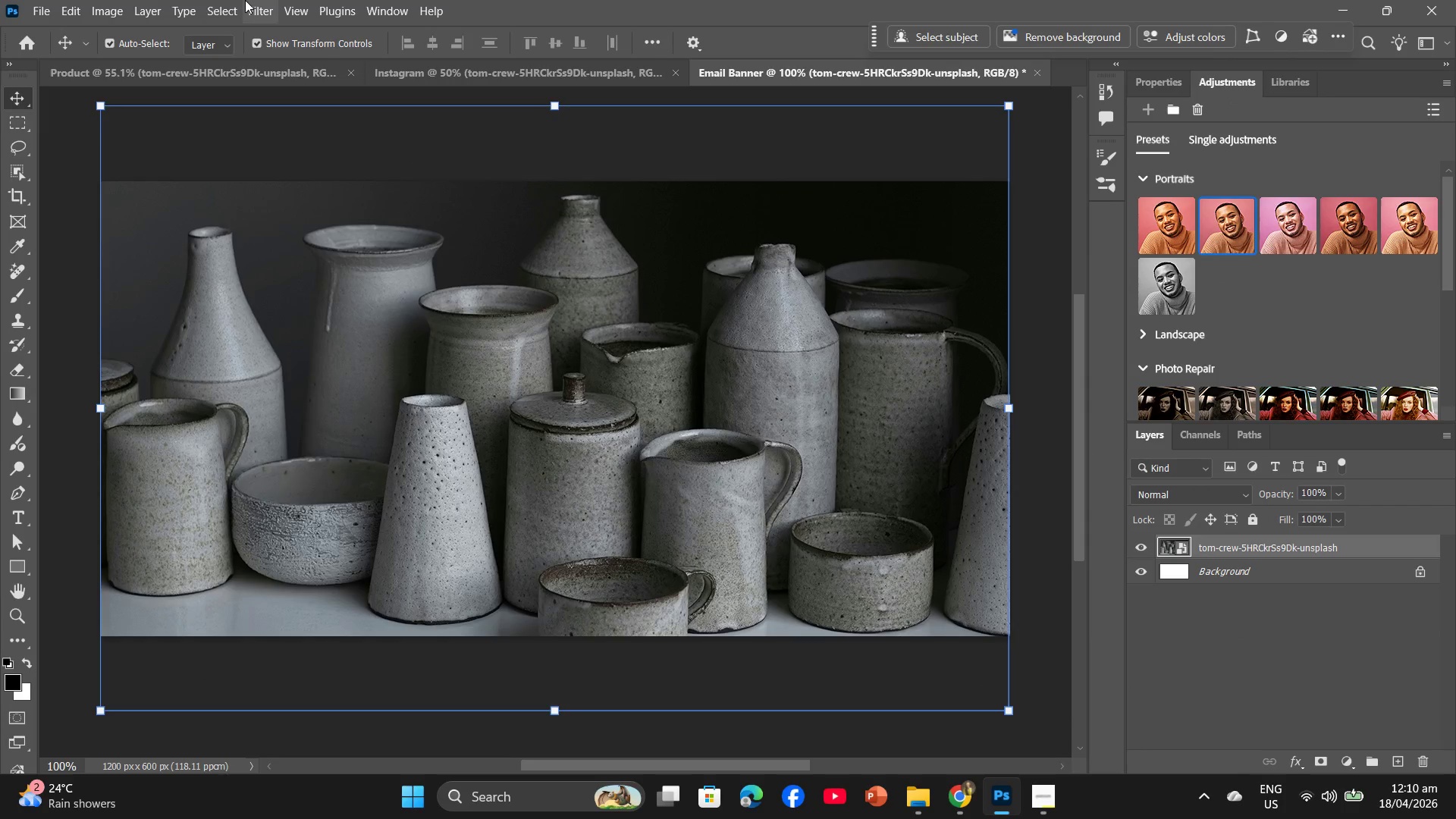 
wait(8.47)
 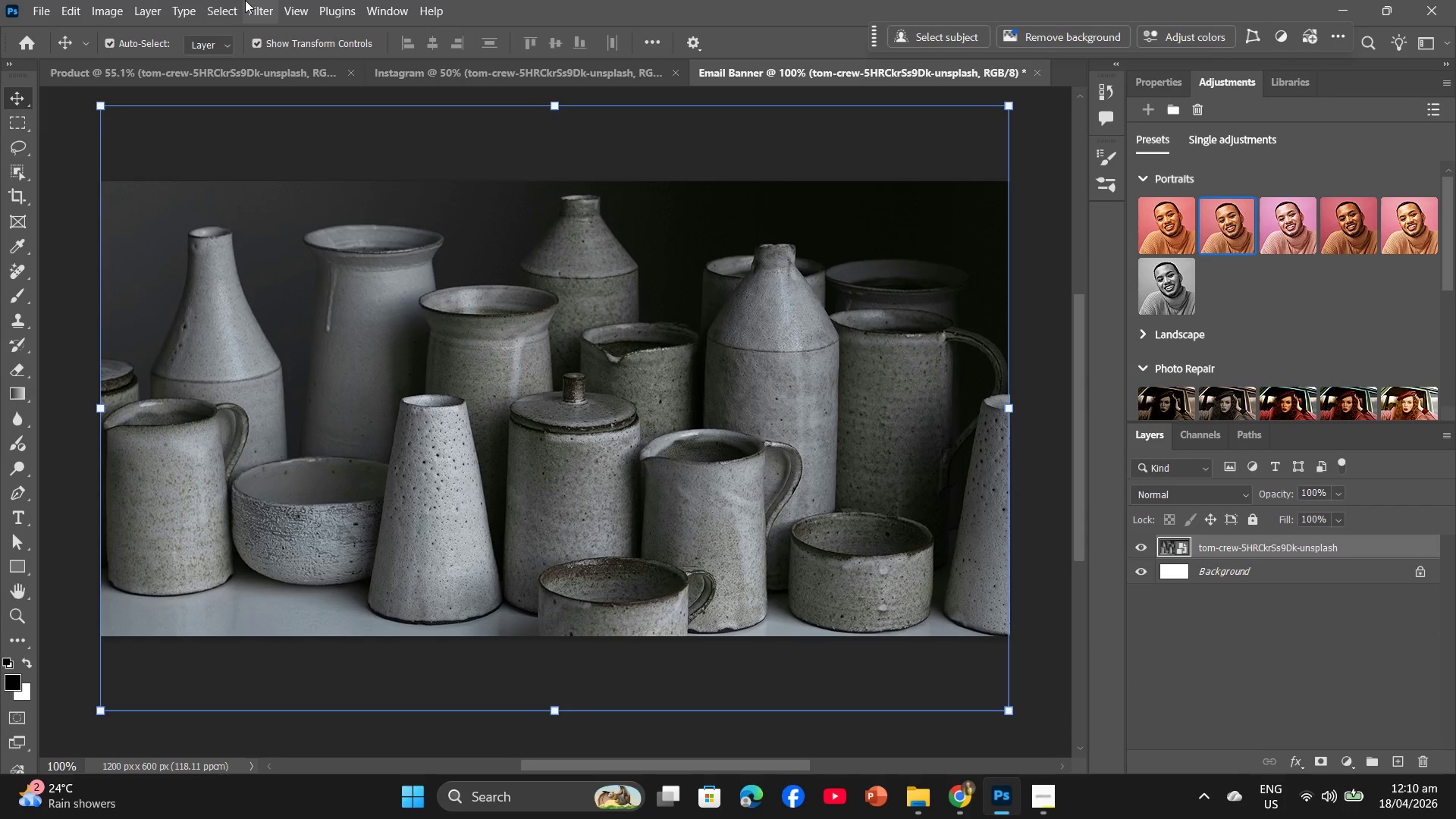 
left_click([265, 5])
 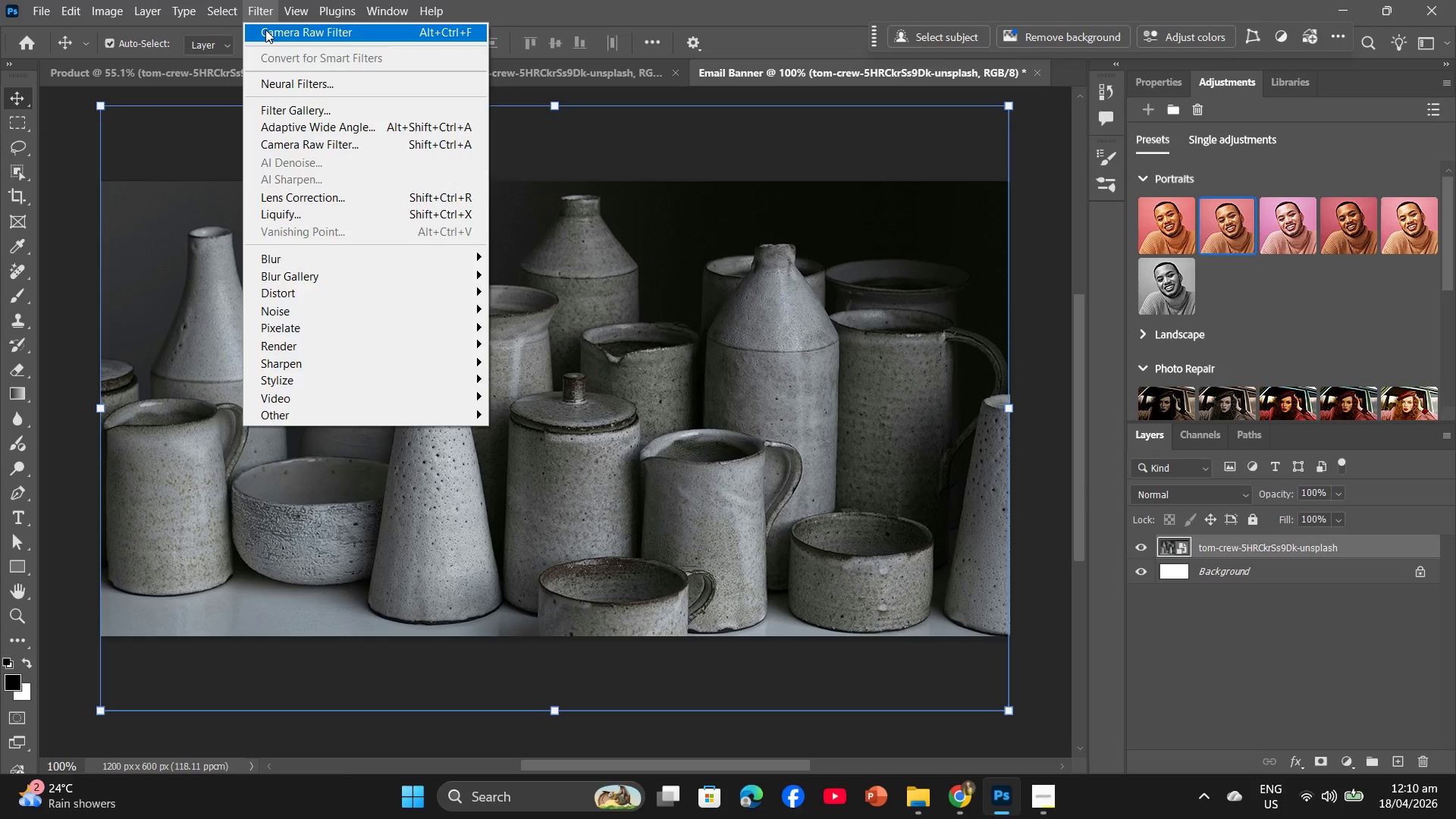 
left_click([265, 30])
 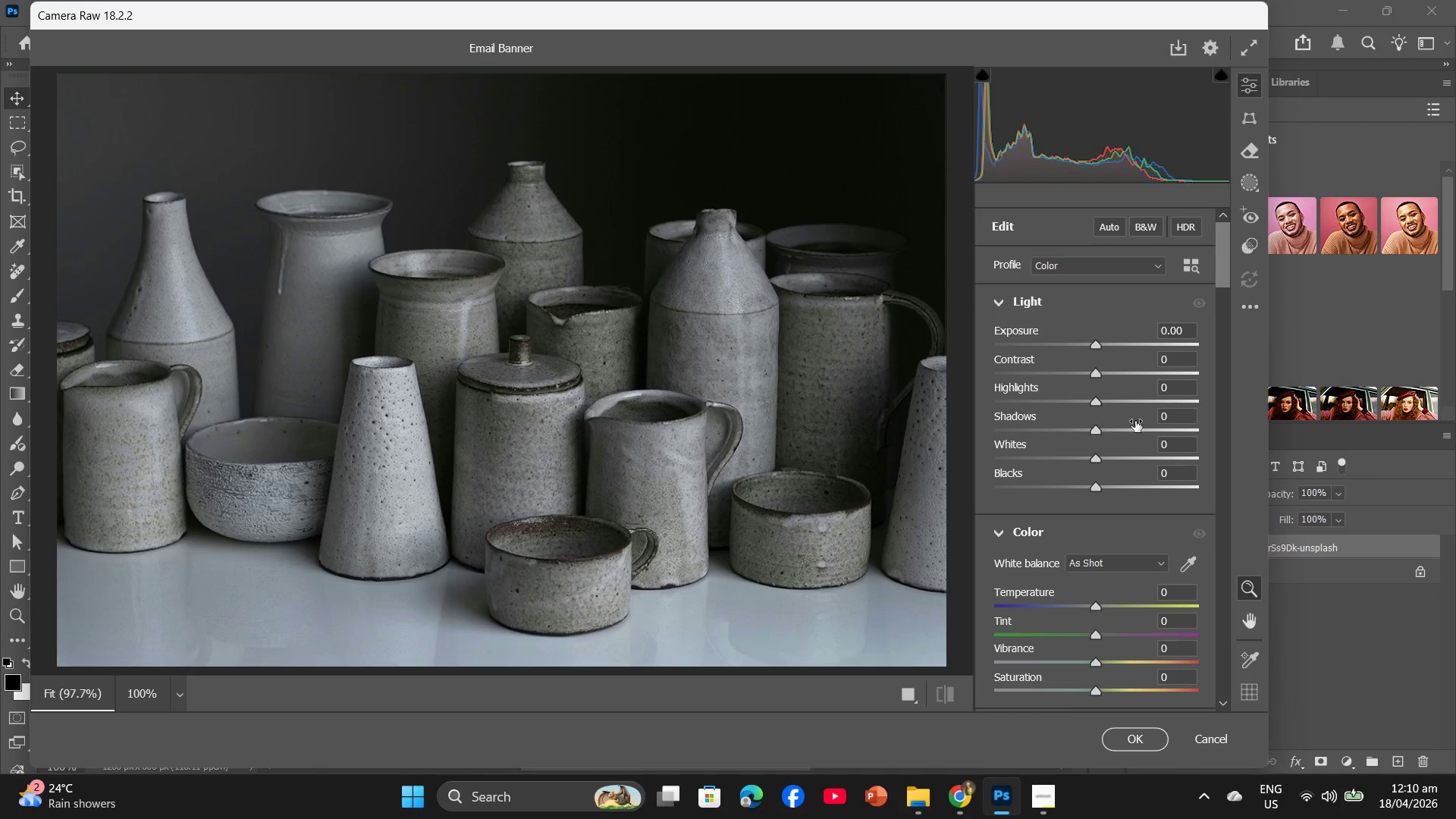 
left_click([1175, 361])
 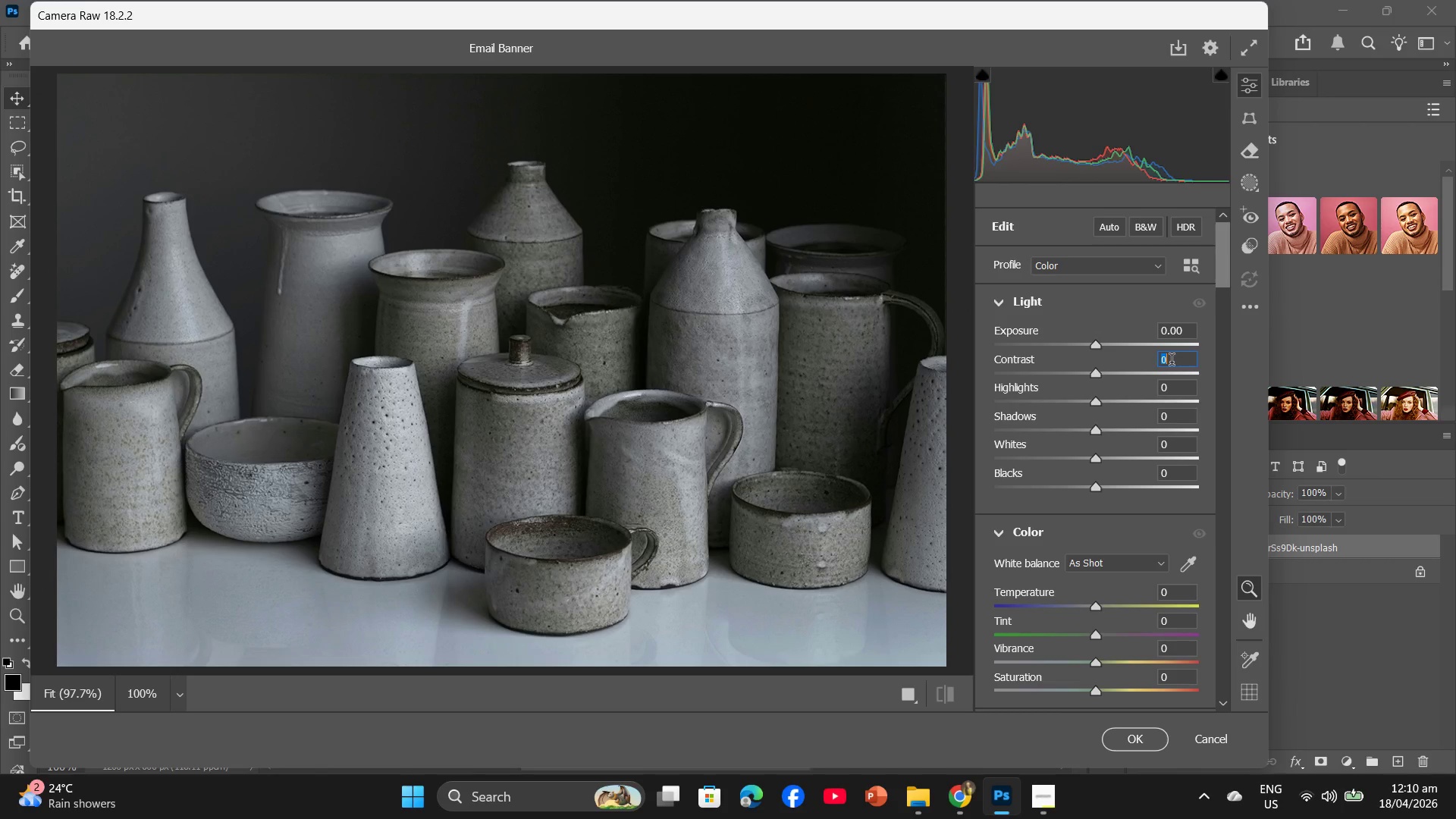 
key(Numpad1)
 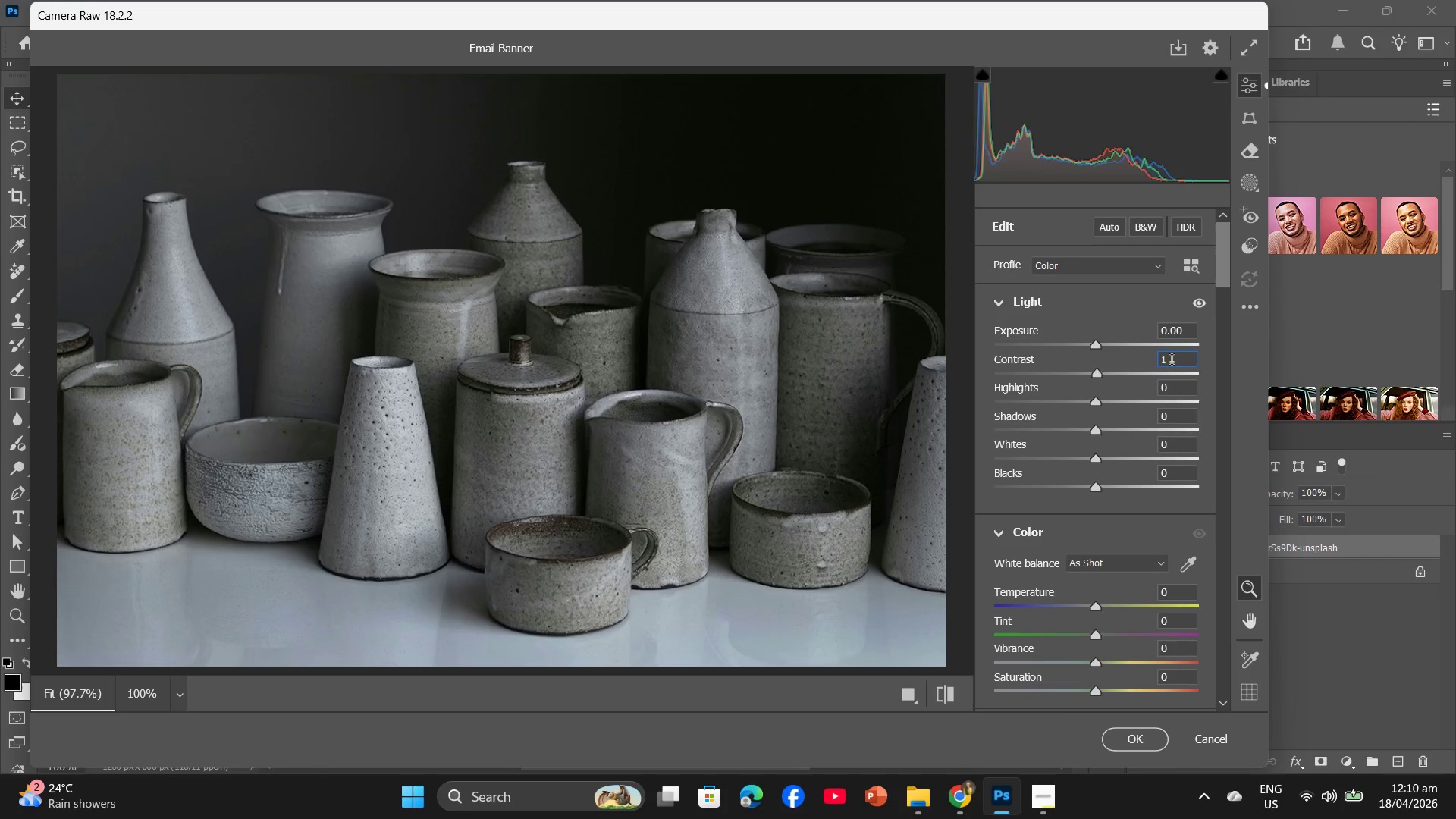 
key(Numpad0)
 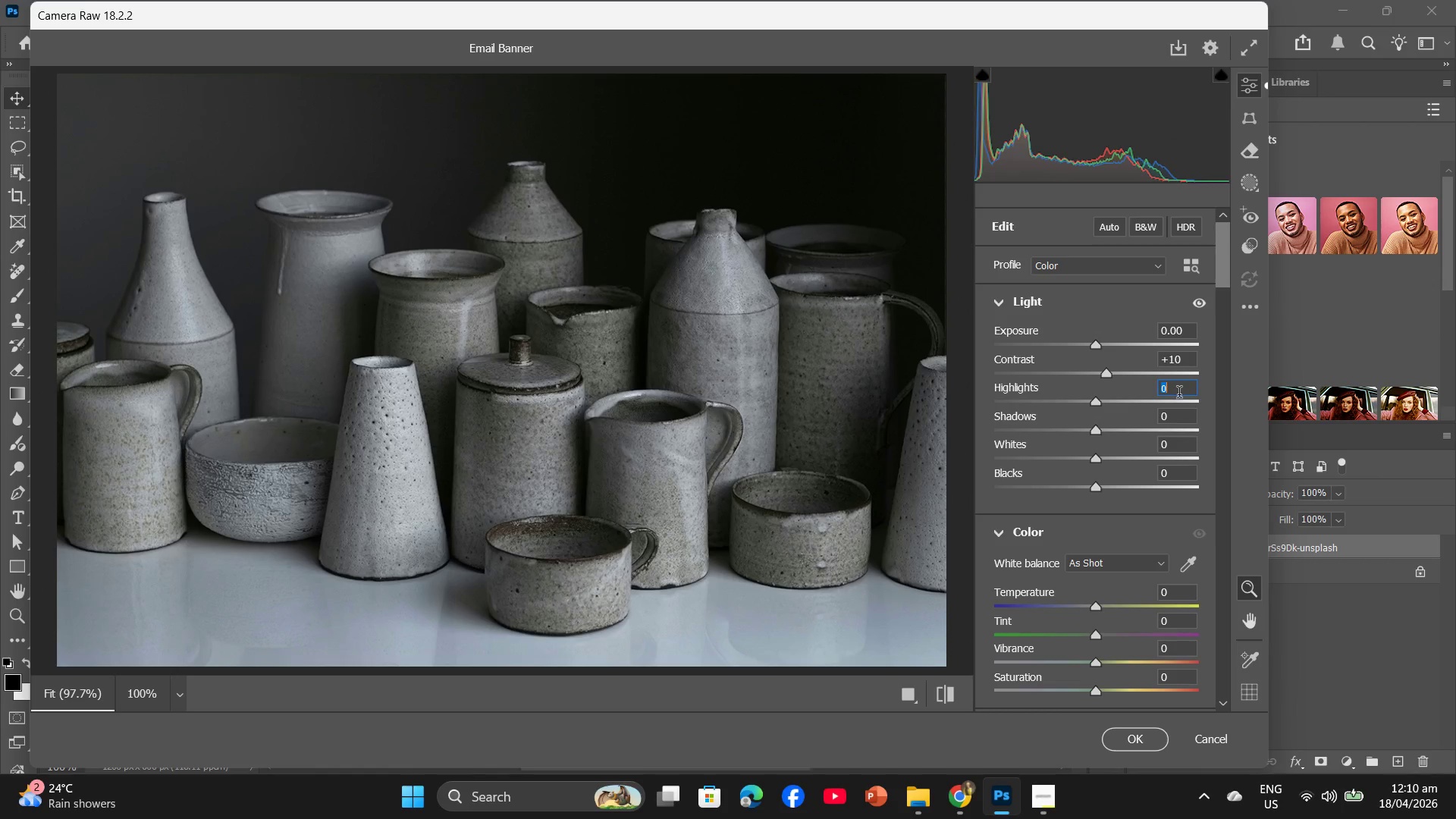 
key(Minus)
 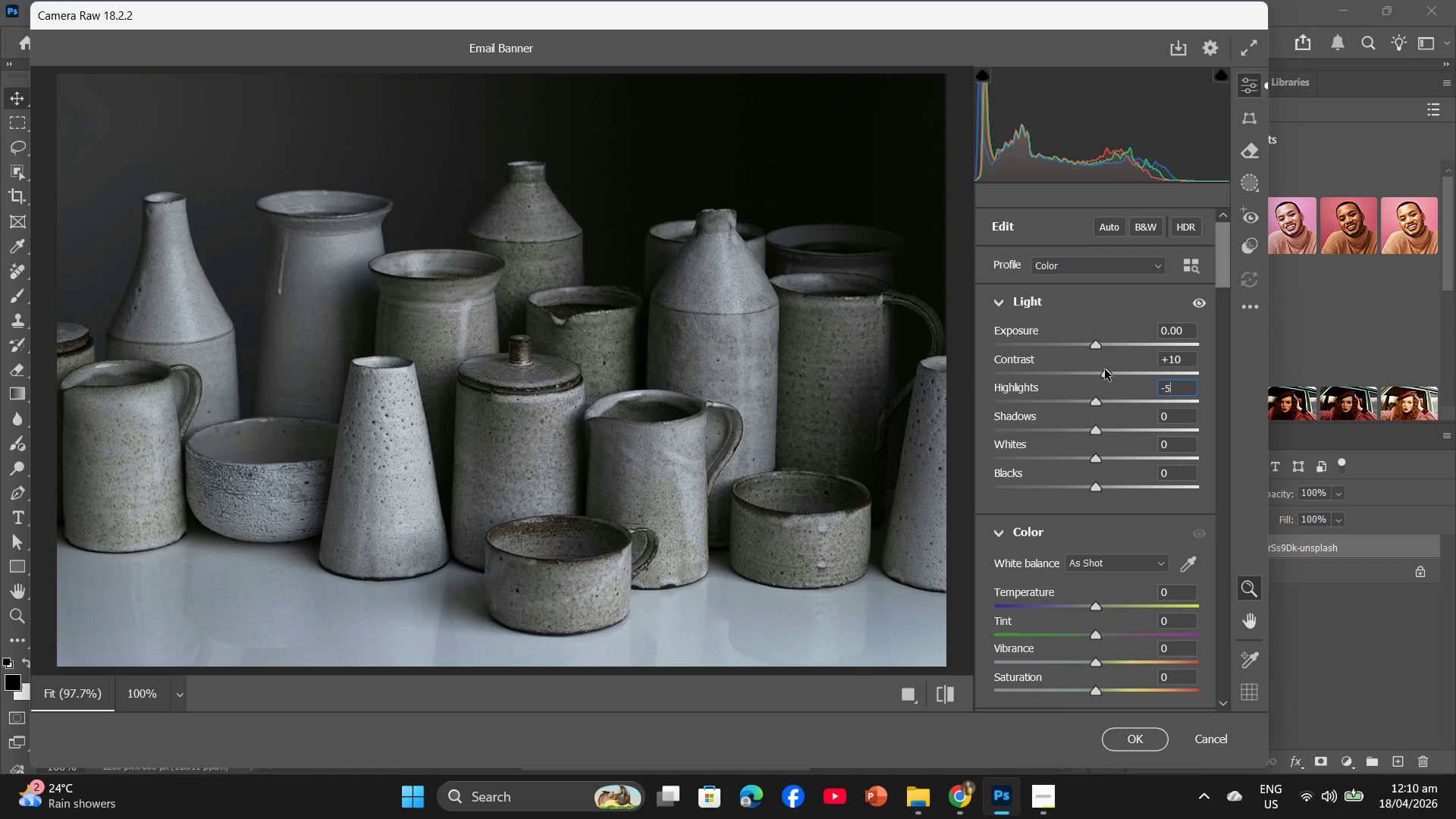 
key(Numpad5)
 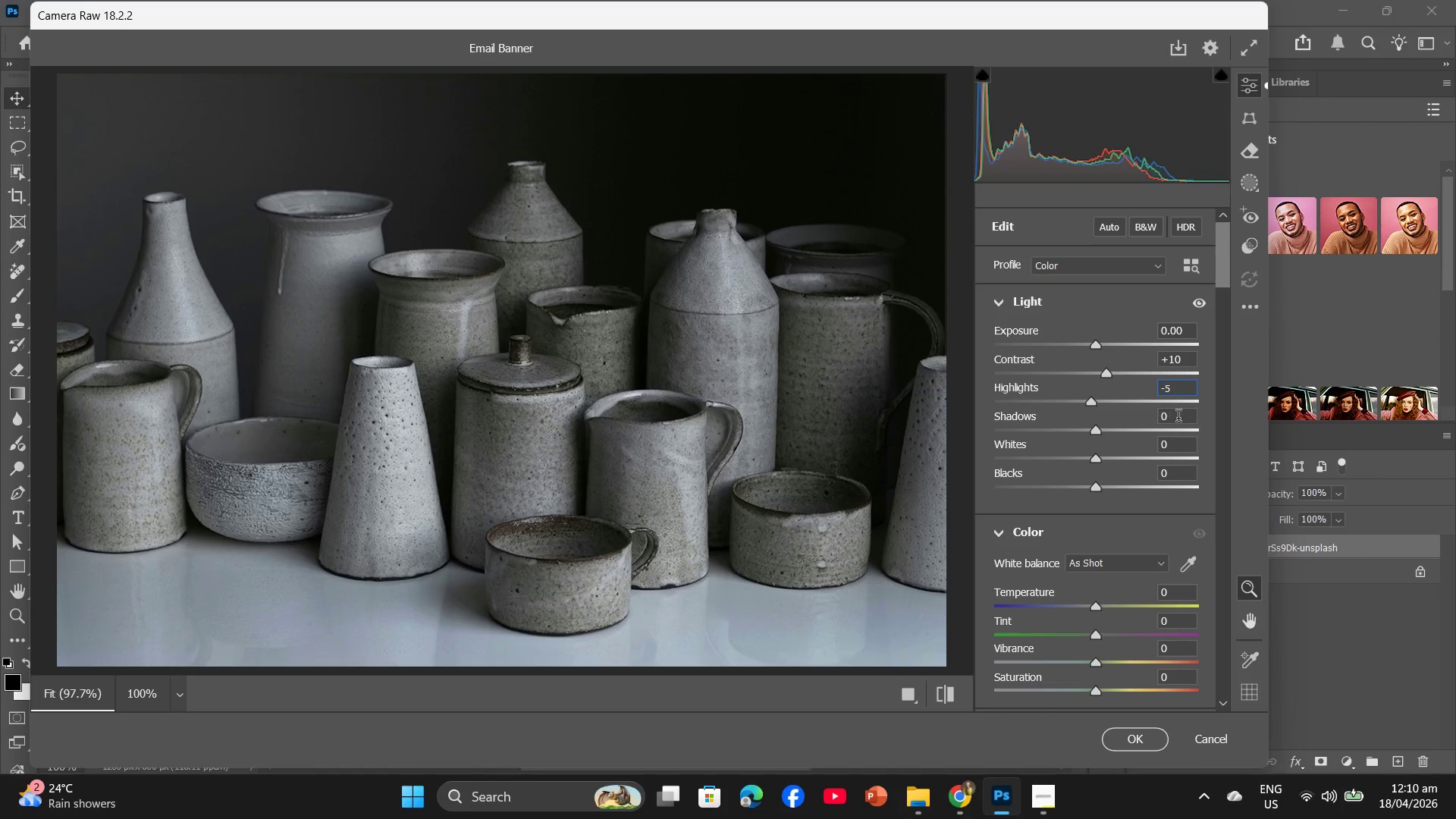 
left_click([1178, 418])
 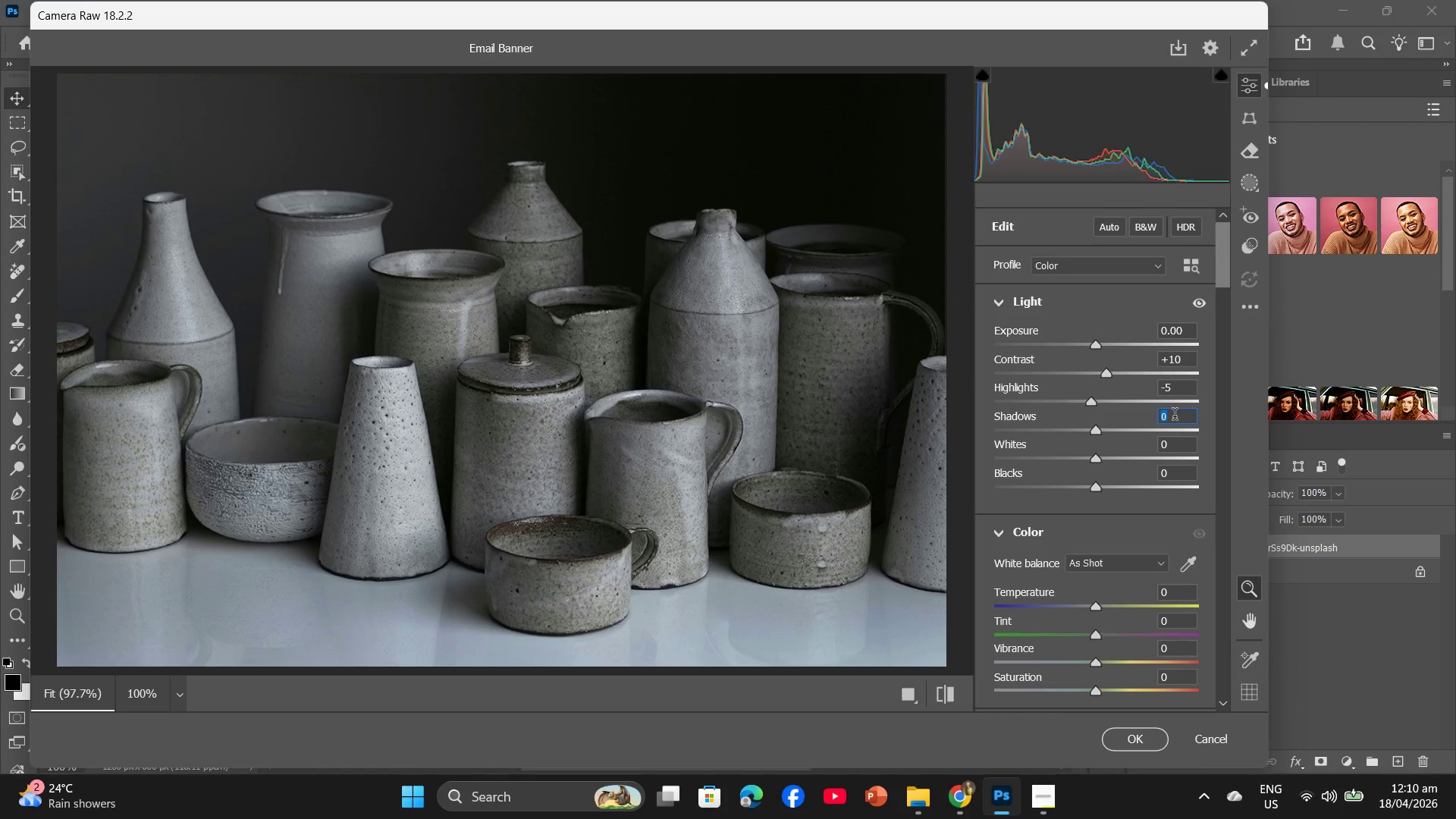 
key(Numpad5)
 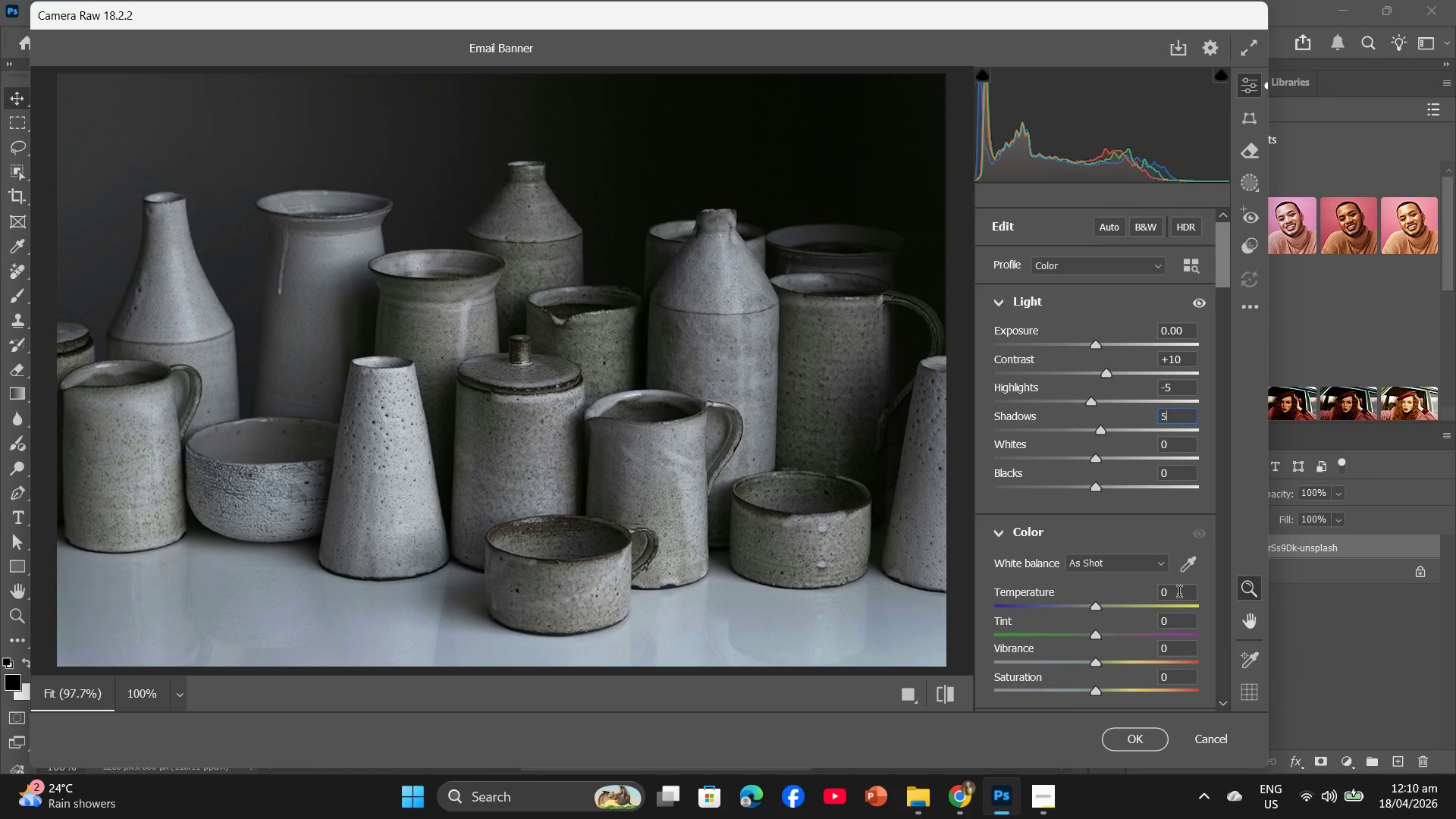 
left_click([1179, 594])
 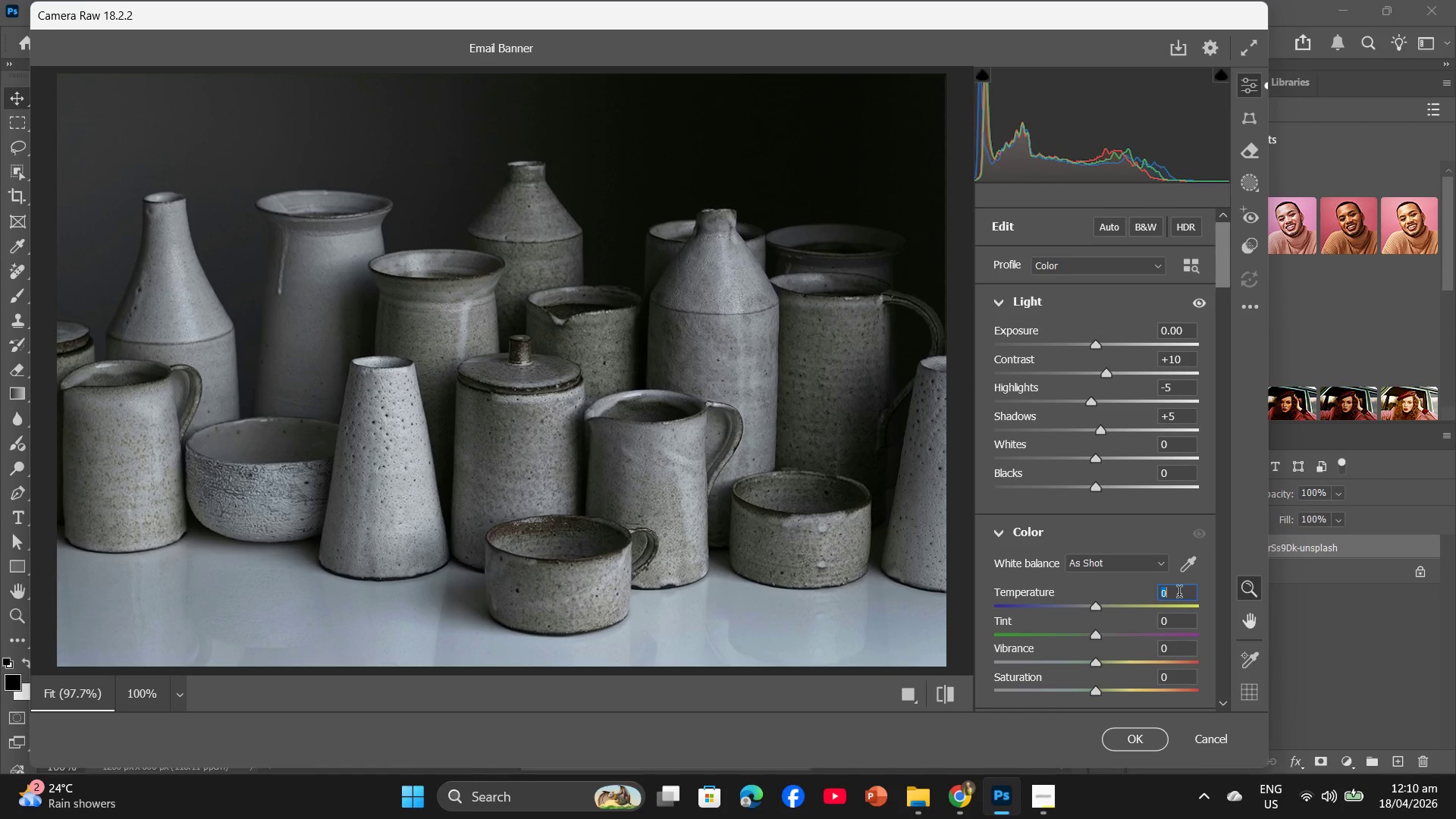 
key(Minus)
 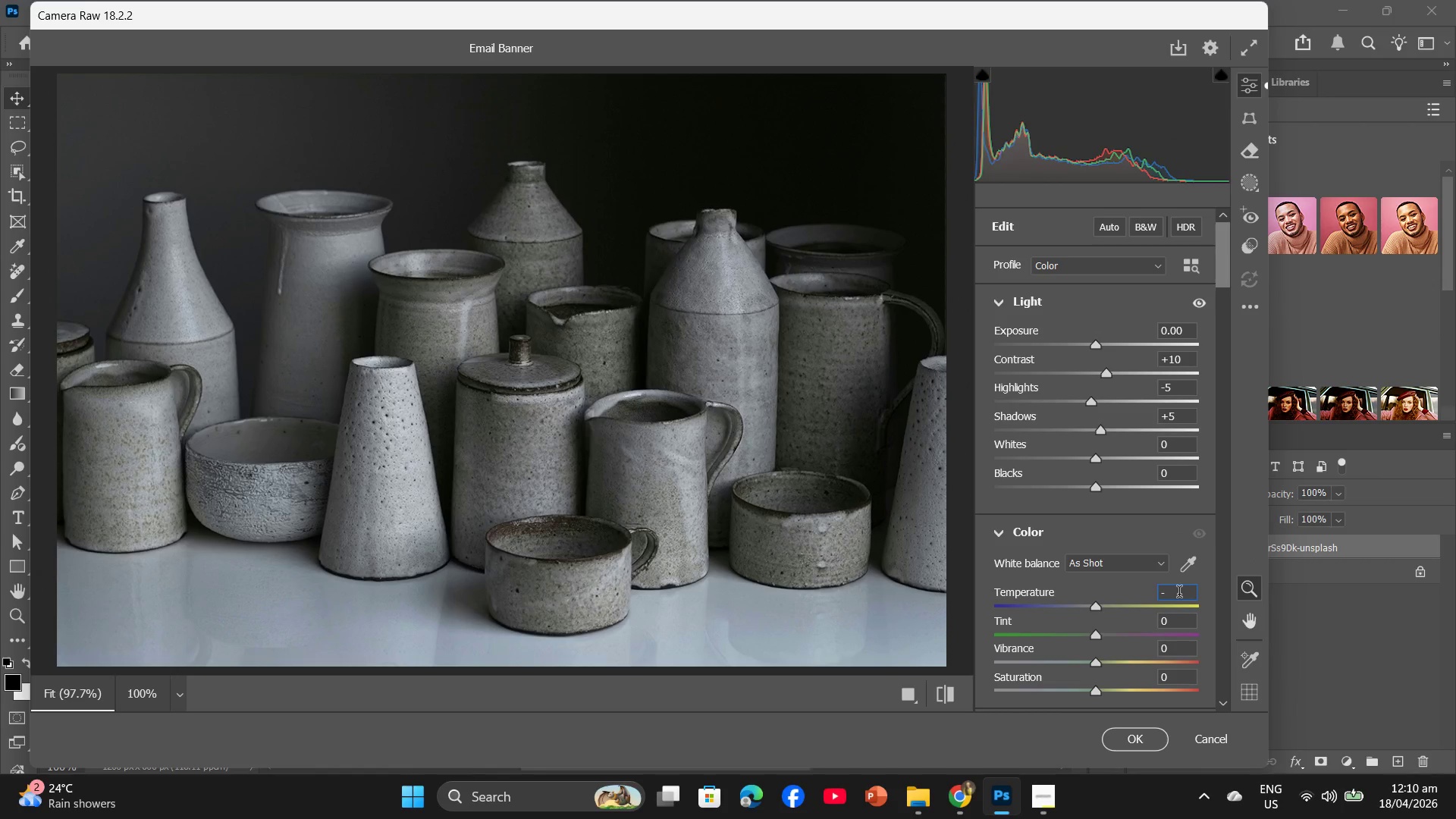 
key(Numpad1)
 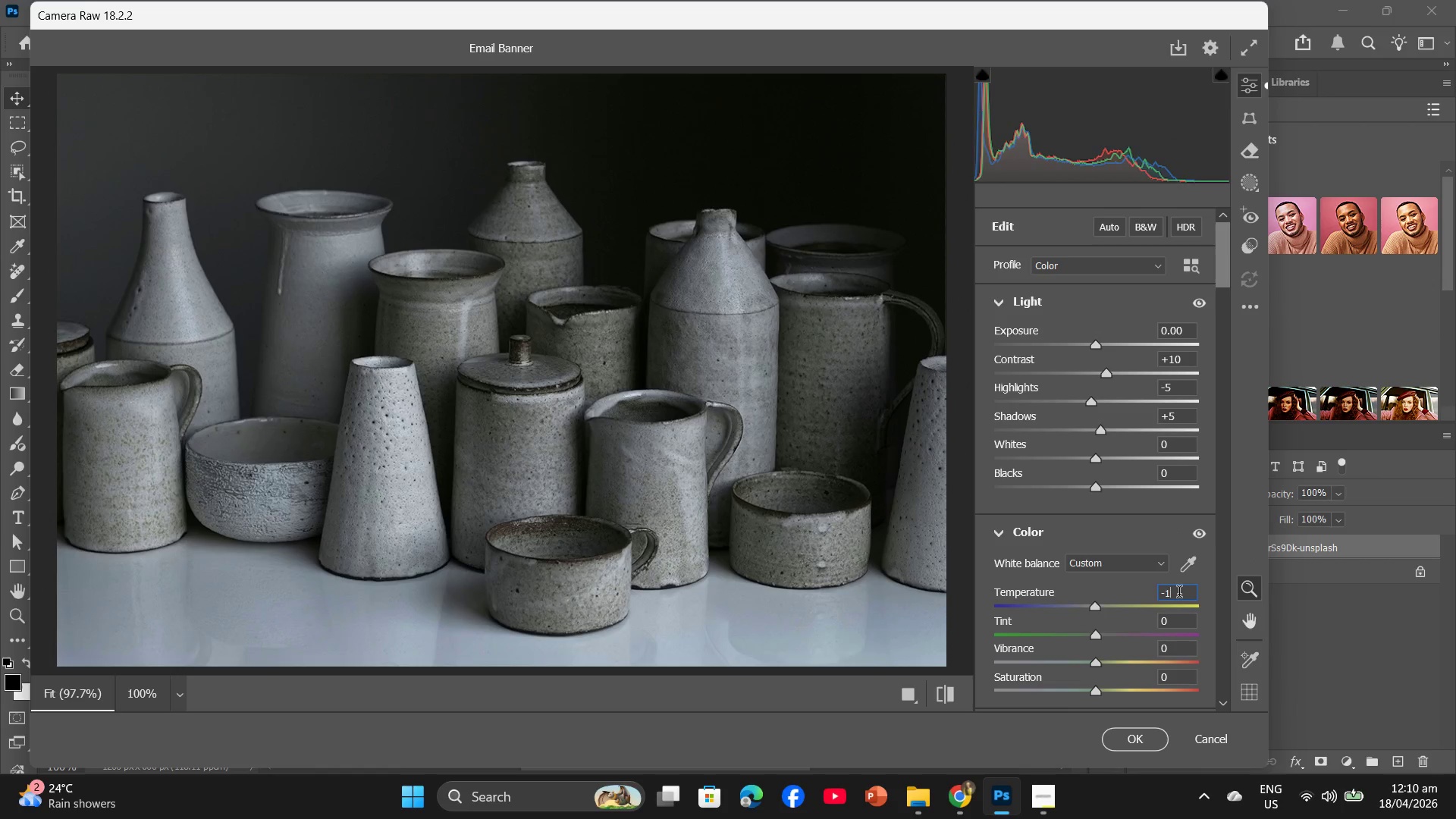 
key(Numpad5)
 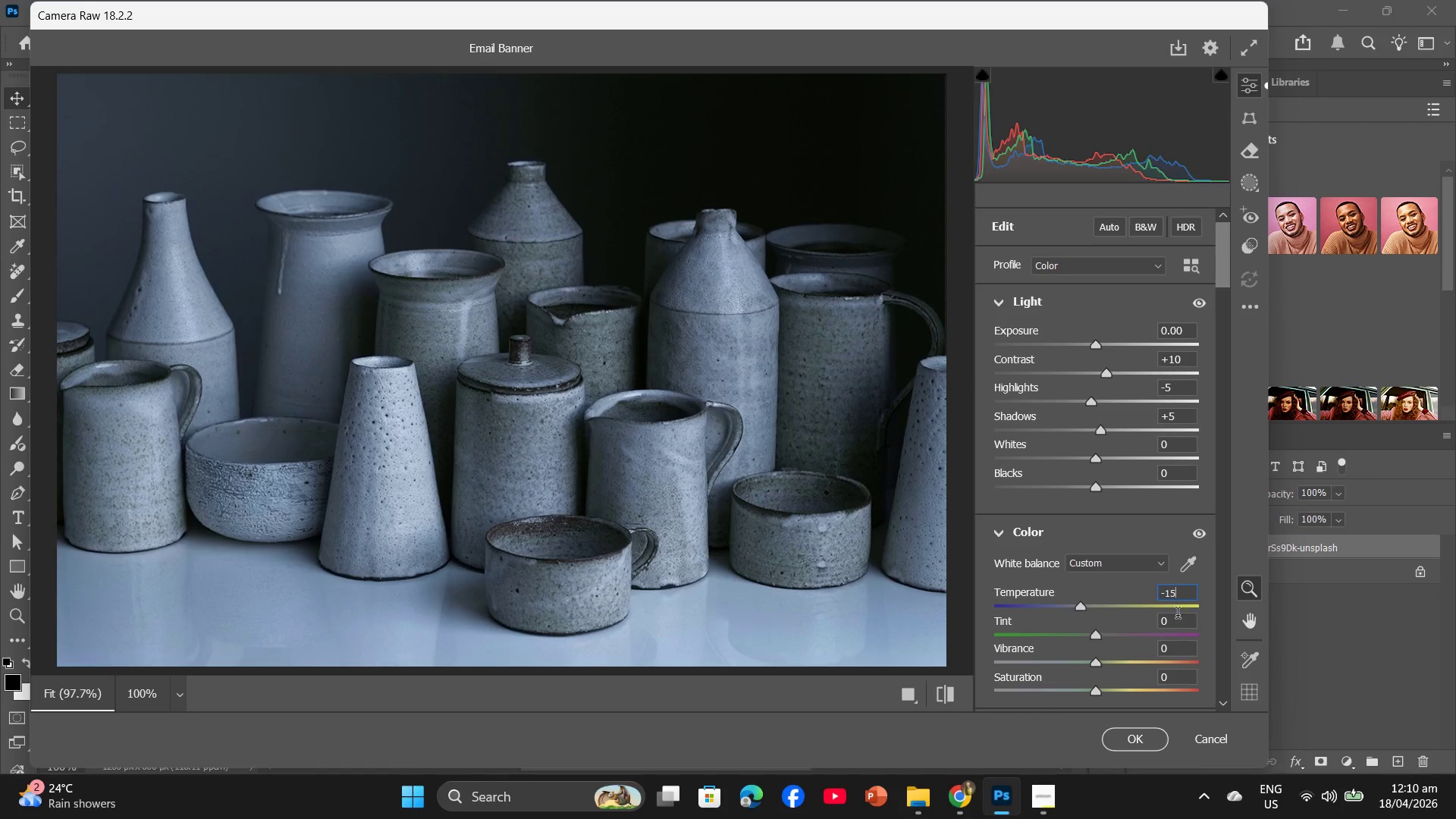 
left_click([1178, 617])
 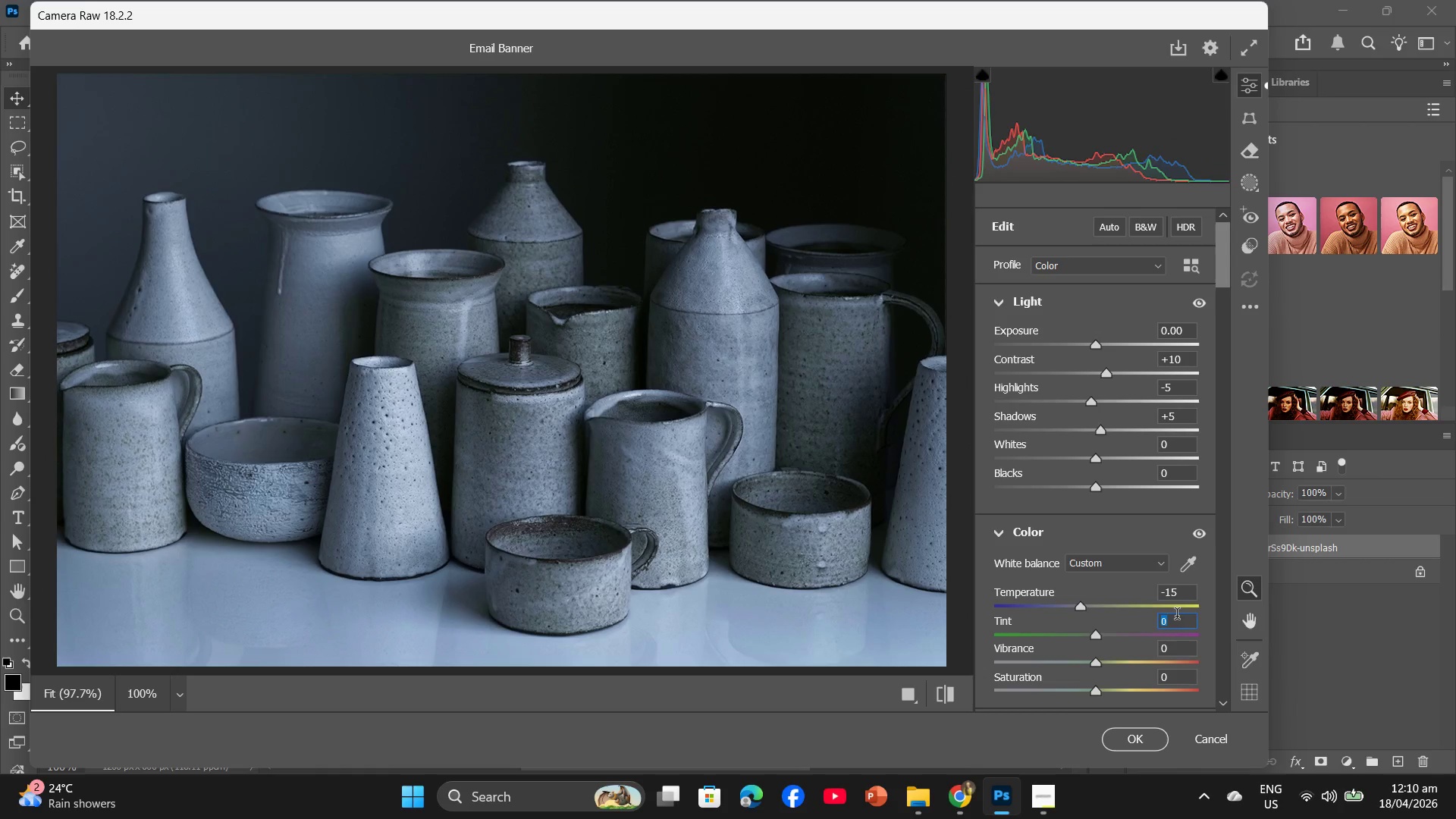 
hold_key(key=Minus, duration=0.31)
 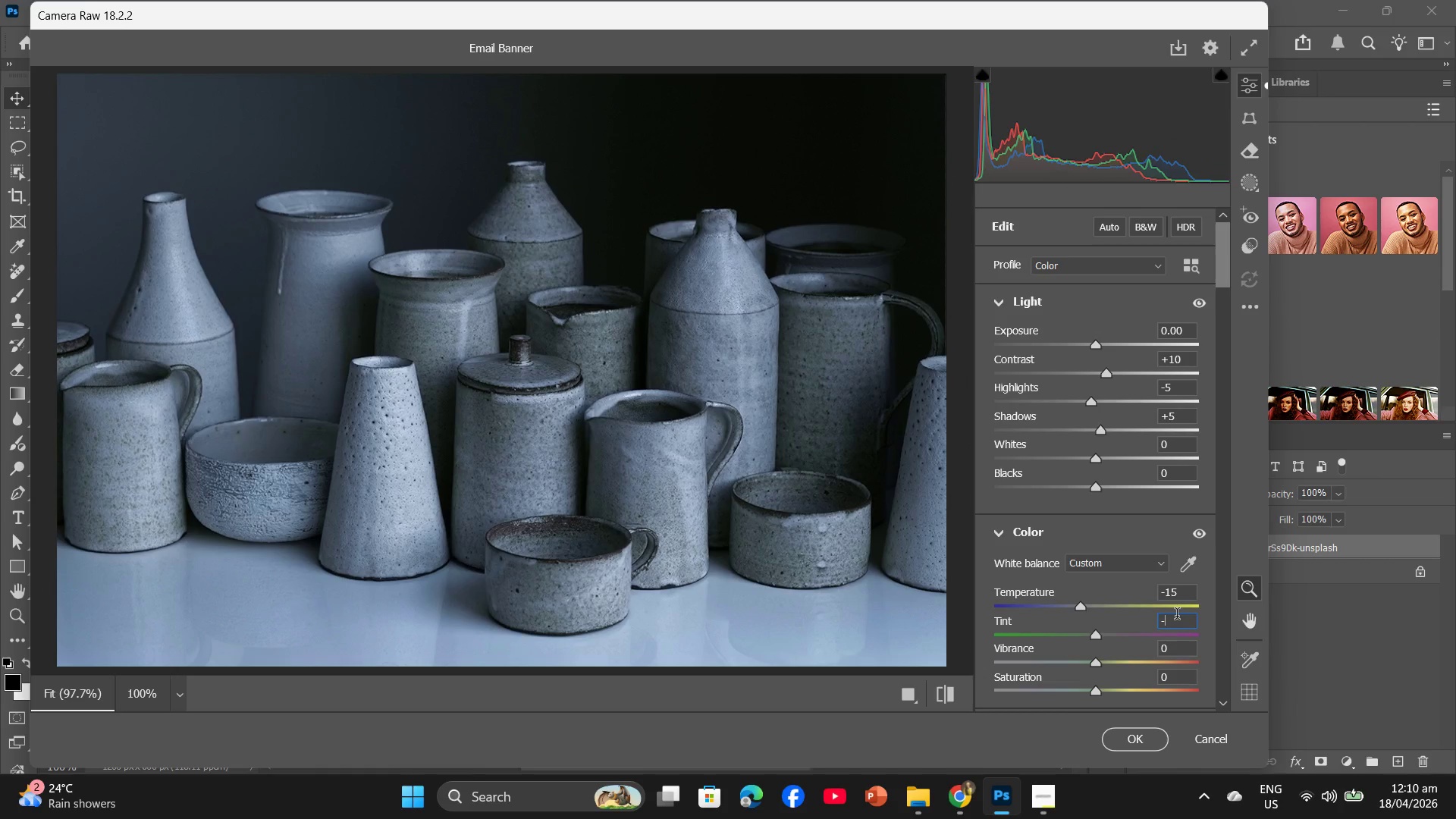 
key(Numpad3)
 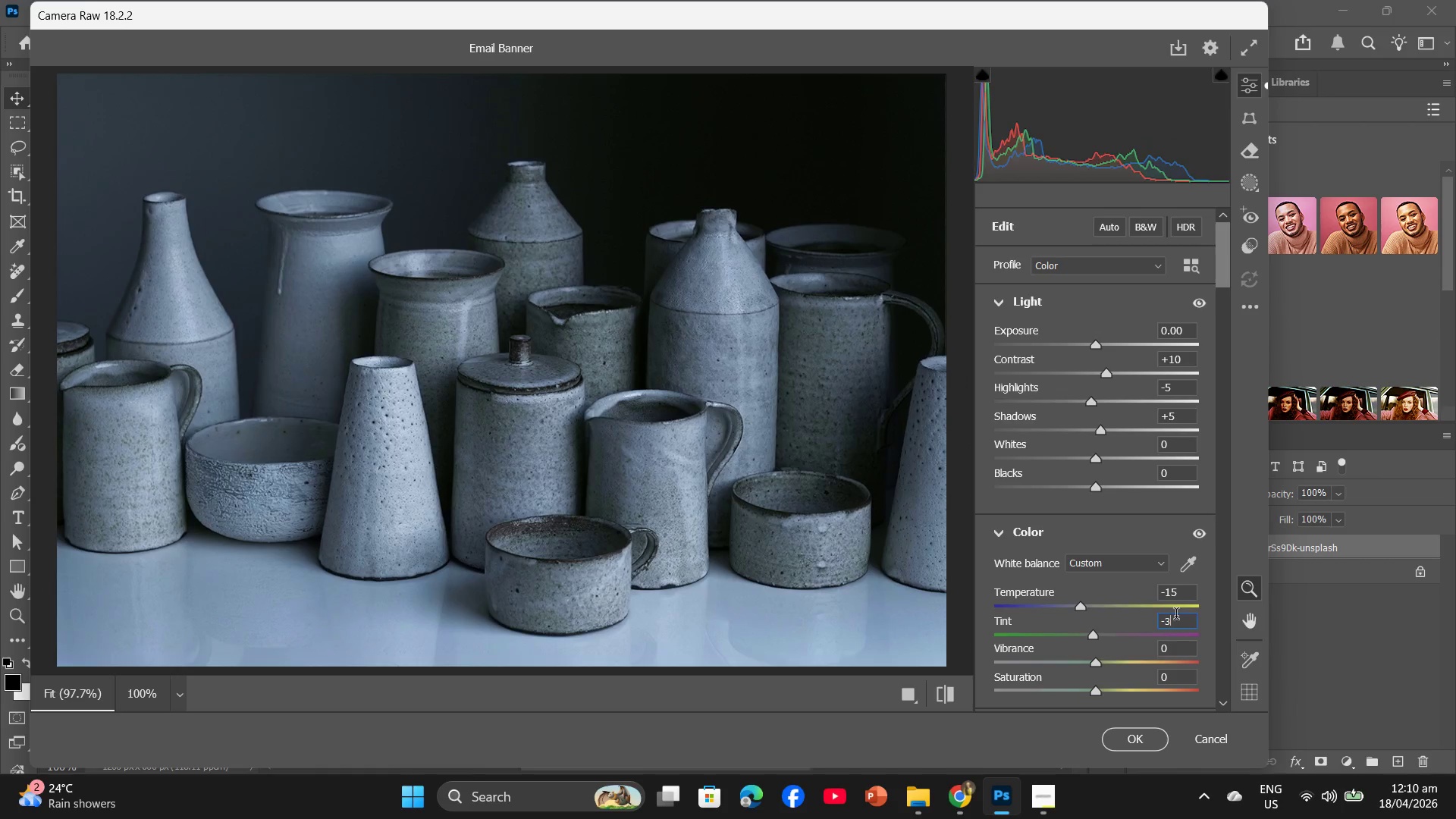 
scroll: coordinate [1176, 616], scroll_direction: down, amount: 2.0
 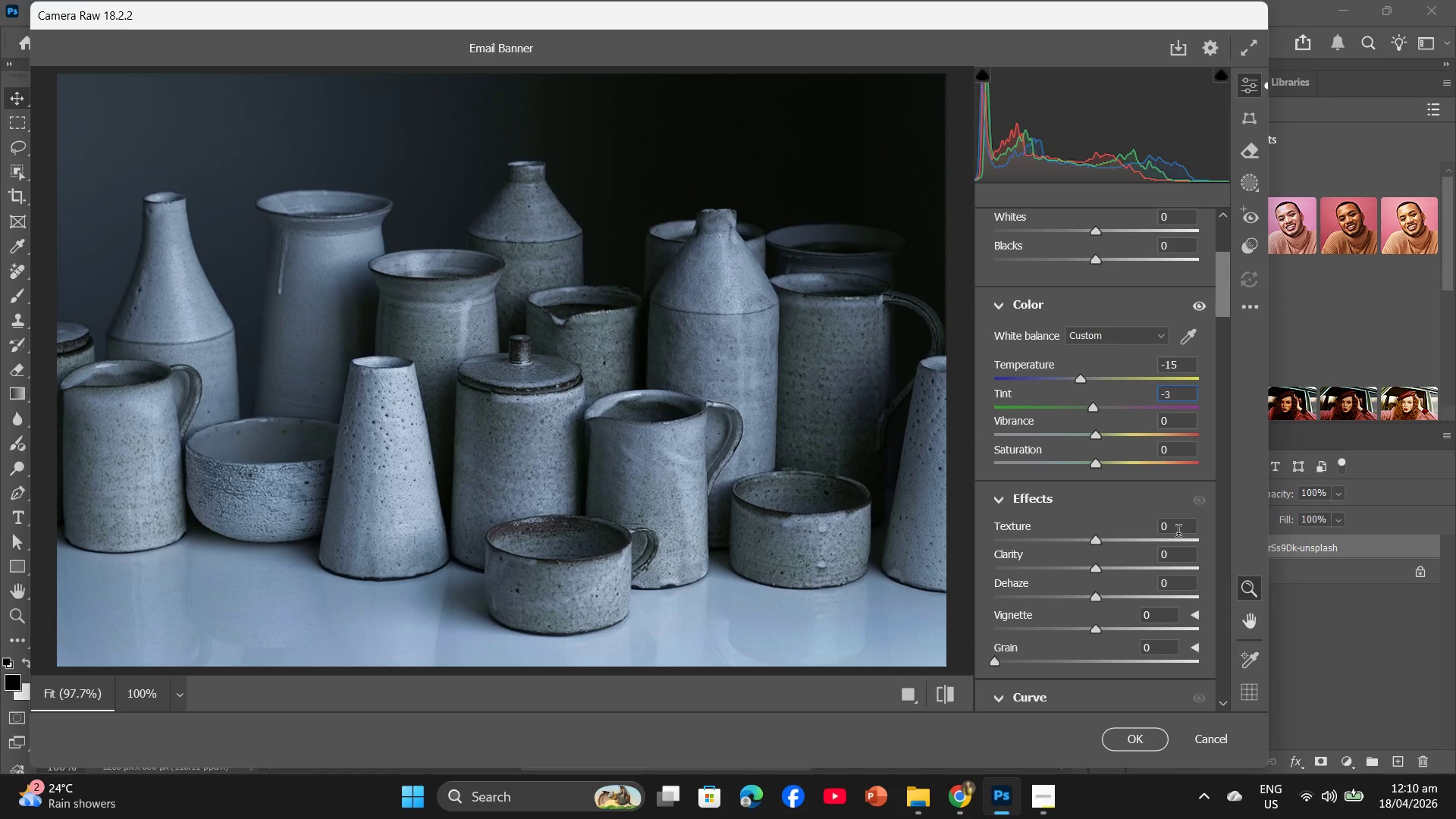 
left_click([1178, 533])
 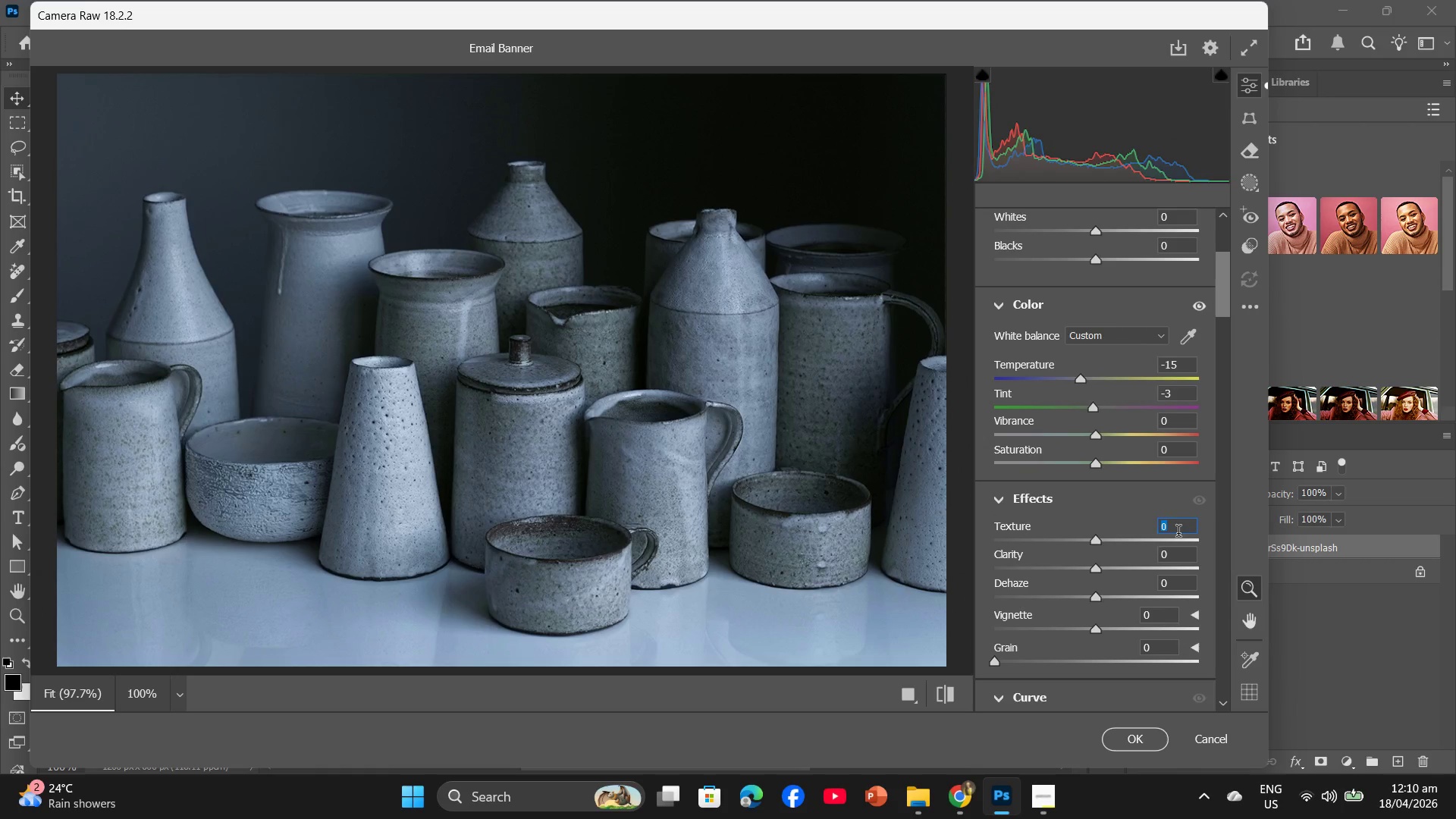 
key(Numpad1)
 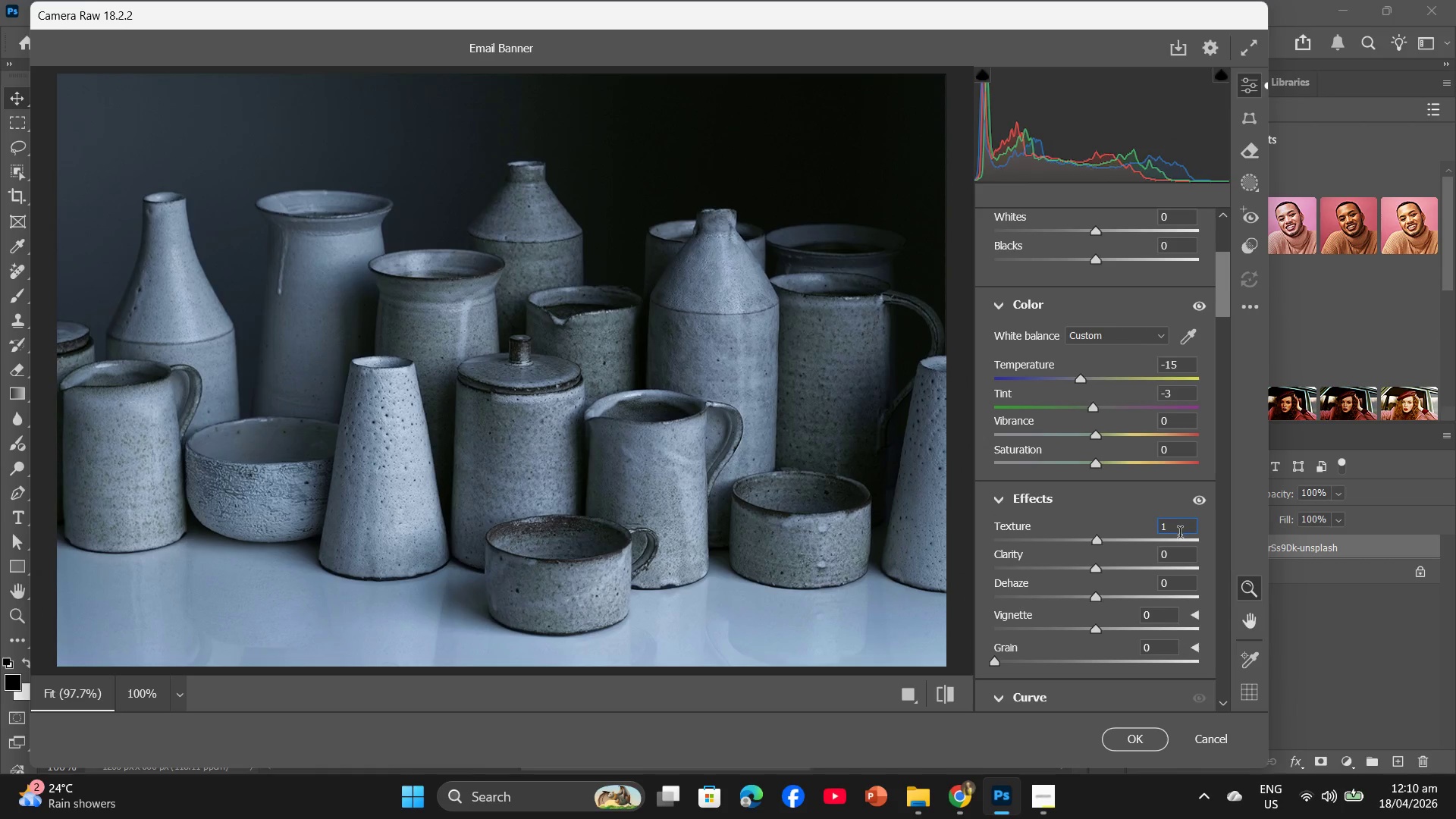 
key(Numpad0)
 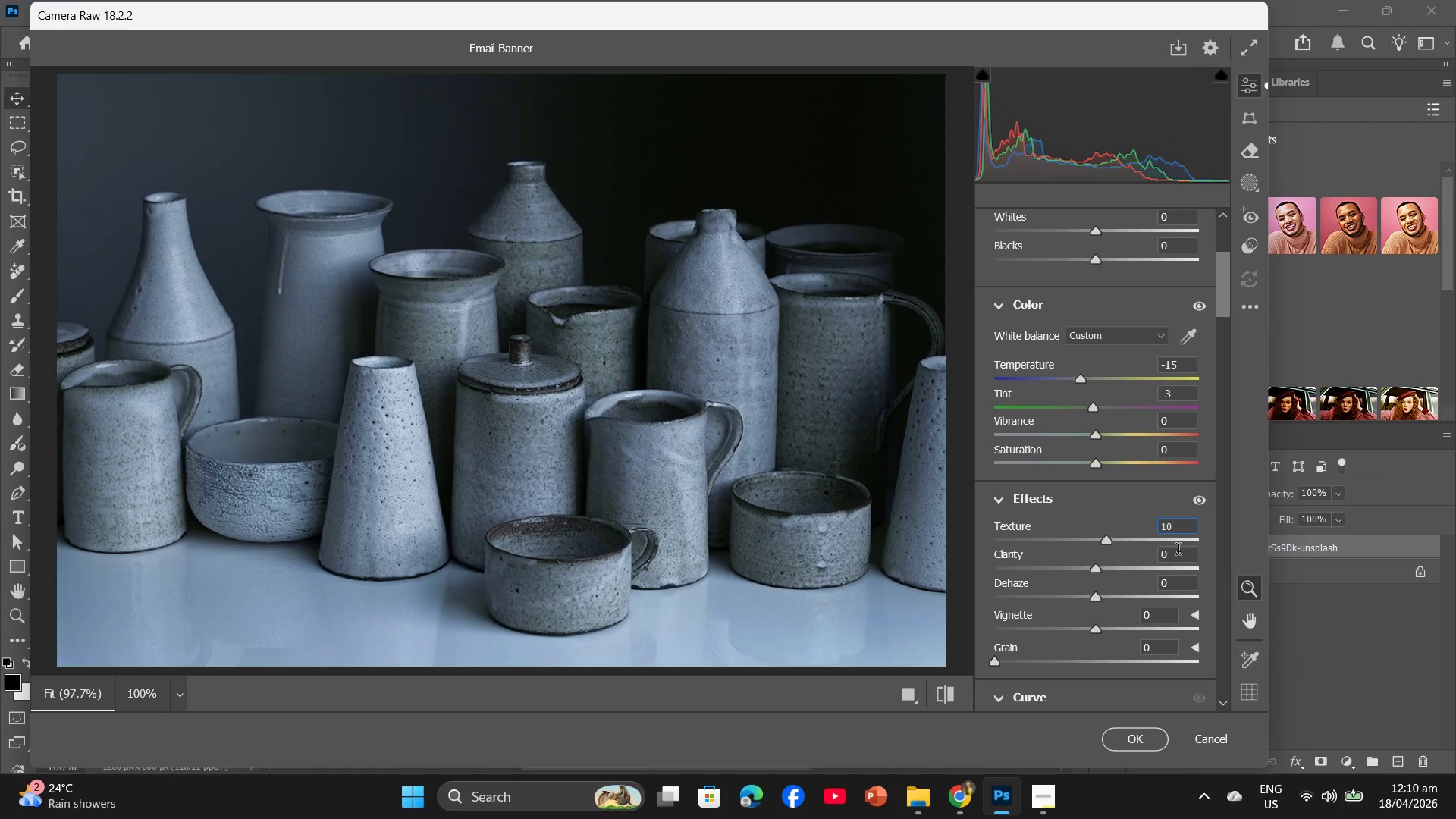 
left_click([1178, 551])
 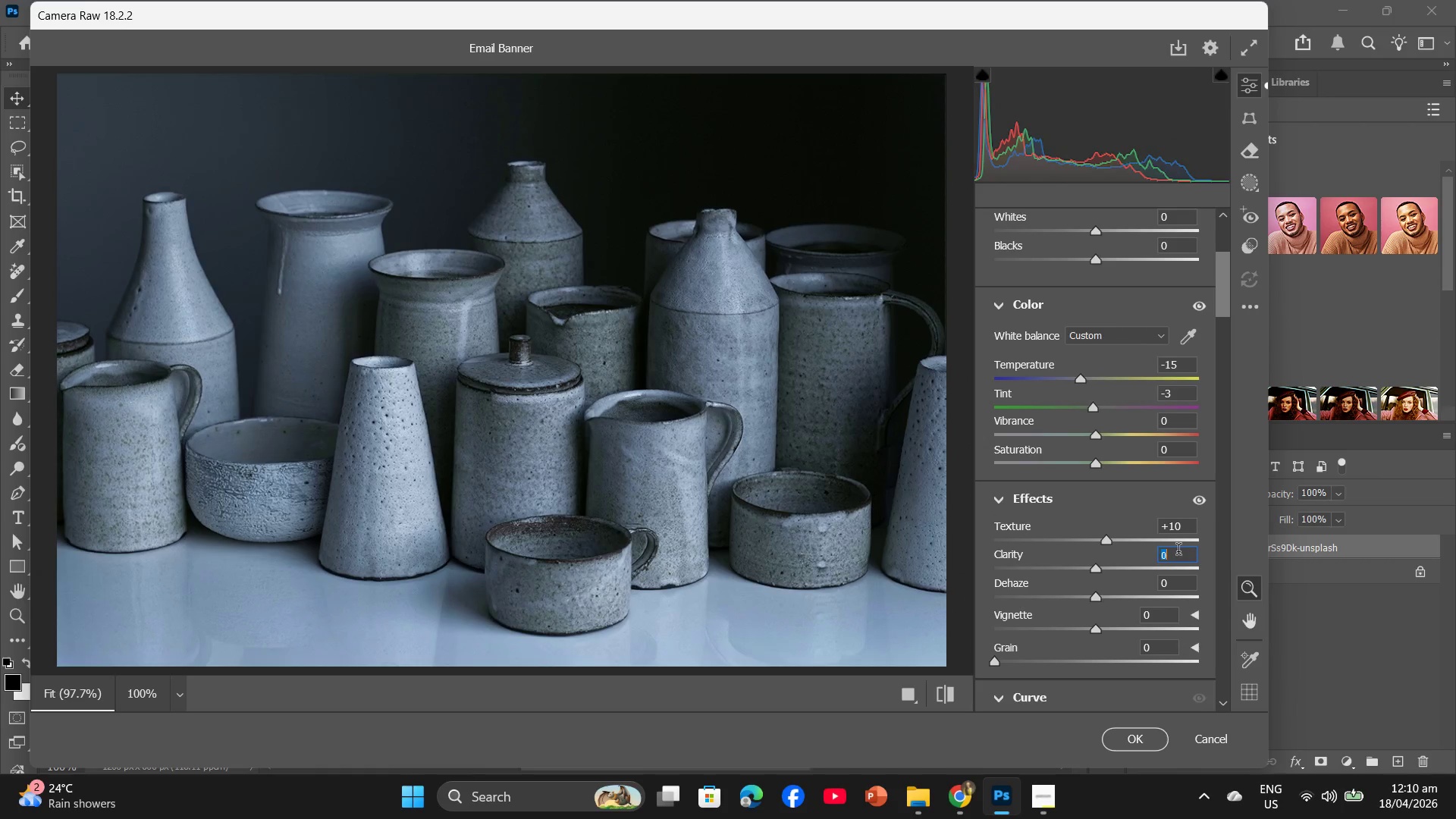 
key(Numpad1)
 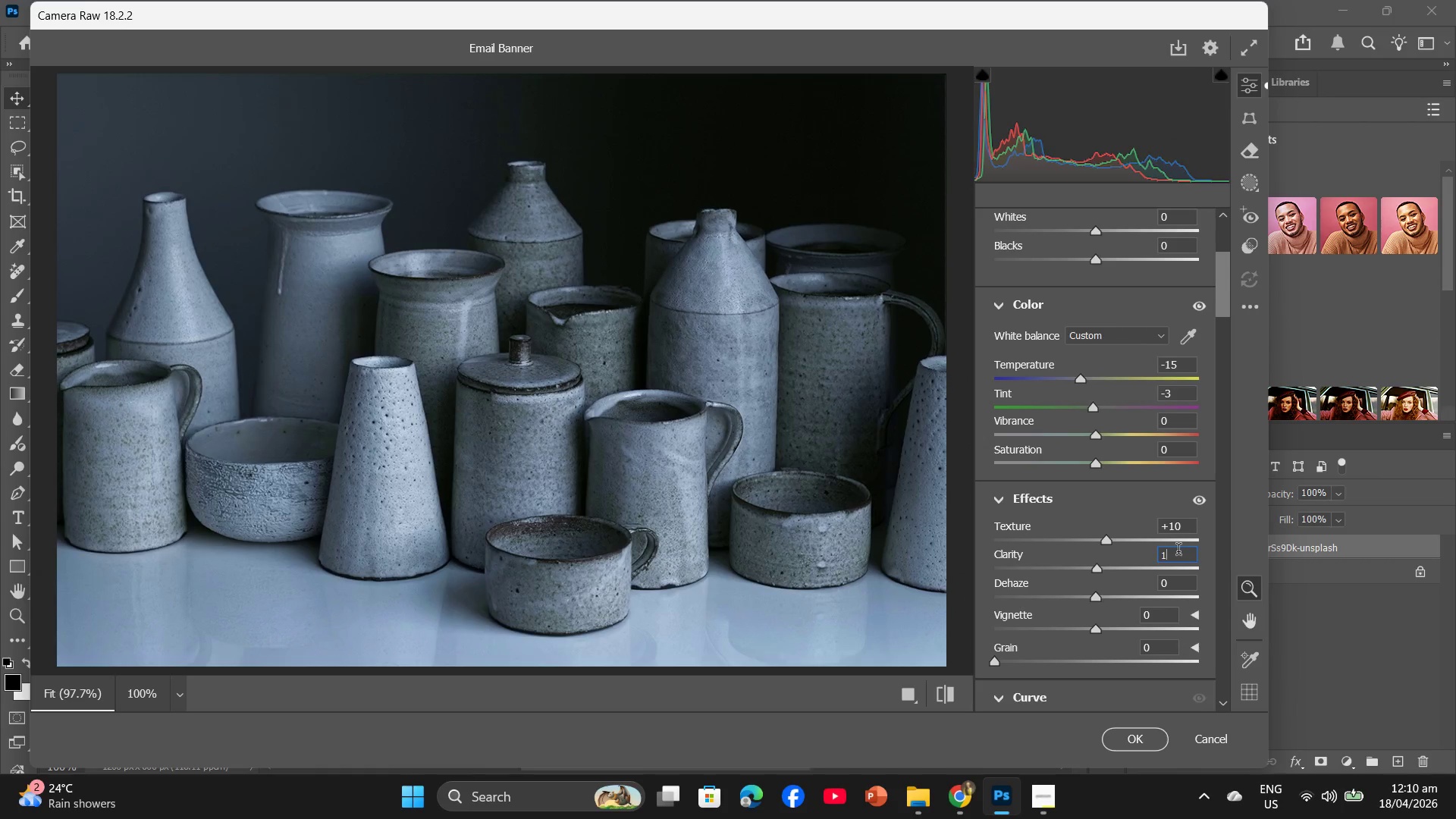 
key(Numpad0)
 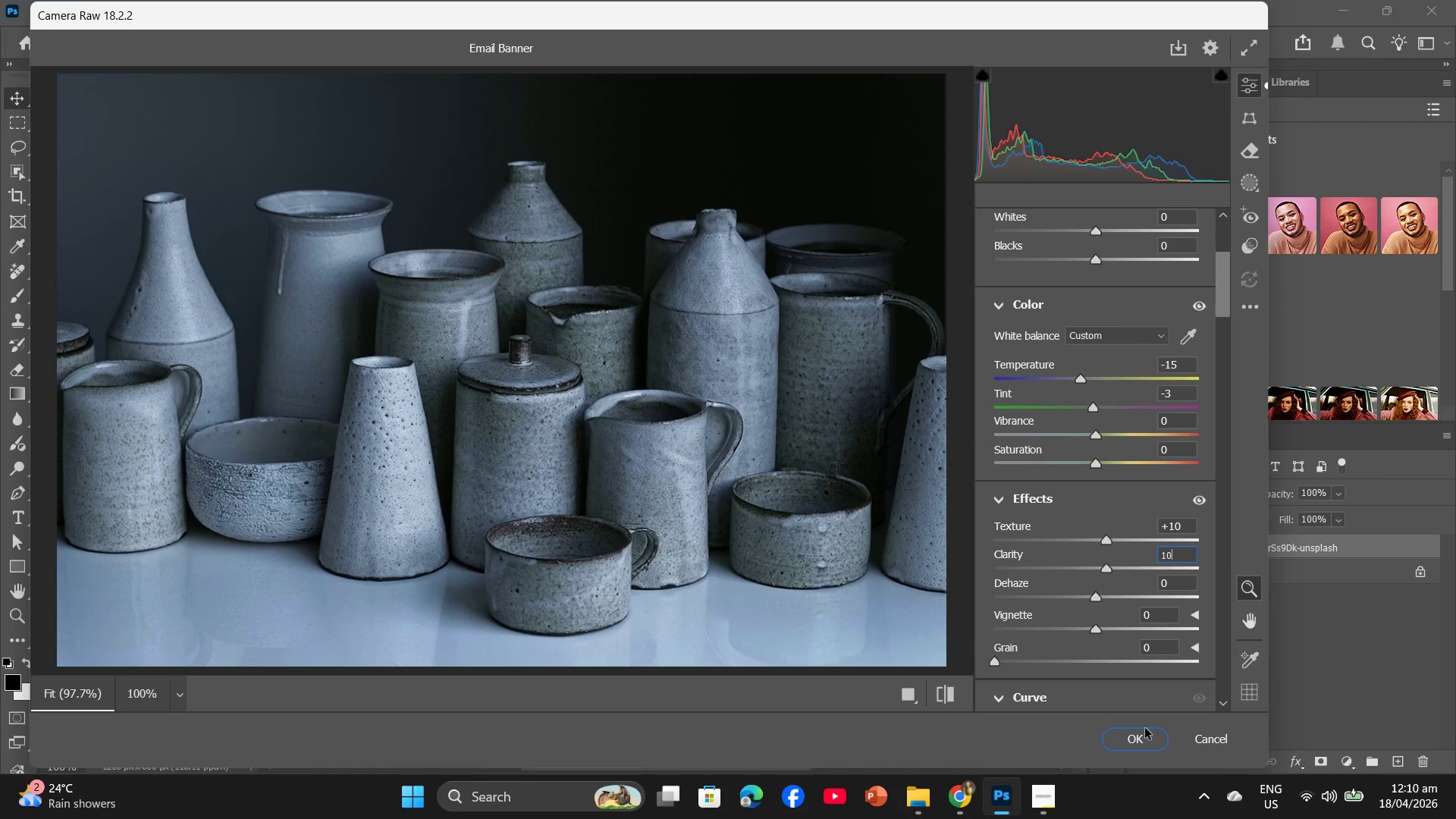 
left_click([1144, 735])
 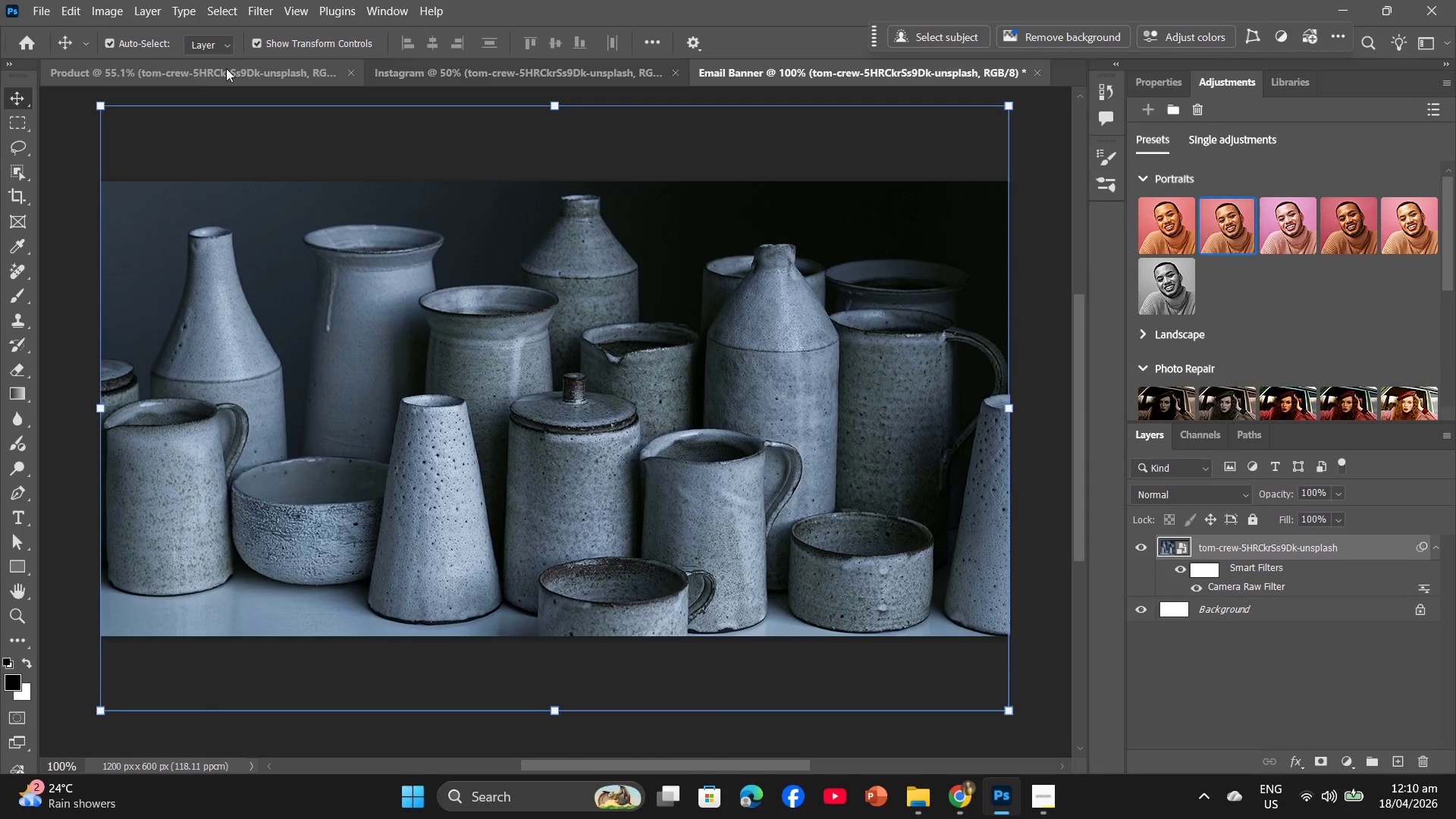 
left_click([425, 72])
 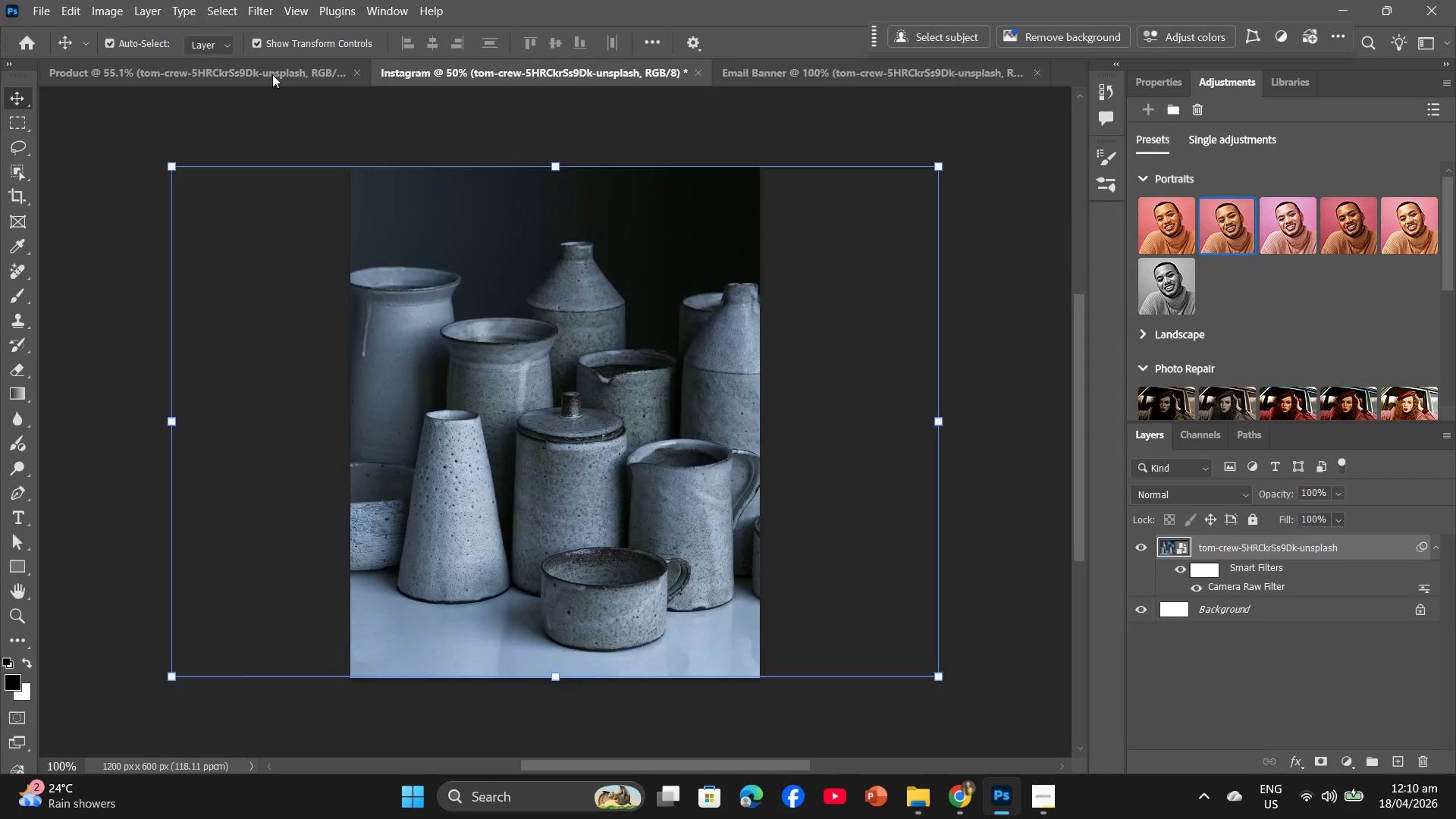 
left_click([272, 74])
 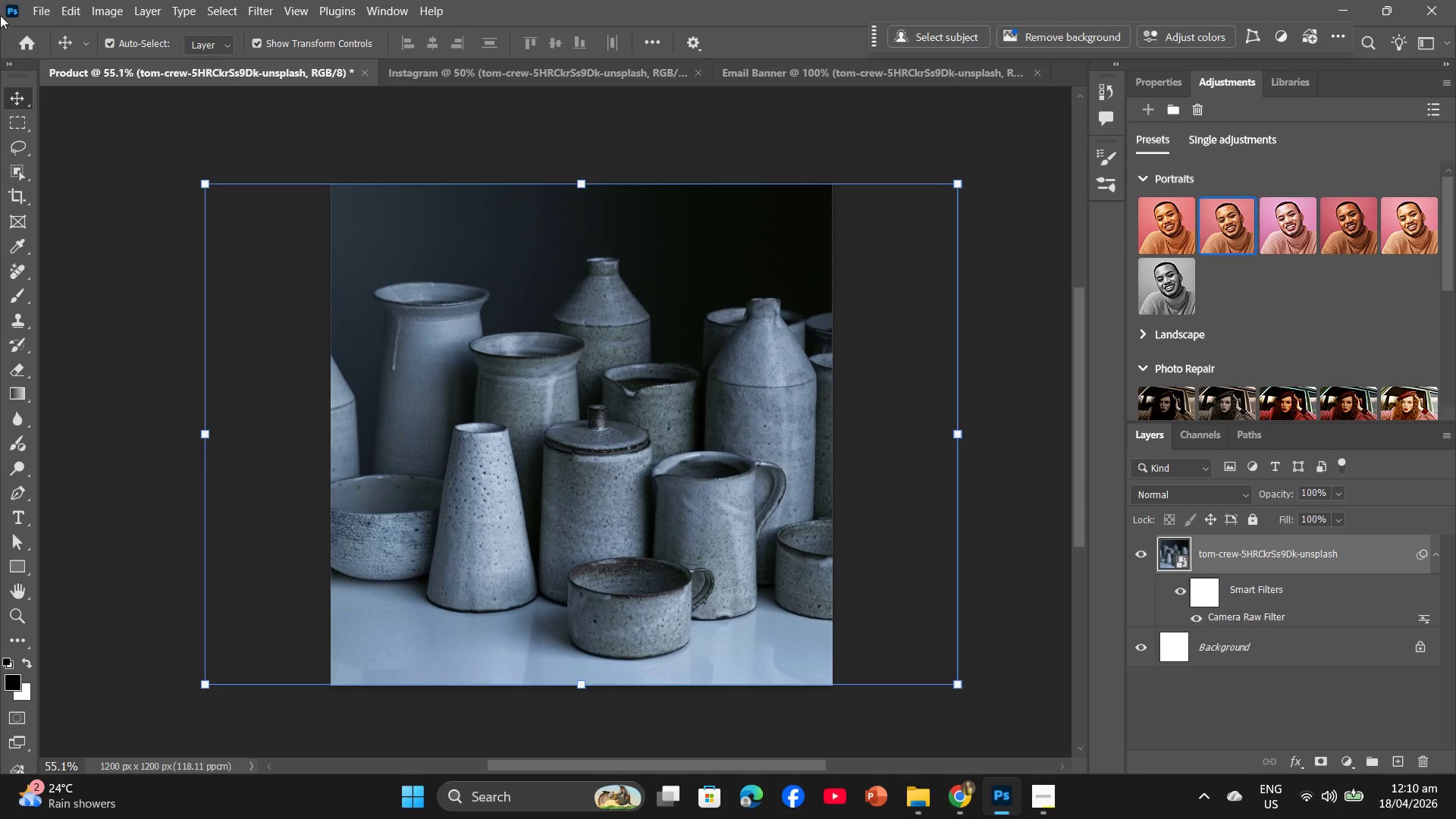 
left_click([33, 2])
 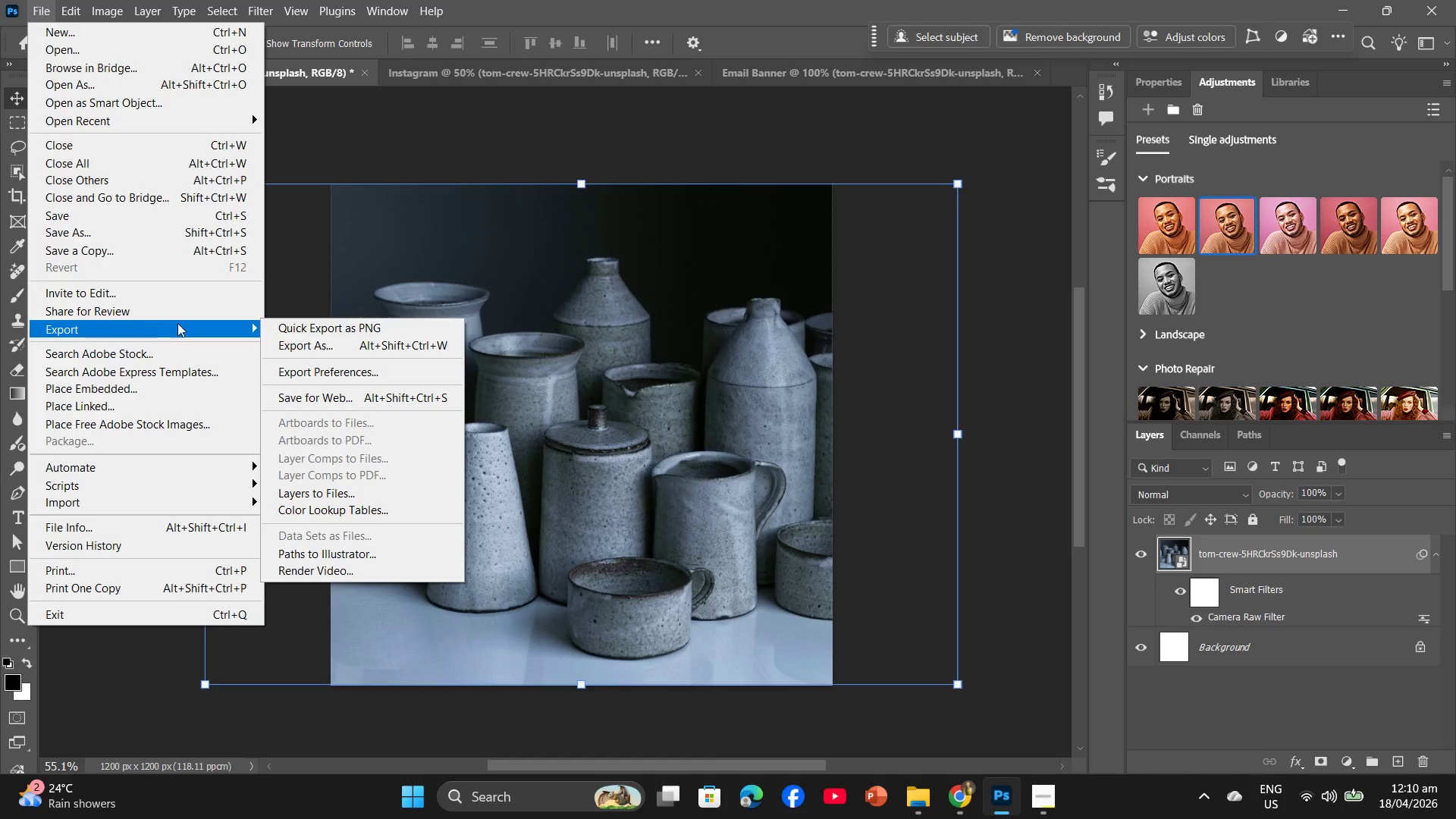 
left_click([278, 347])
 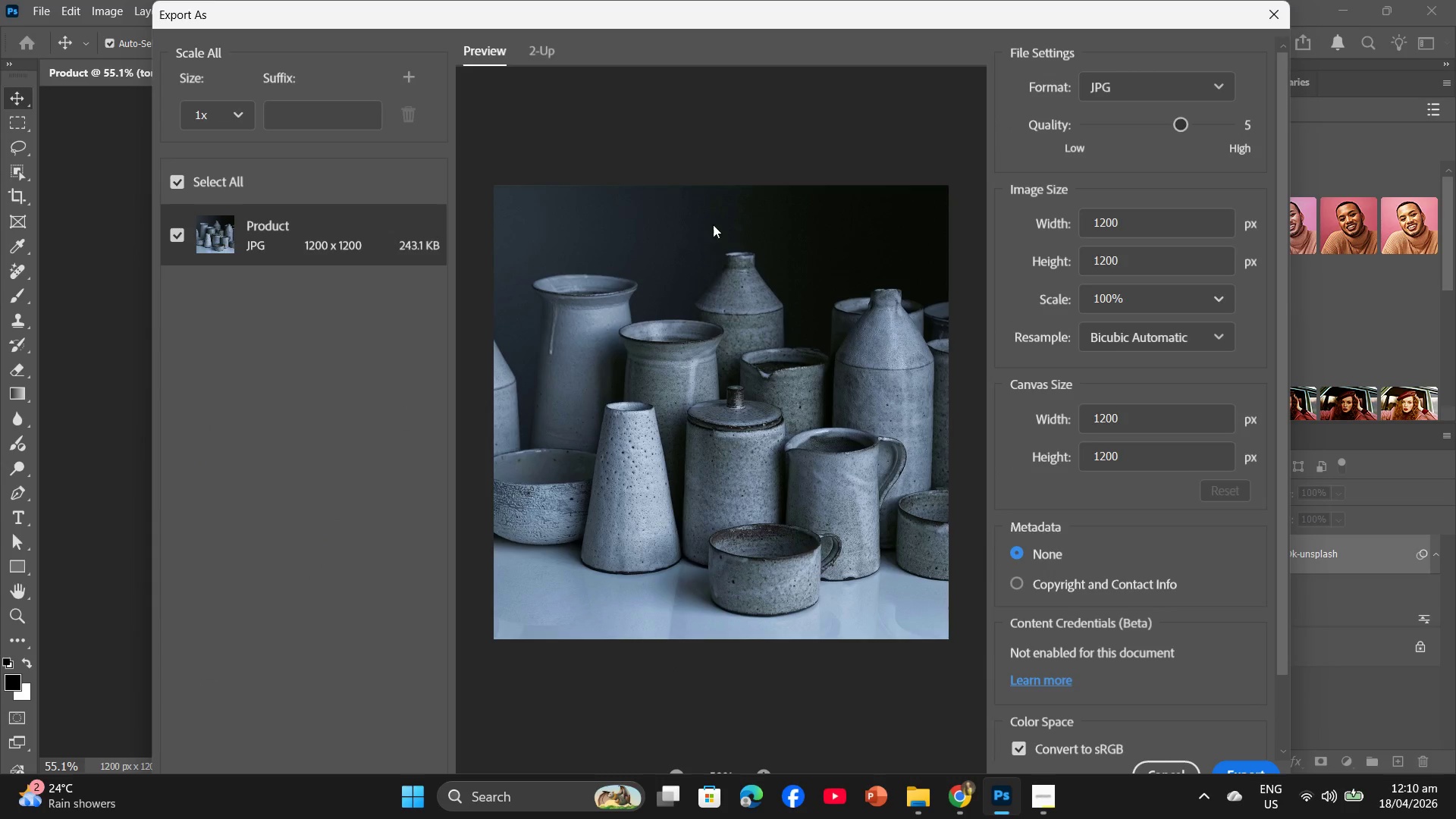 
left_click_drag(start_coordinate=[1185, 124], to_coordinate=[1205, 124])
 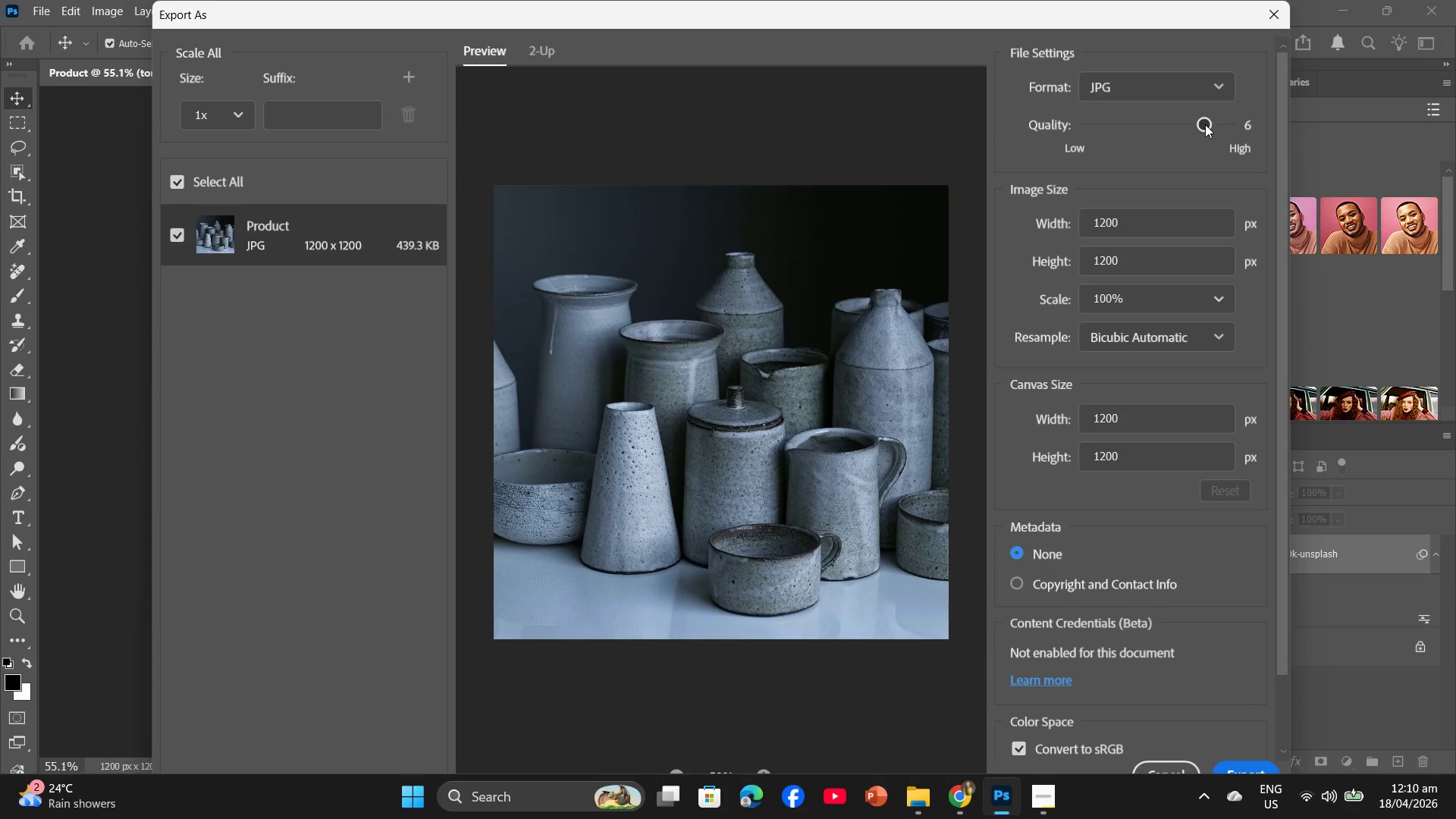 
left_click_drag(start_coordinate=[1205, 124], to_coordinate=[1195, 125])
 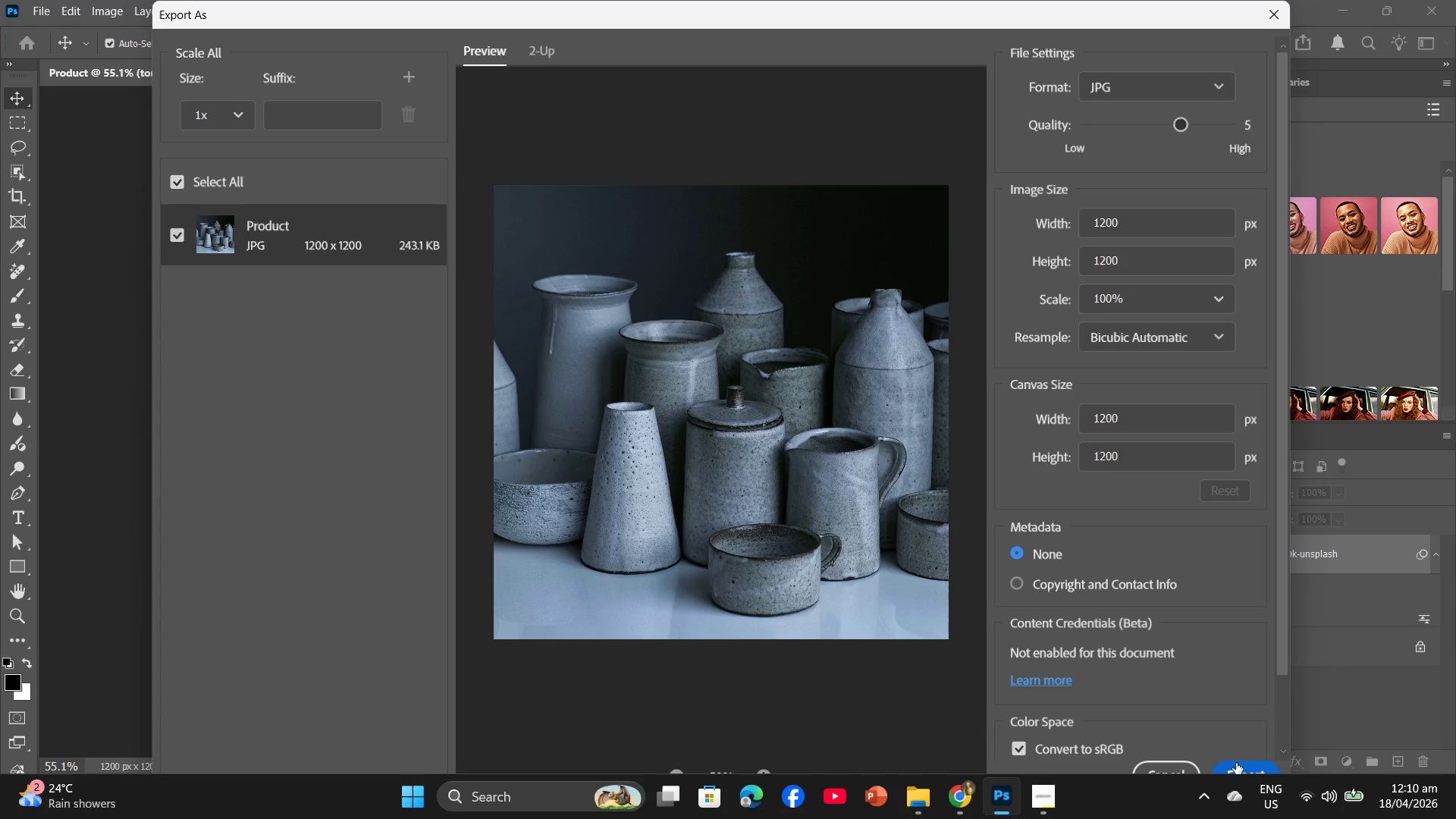 
left_click([1236, 763])
 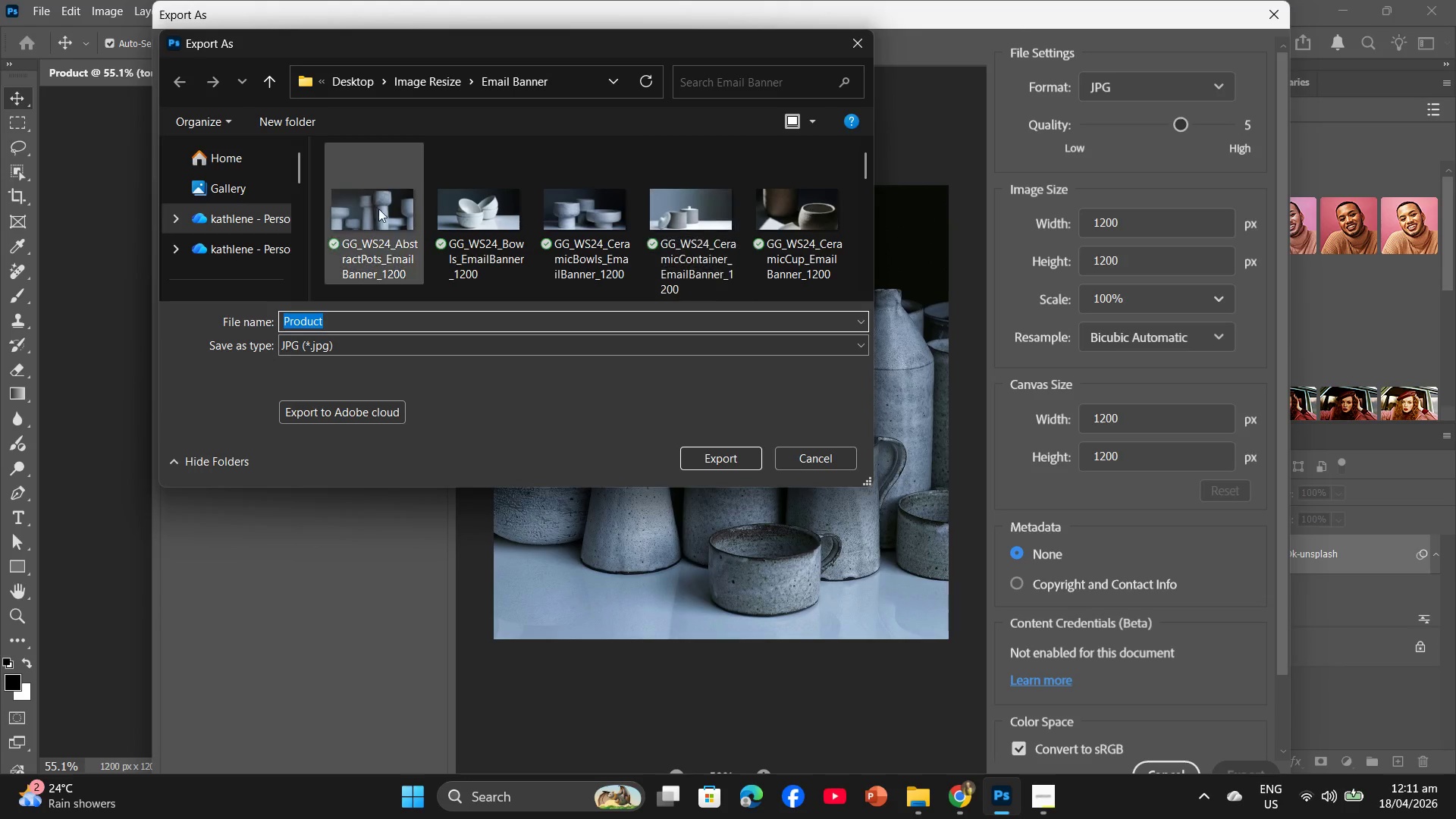 
left_click([416, 77])
 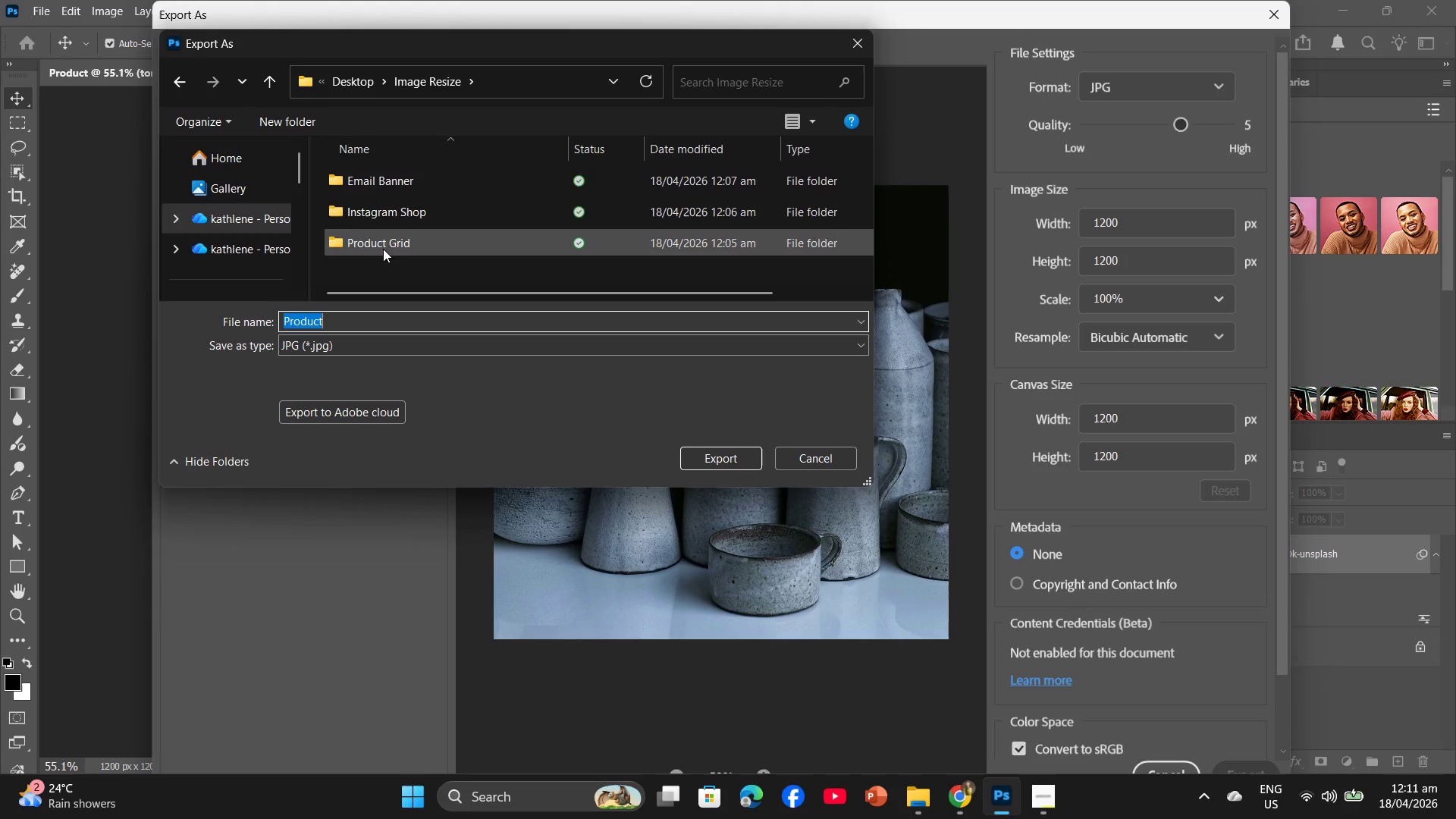 
double_click([382, 244])
 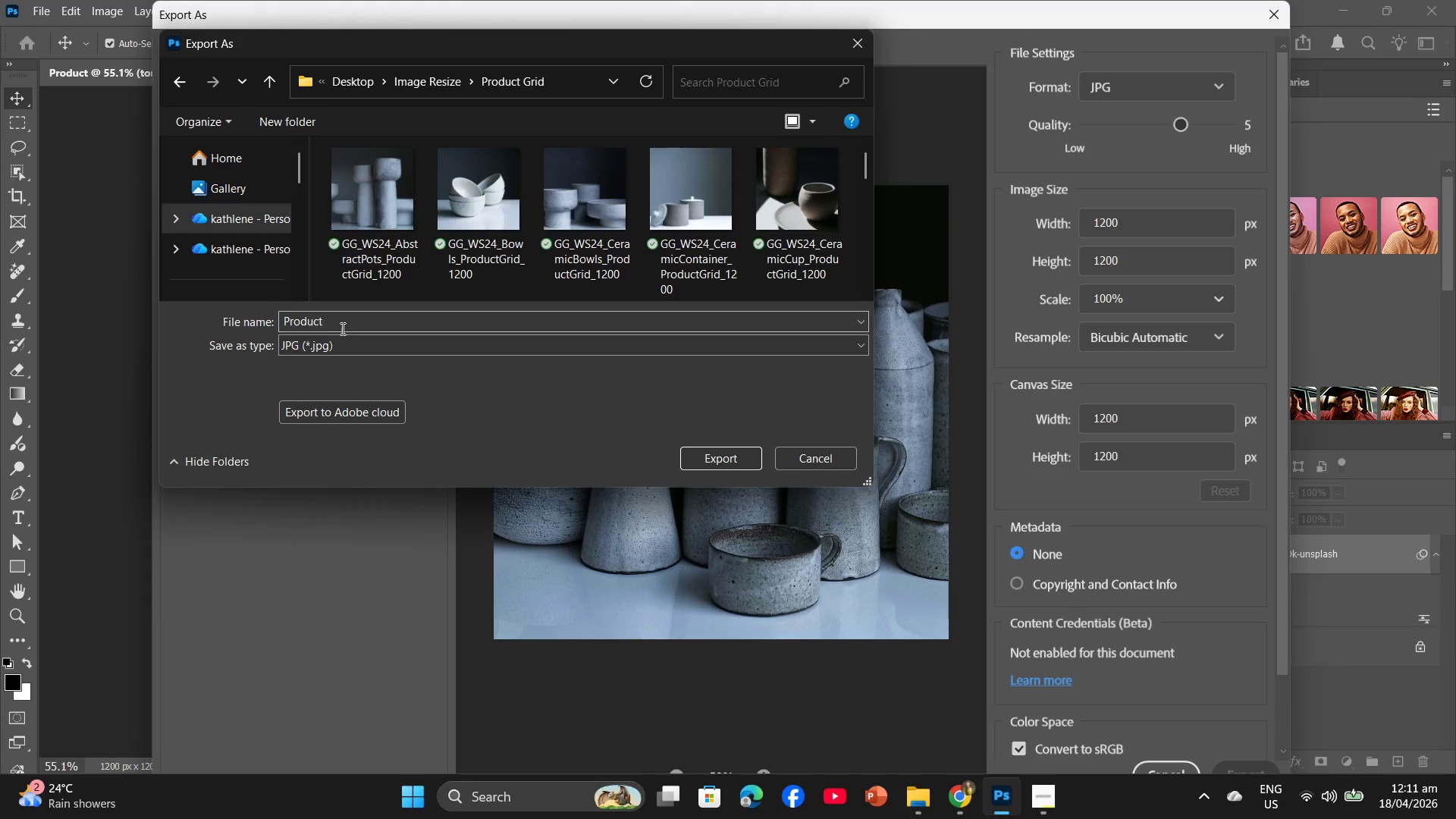 
left_click([335, 325])
 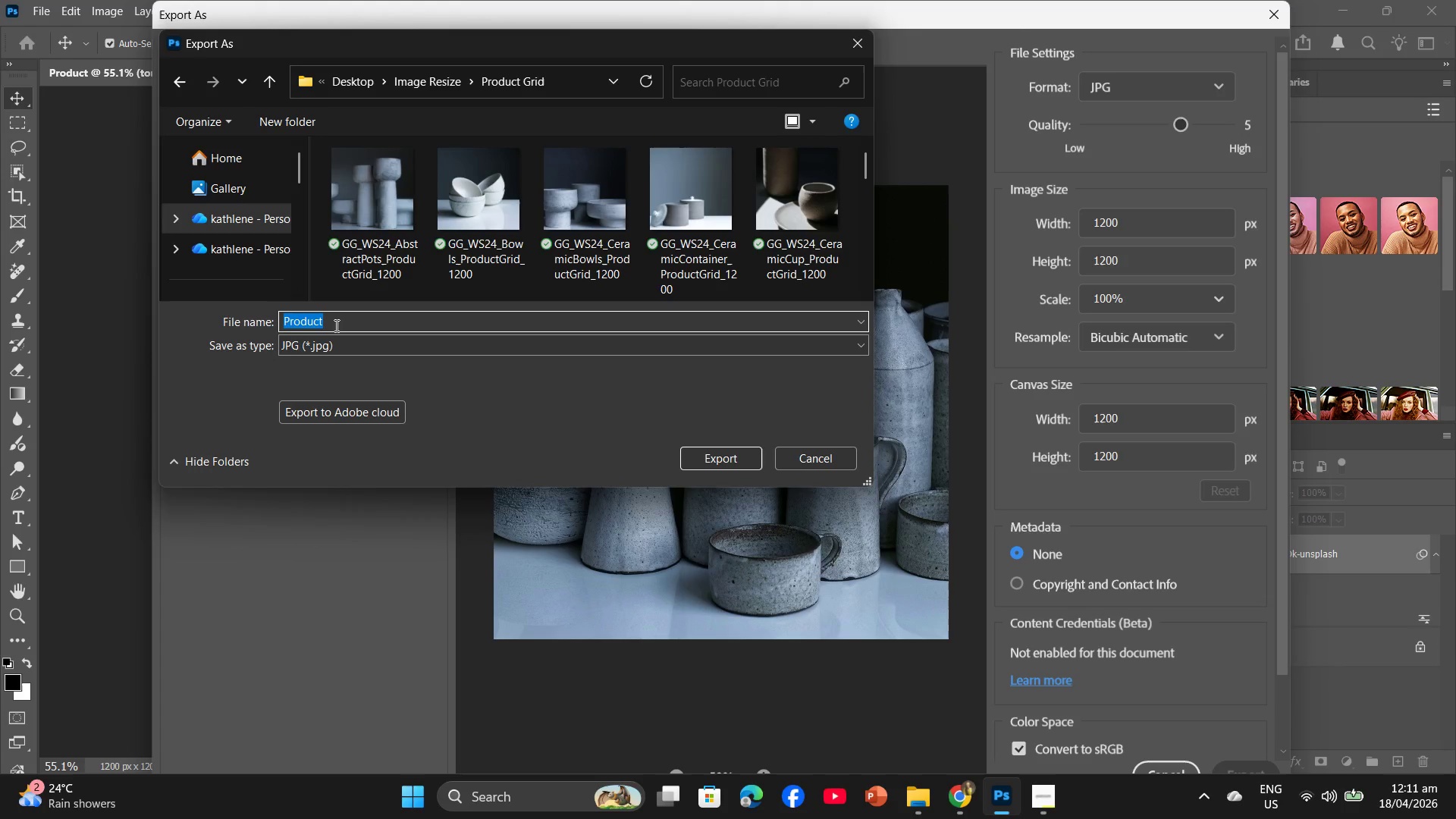 
key(Control+V)
 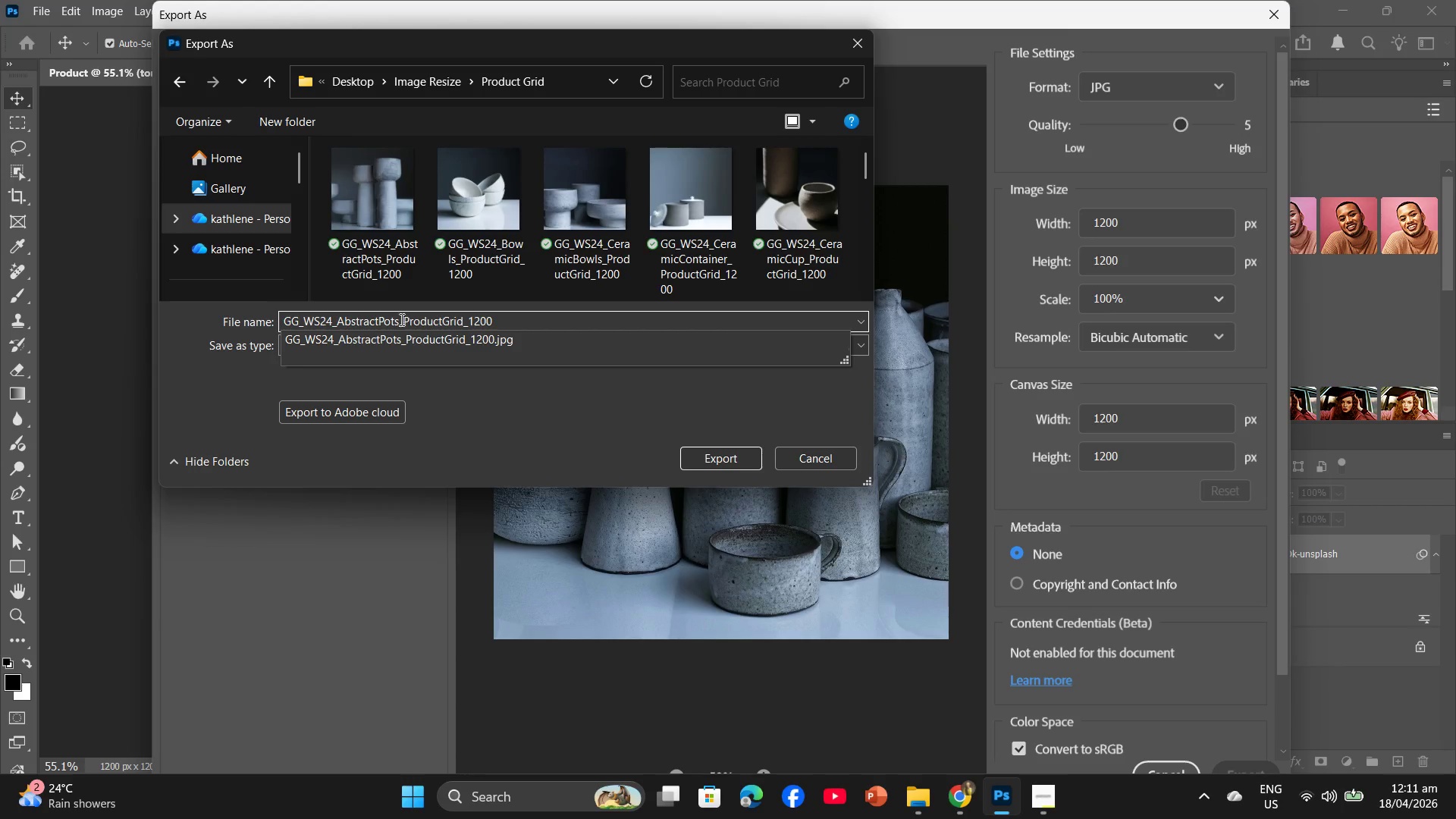 
left_click_drag(start_coordinate=[399, 320], to_coordinate=[338, 325])
 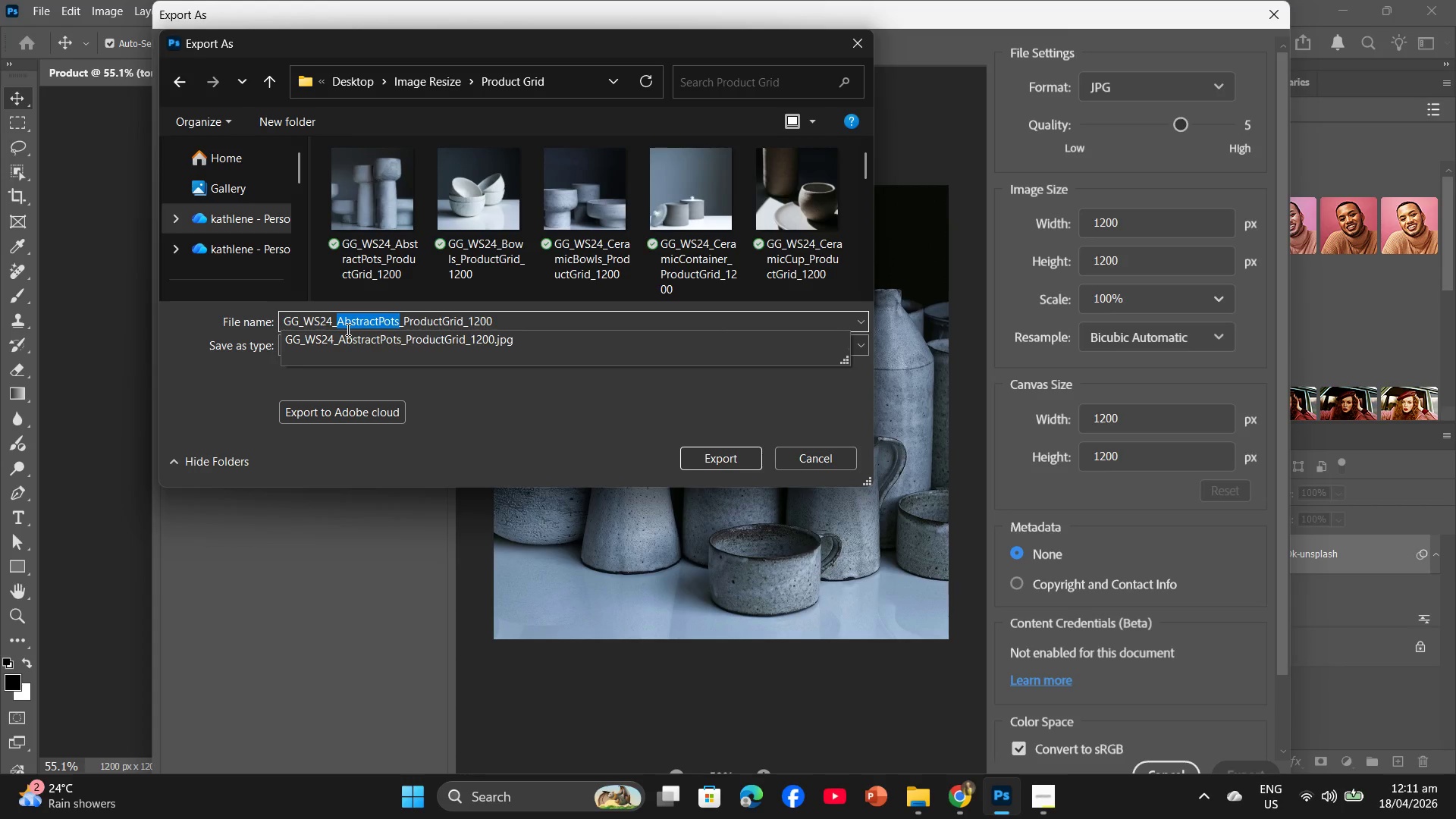 
type(Ceramics)
 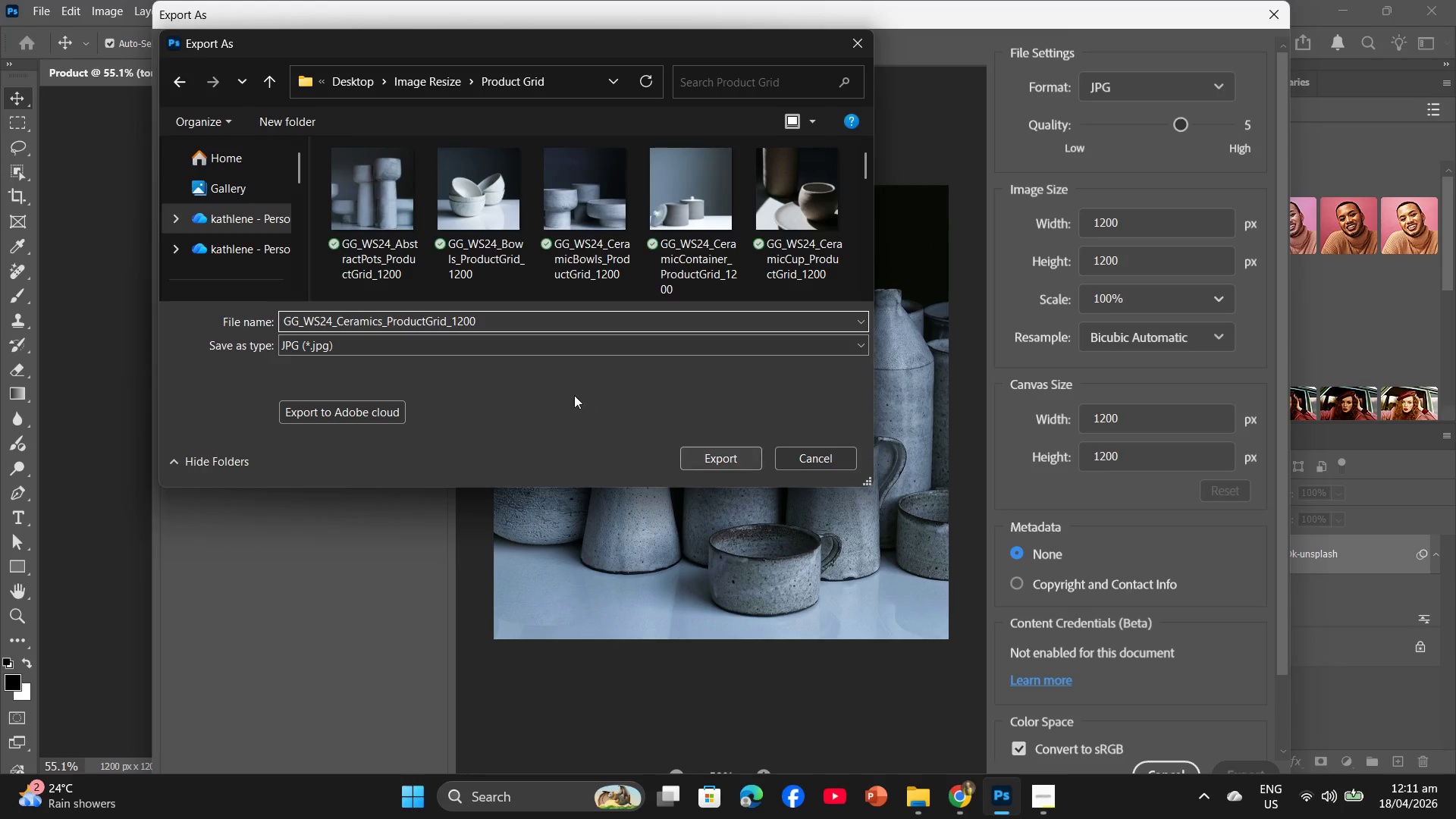 
left_click_drag(start_coordinate=[486, 323], to_coordinate=[283, 334])
 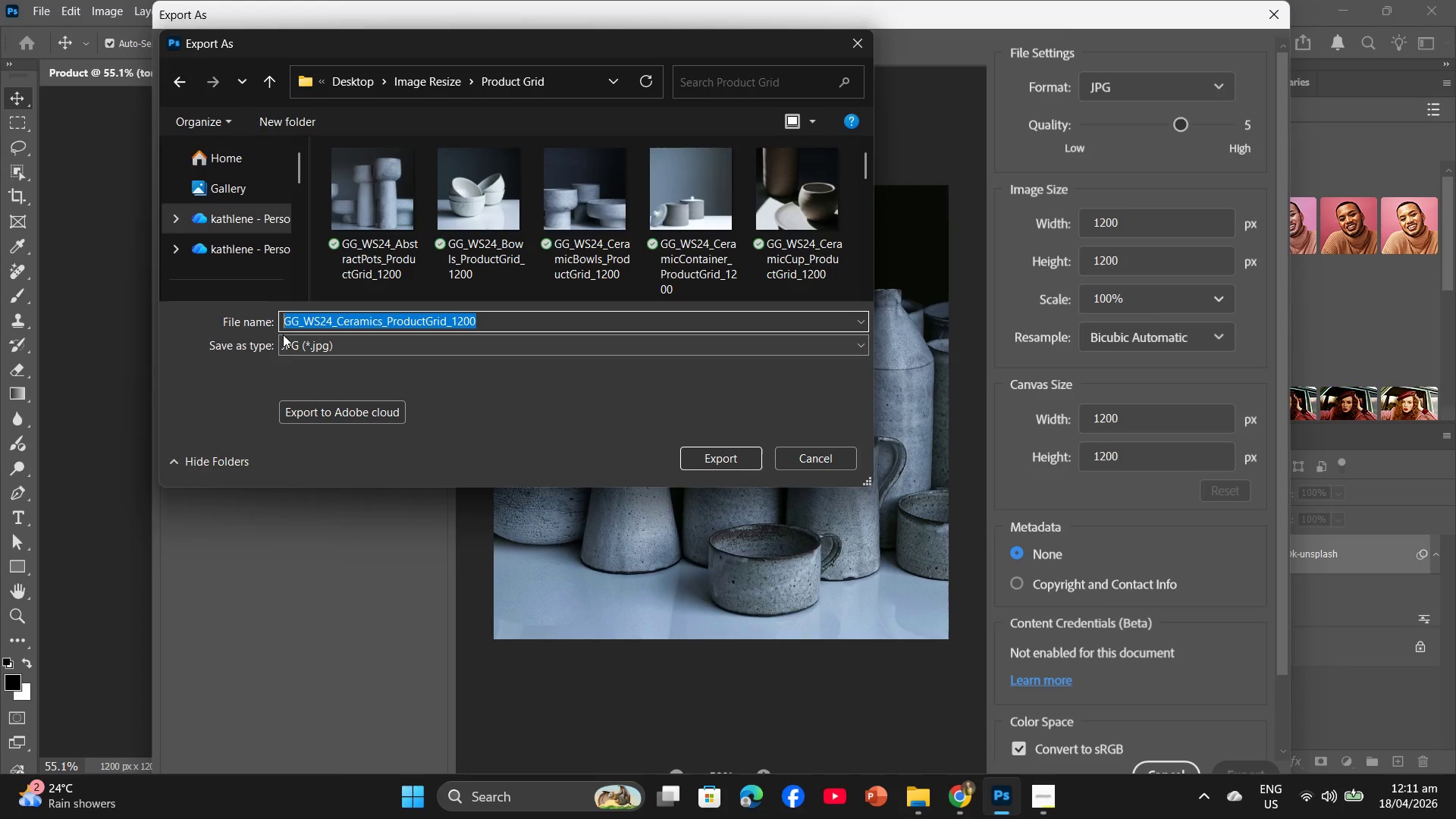 
key(Control+C)
 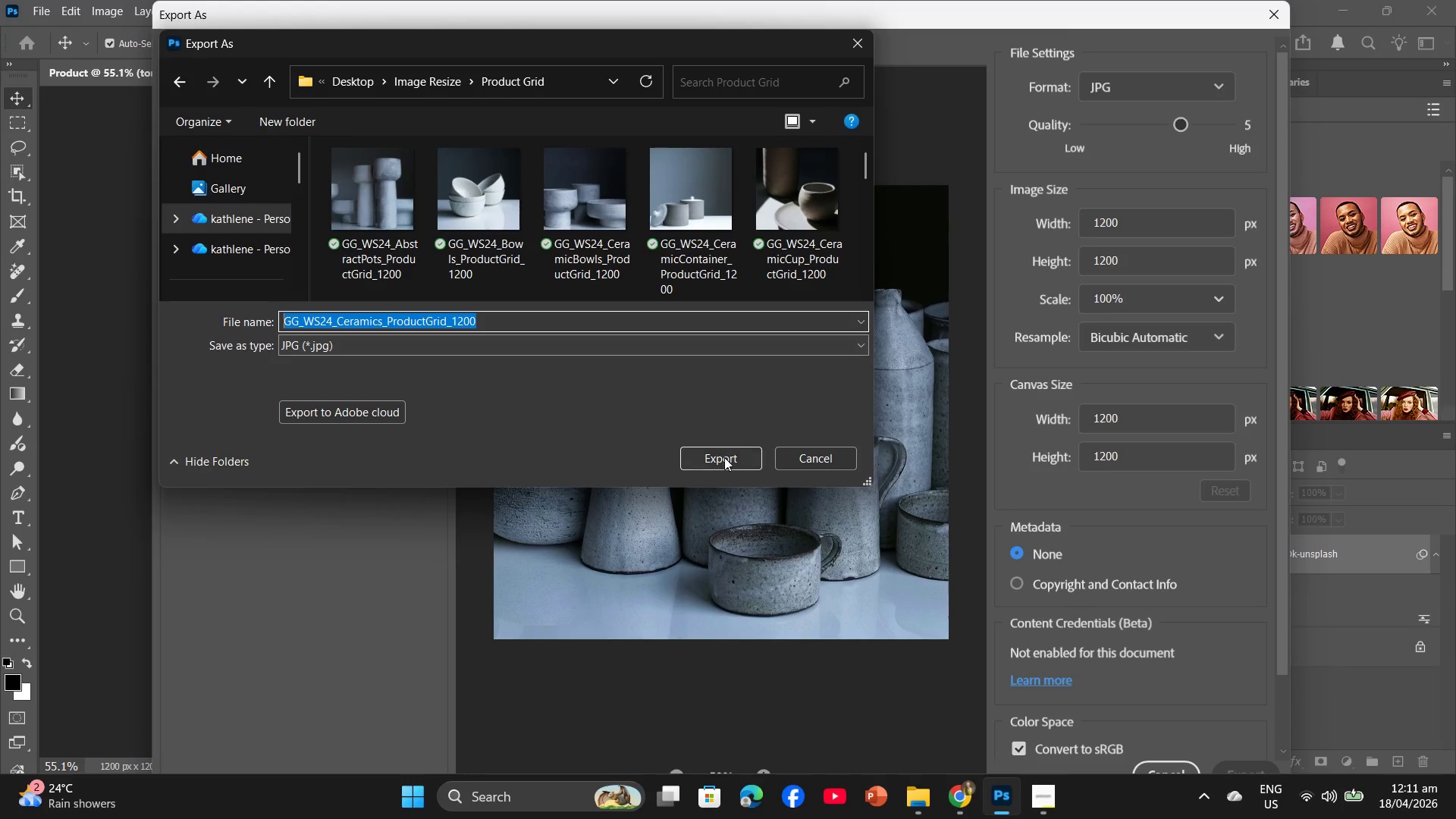 
left_click([724, 460])
 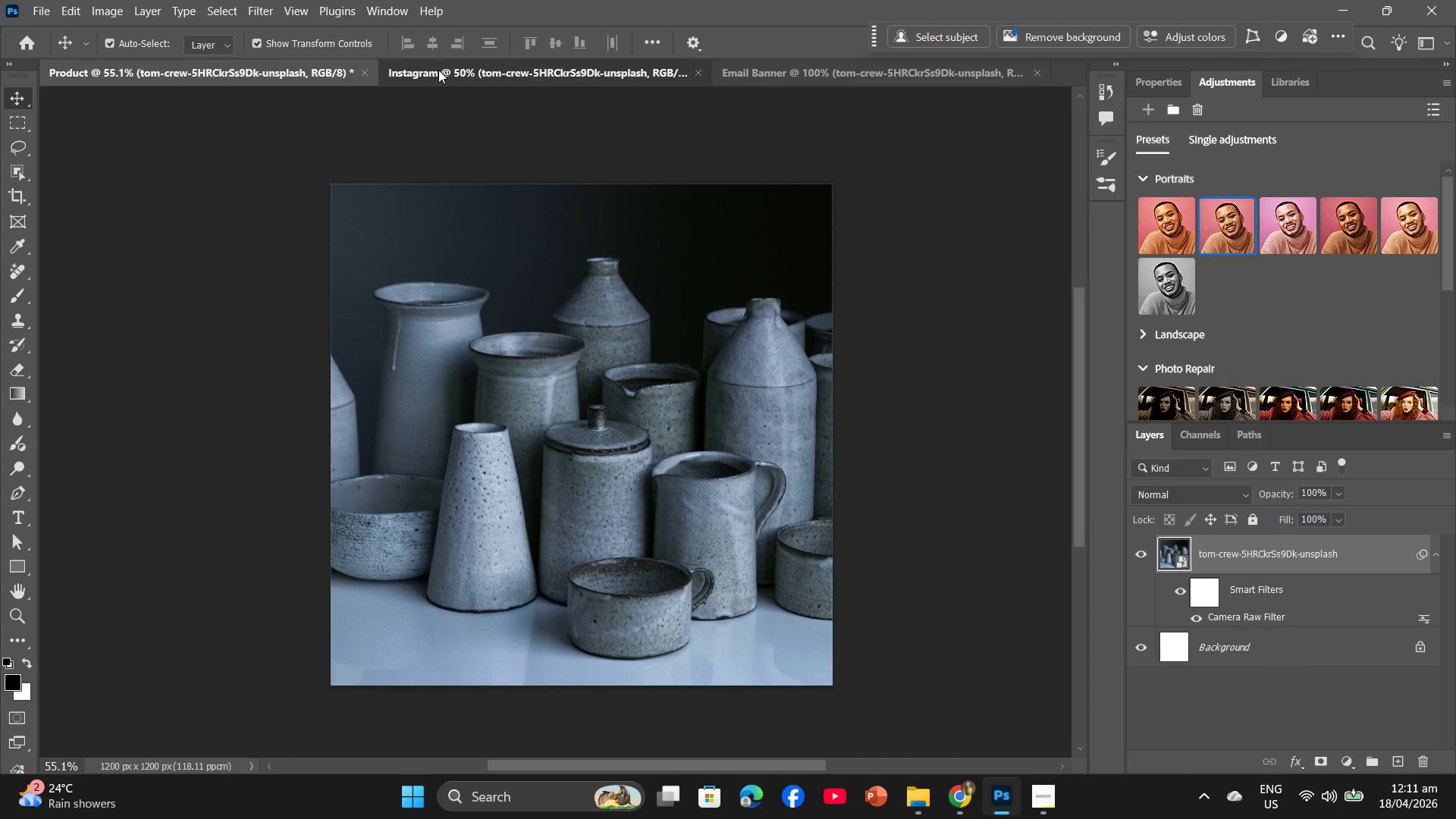 
left_click([29, 9])
 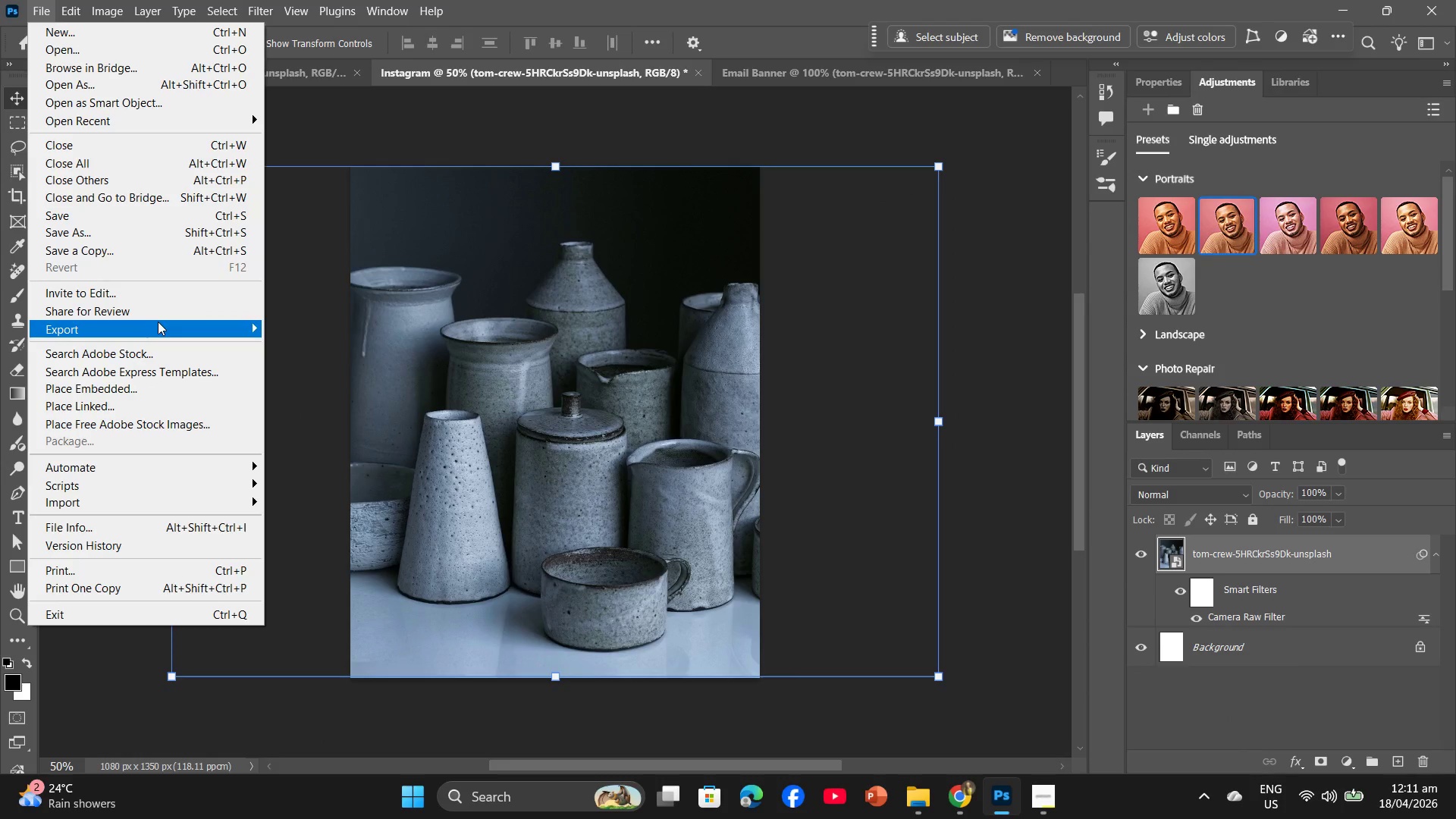 
left_click([285, 344])
 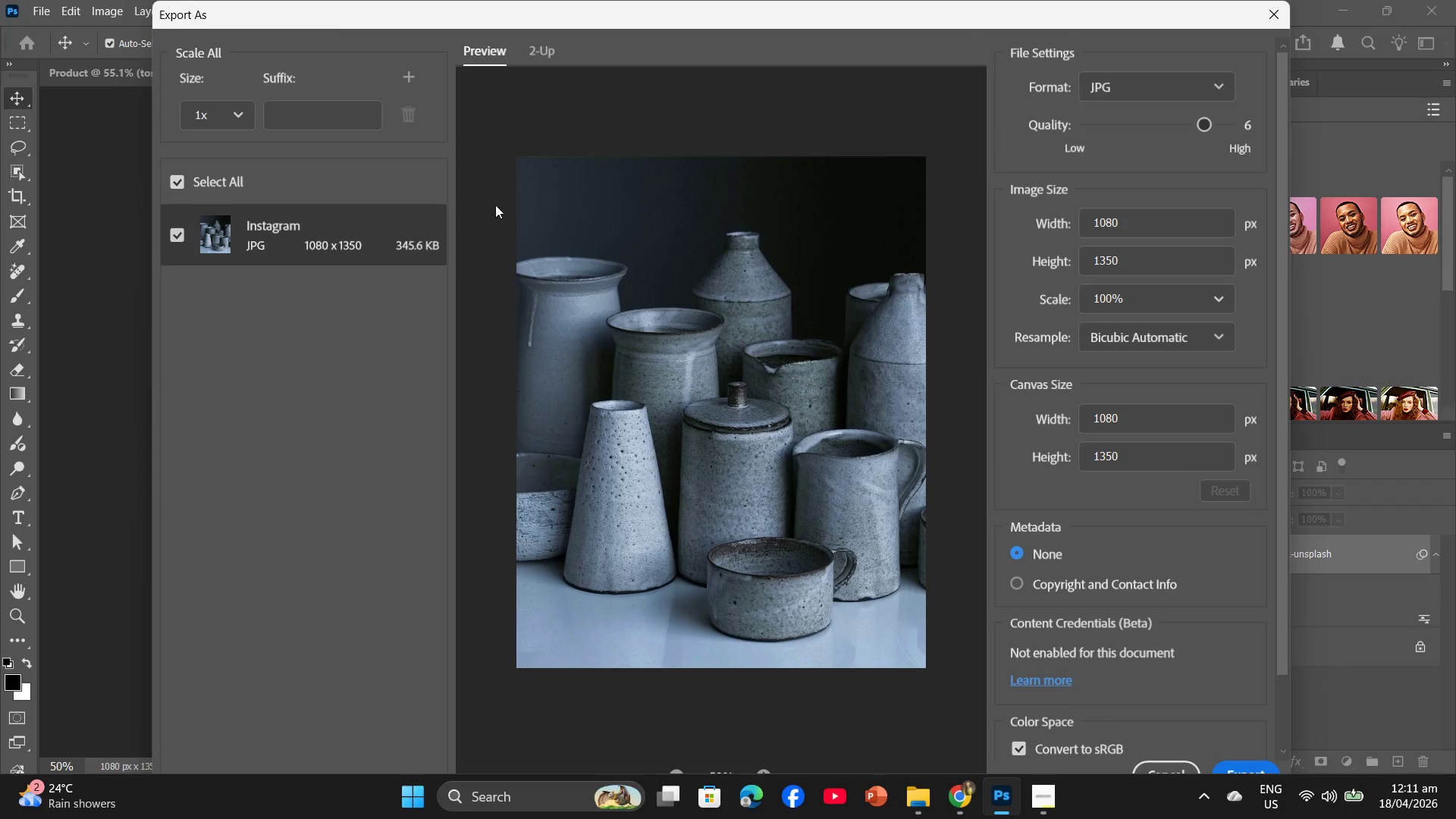 
left_click_drag(start_coordinate=[1205, 123], to_coordinate=[1190, 128])
 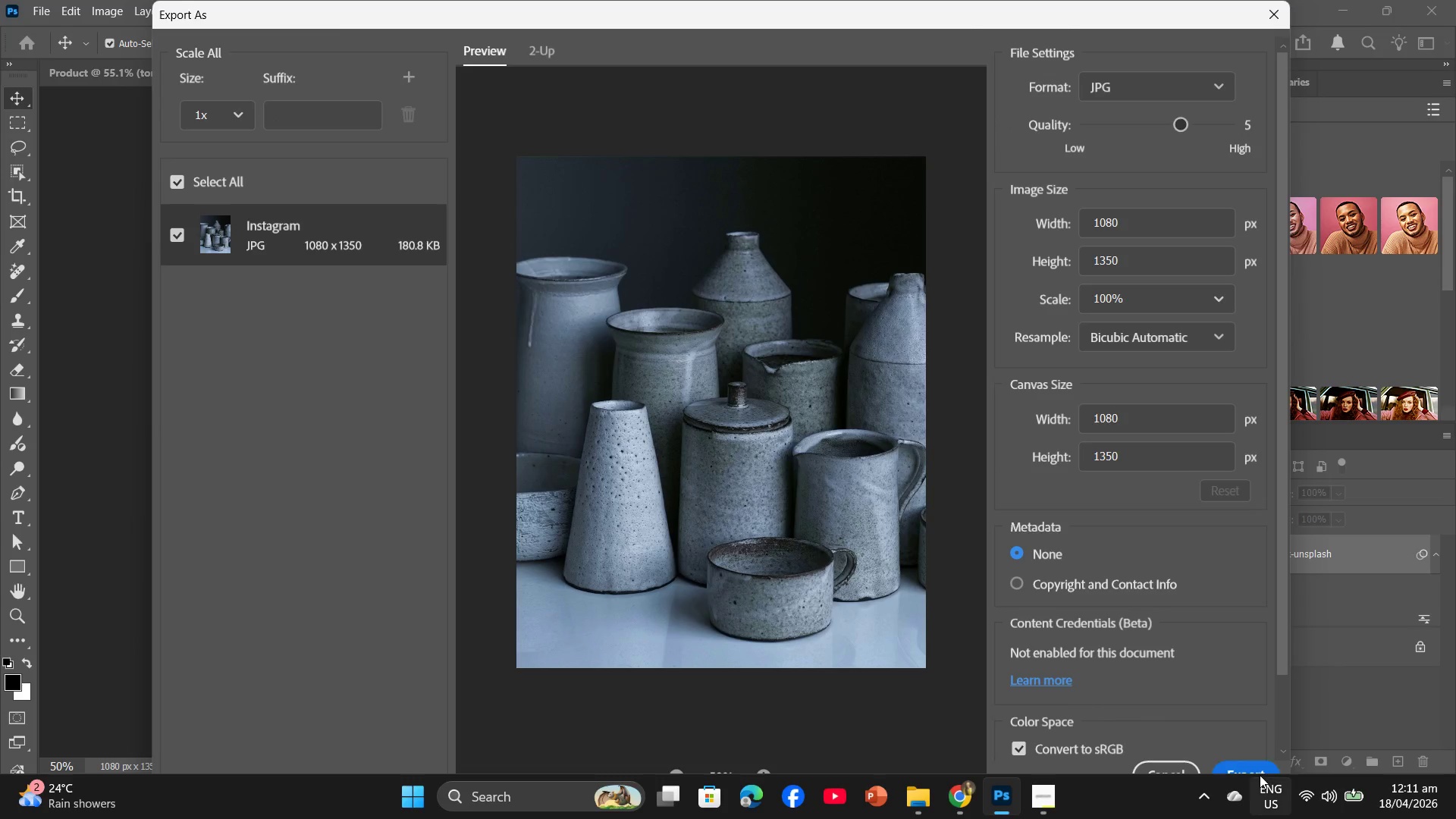 
left_click([1258, 766])
 